 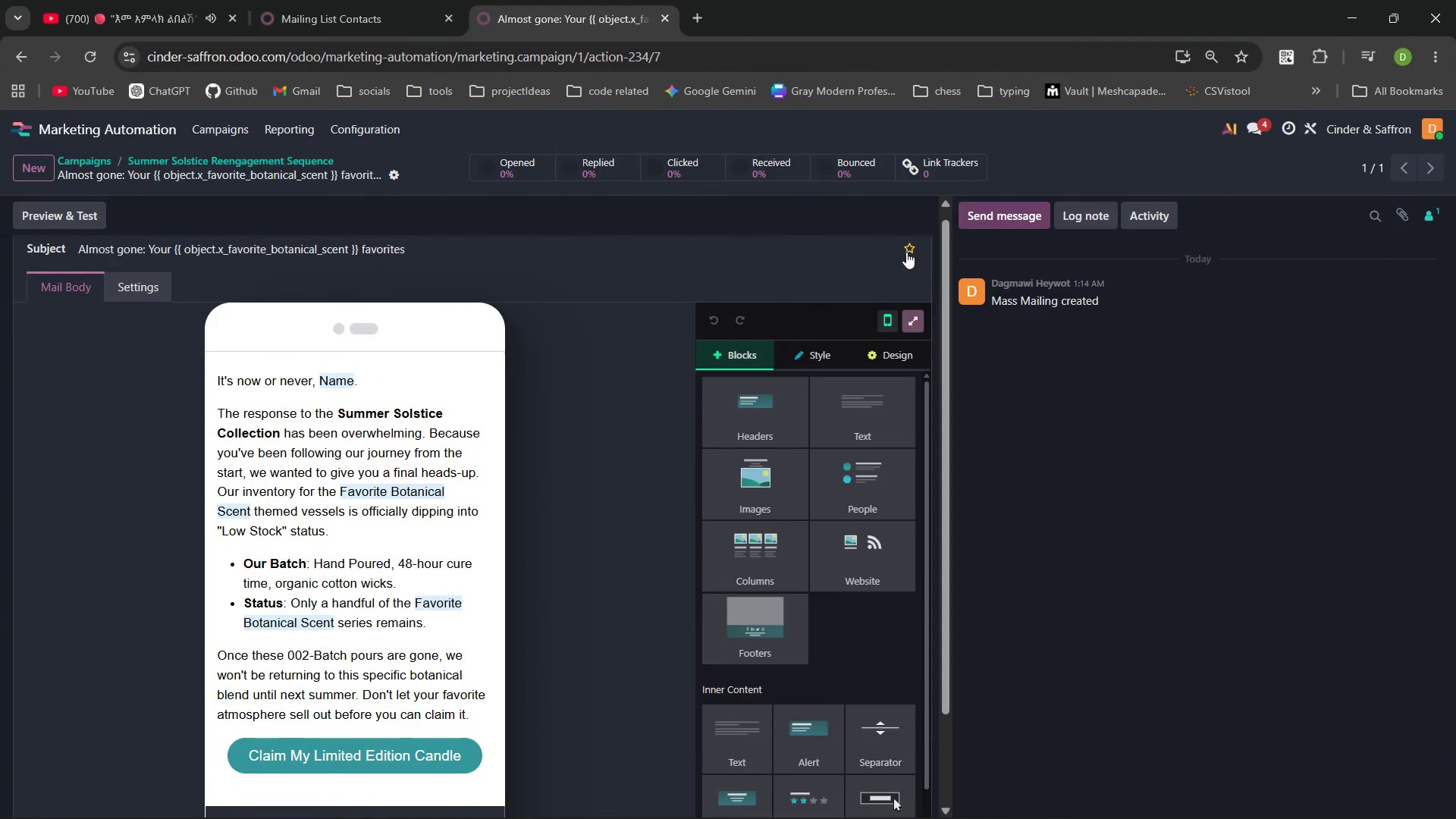 
left_click([148, 130])
 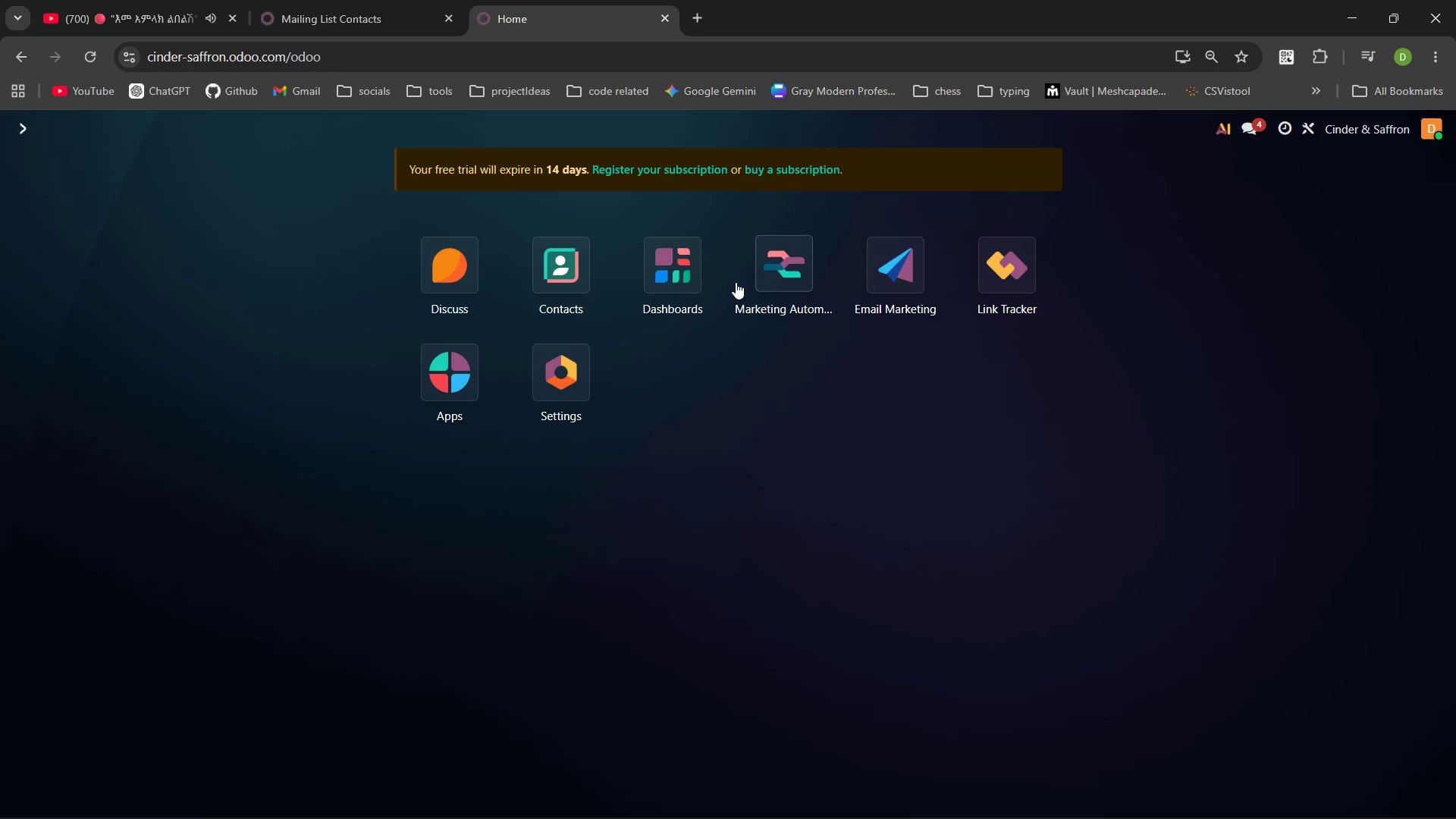 
left_click([1012, 283])
 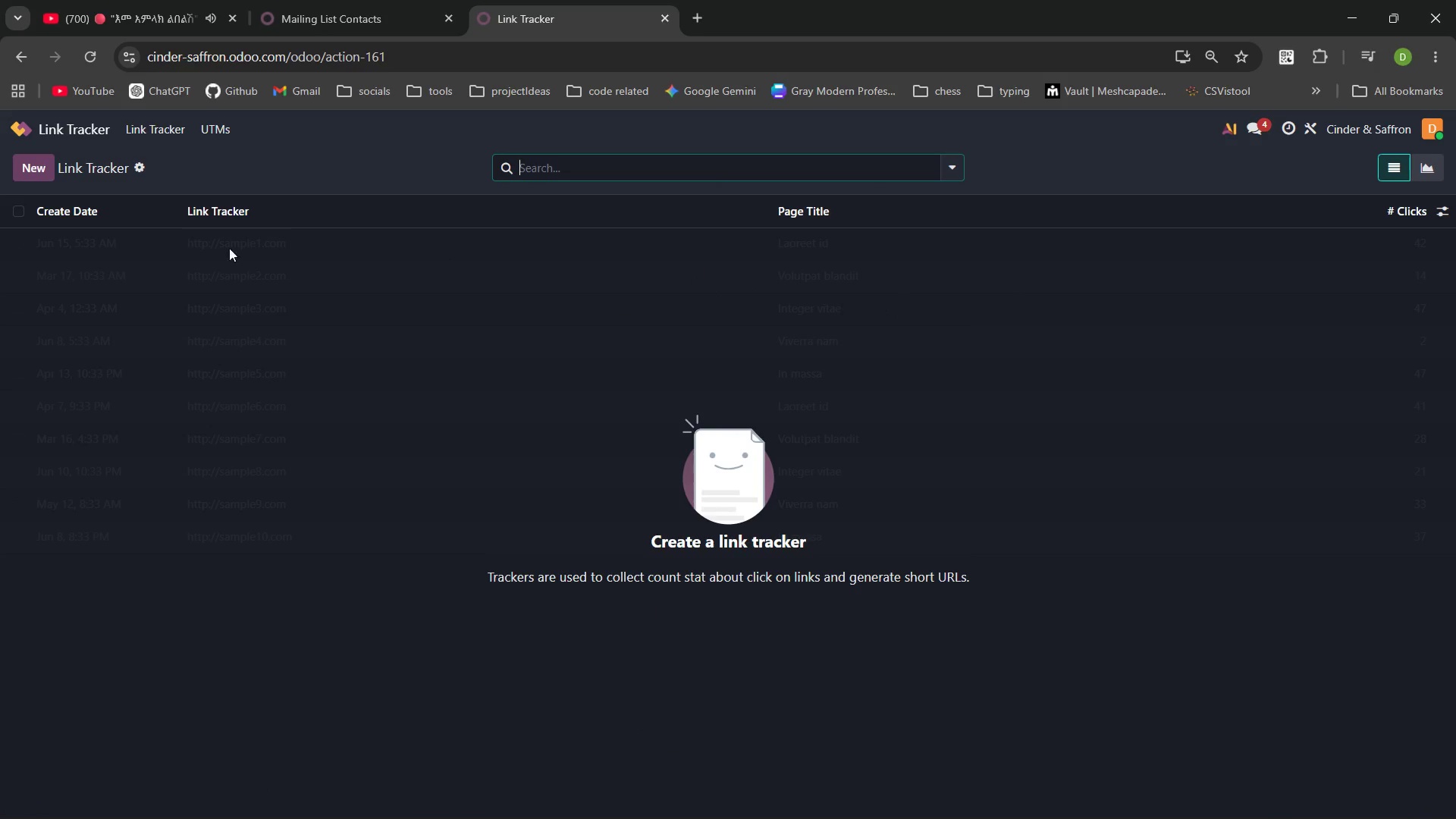 
left_click([48, 165])
 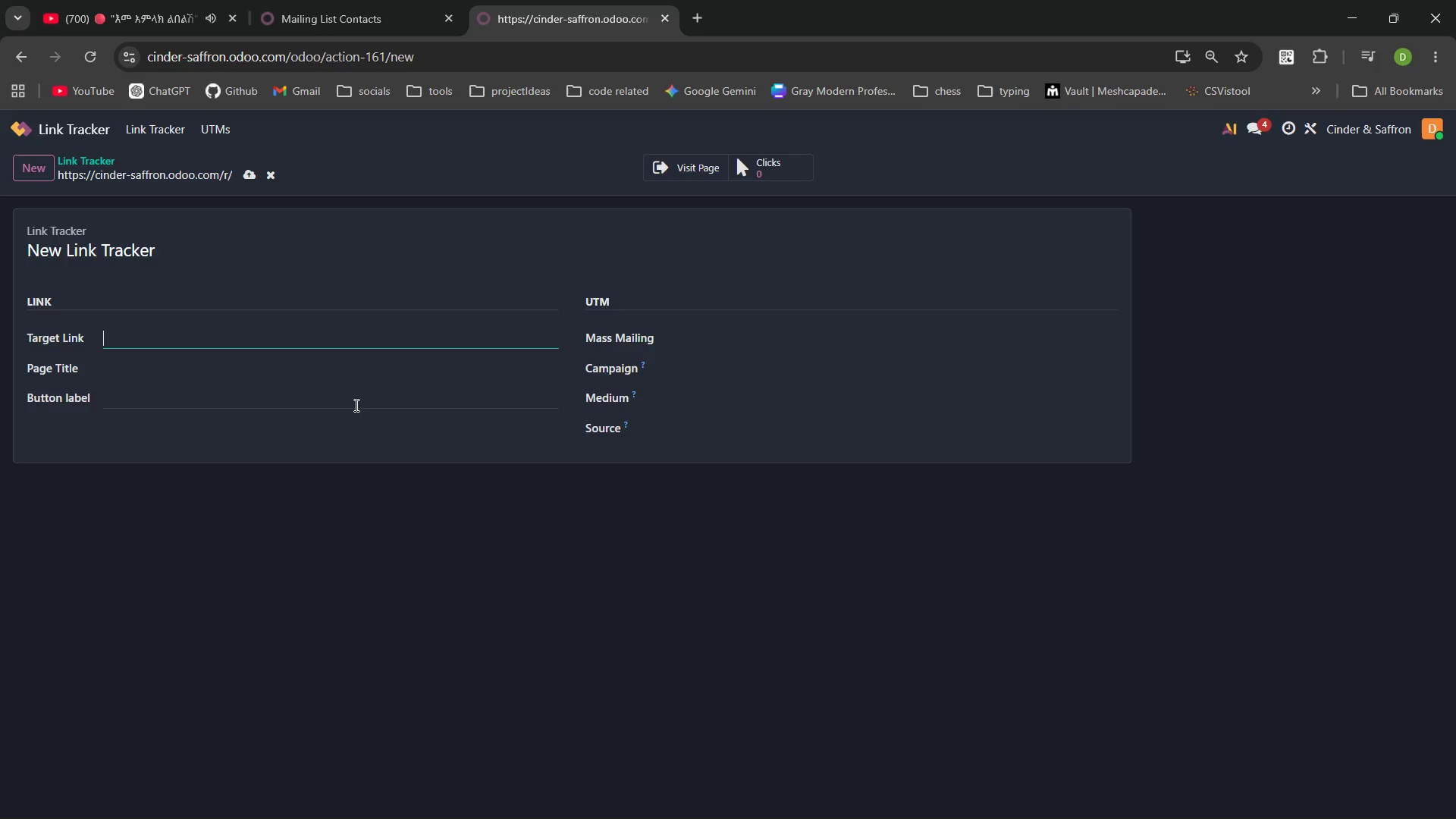 
wait(26.58)
 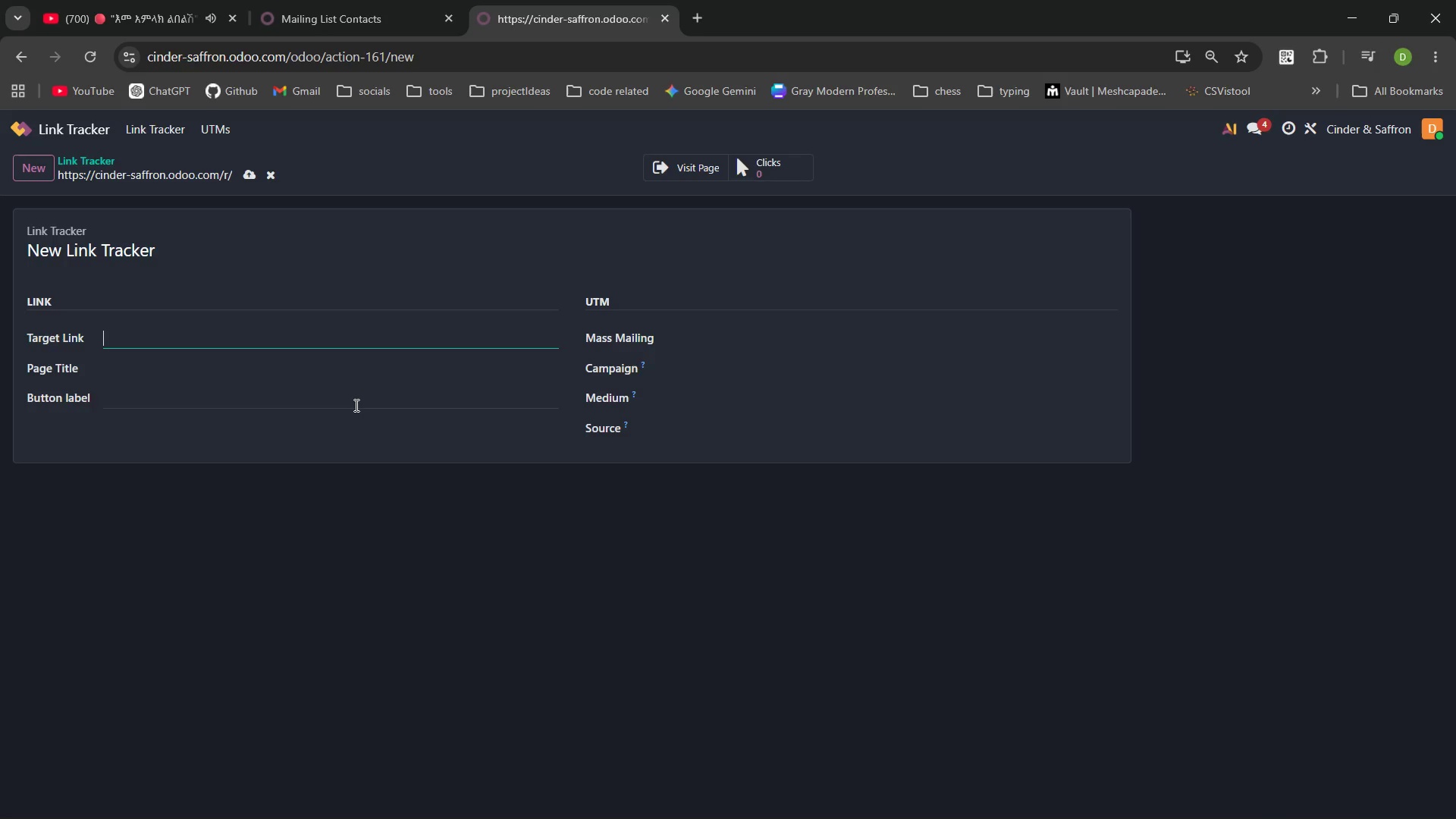 
left_click_drag(start_coordinate=[289, 57], to_coordinate=[118, 64])
 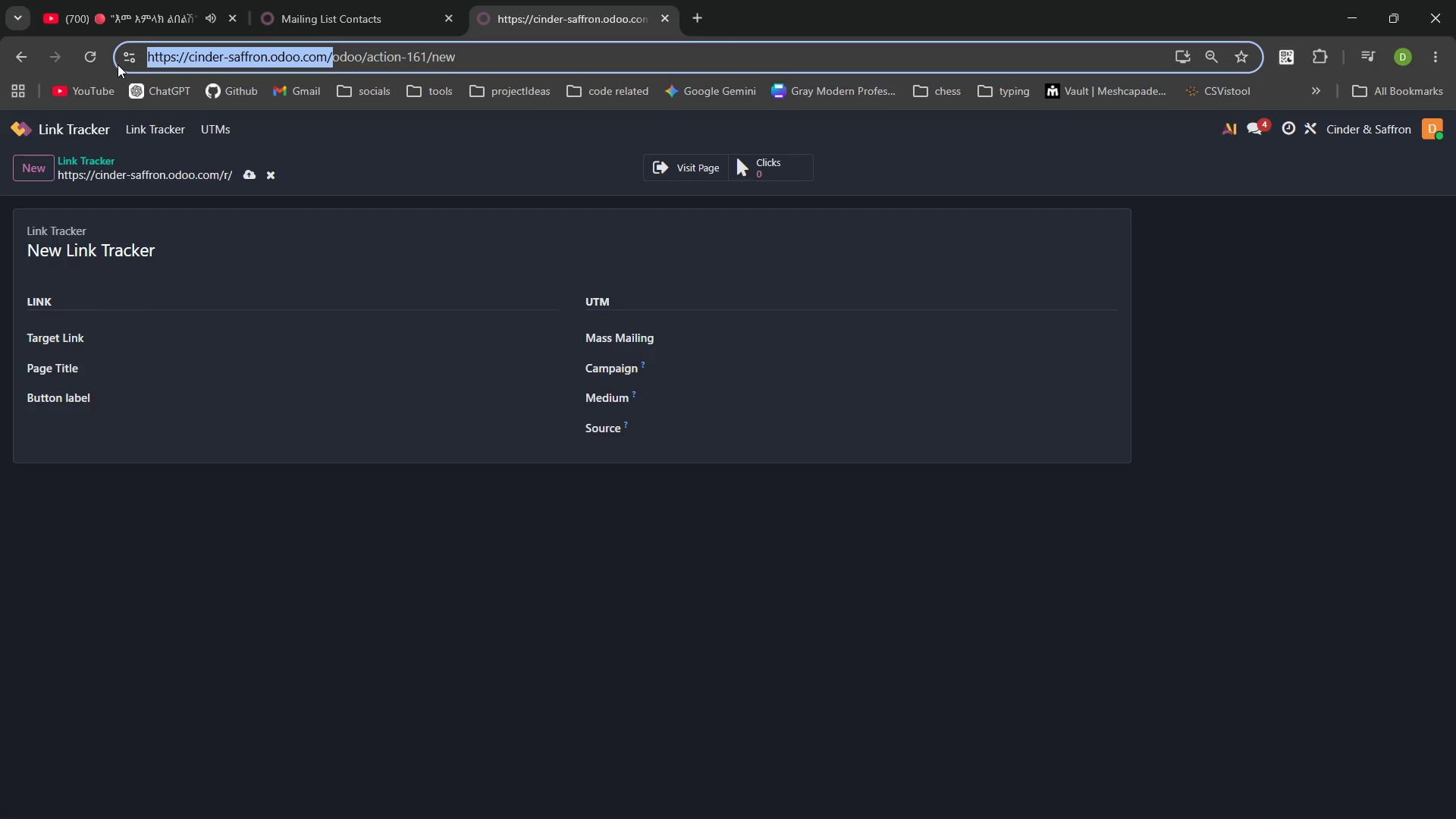 
key(Control+C)
 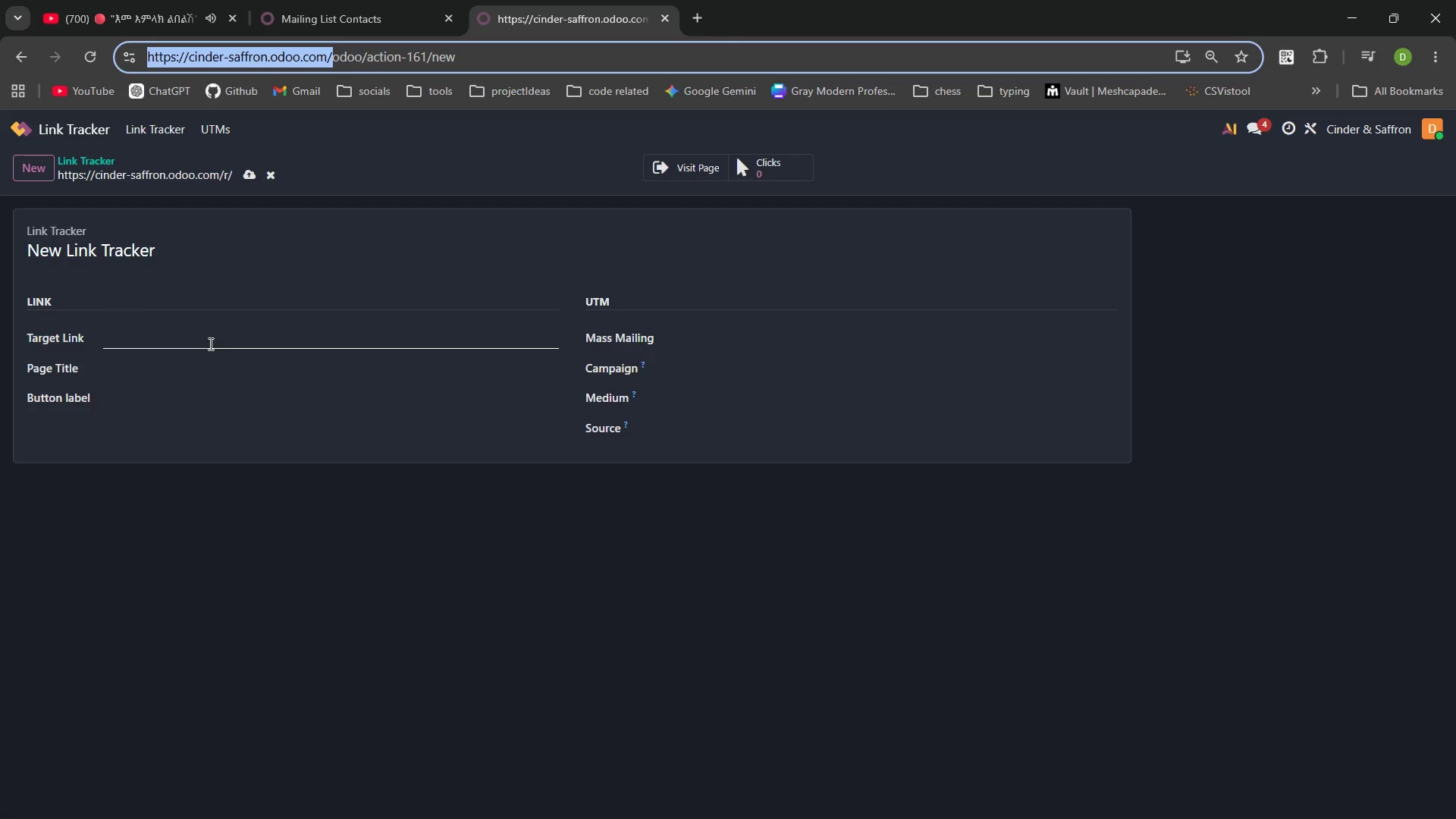 
left_click([208, 344])
 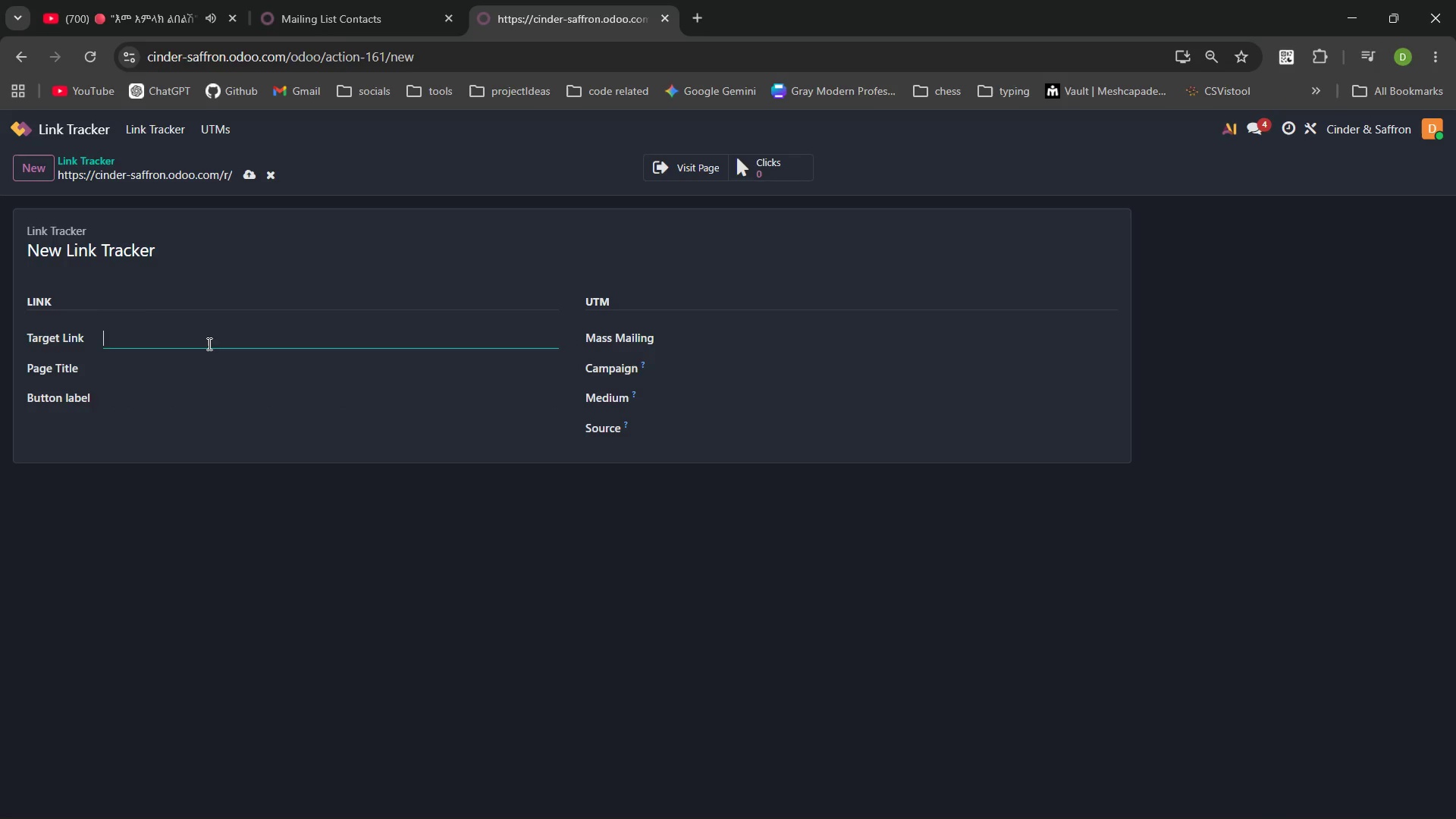 
key(Control+V)
 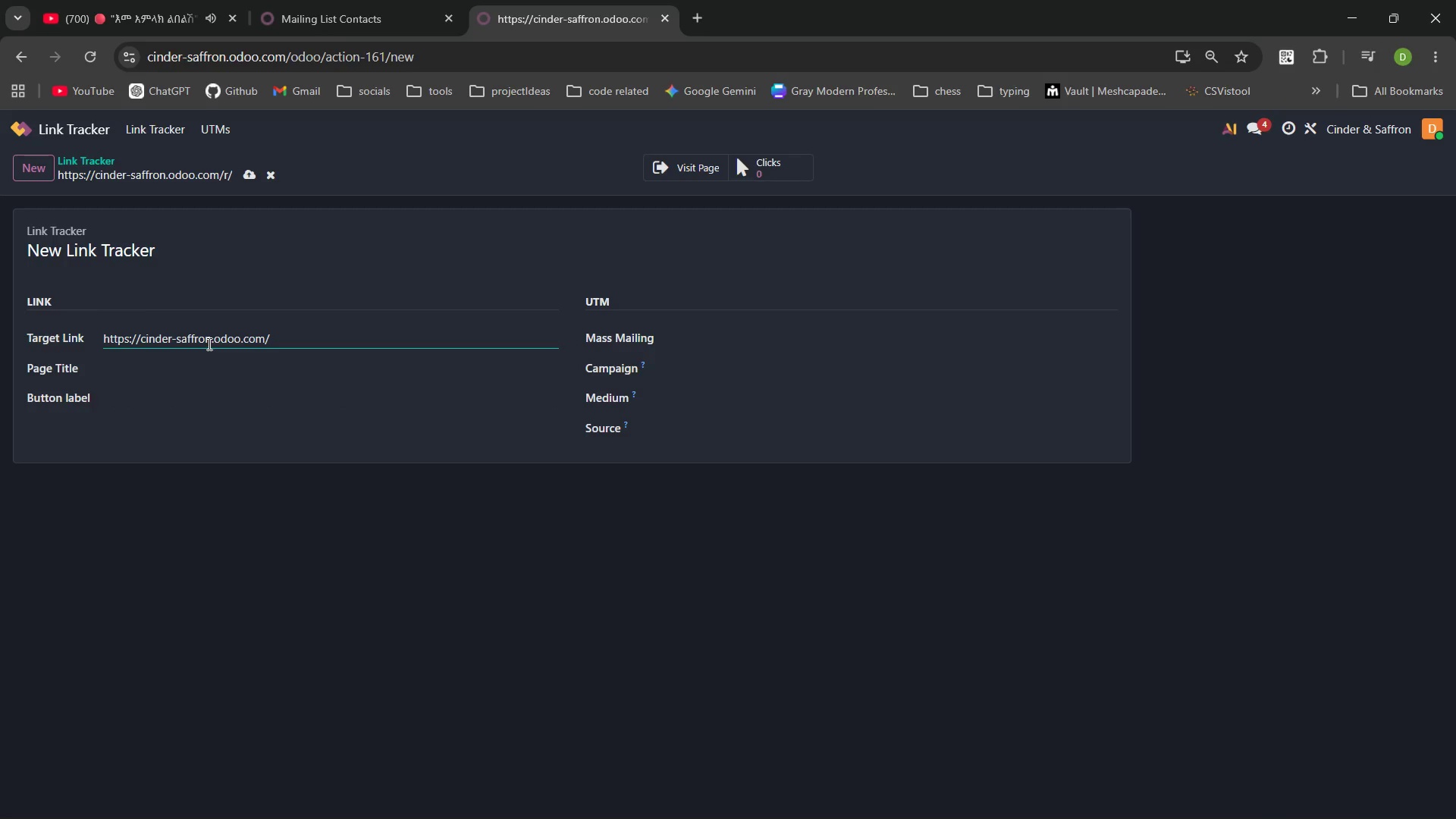 
type(summer-solstice)
 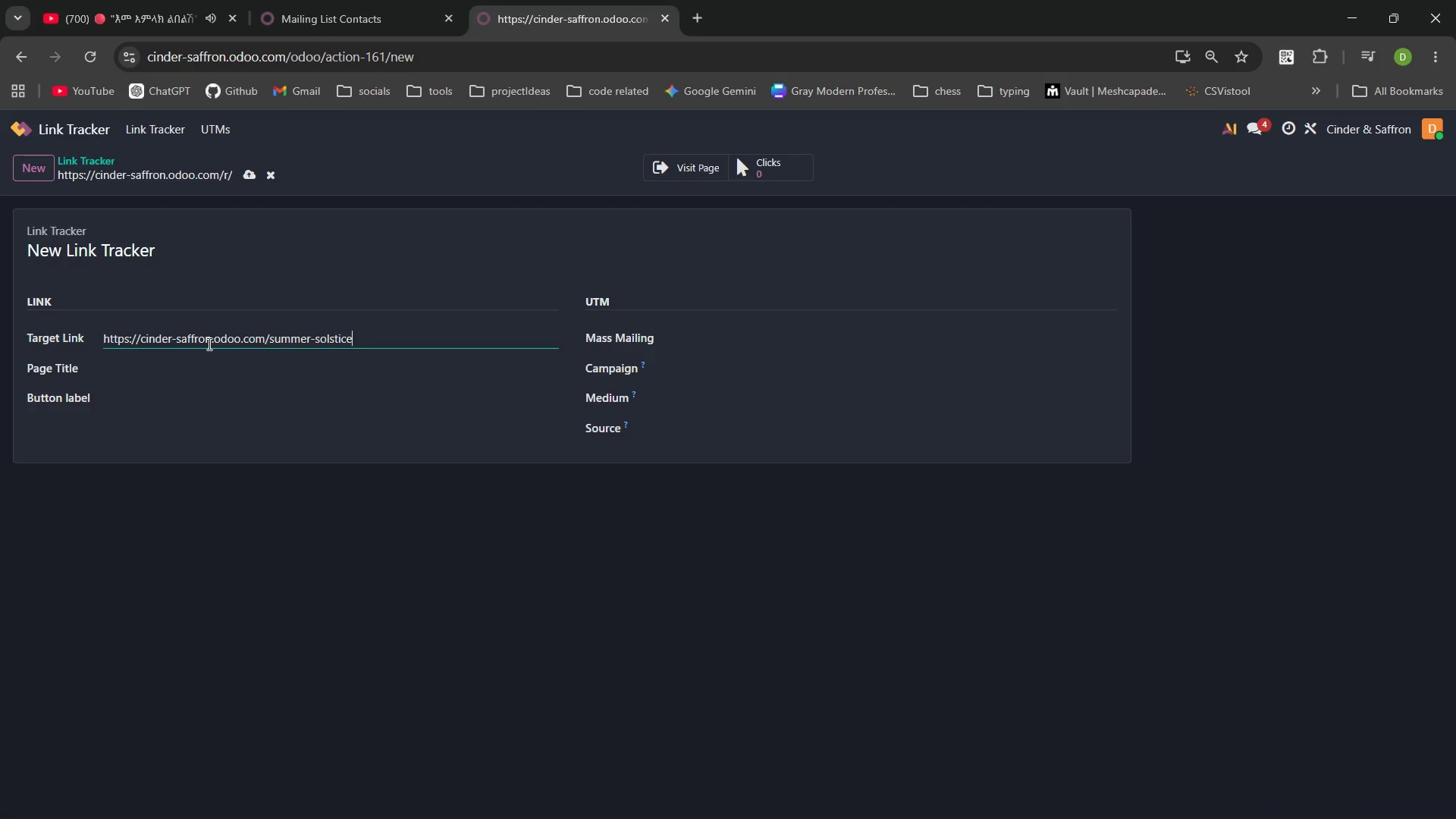 
key(Control+Shift+ArrowLeft)
 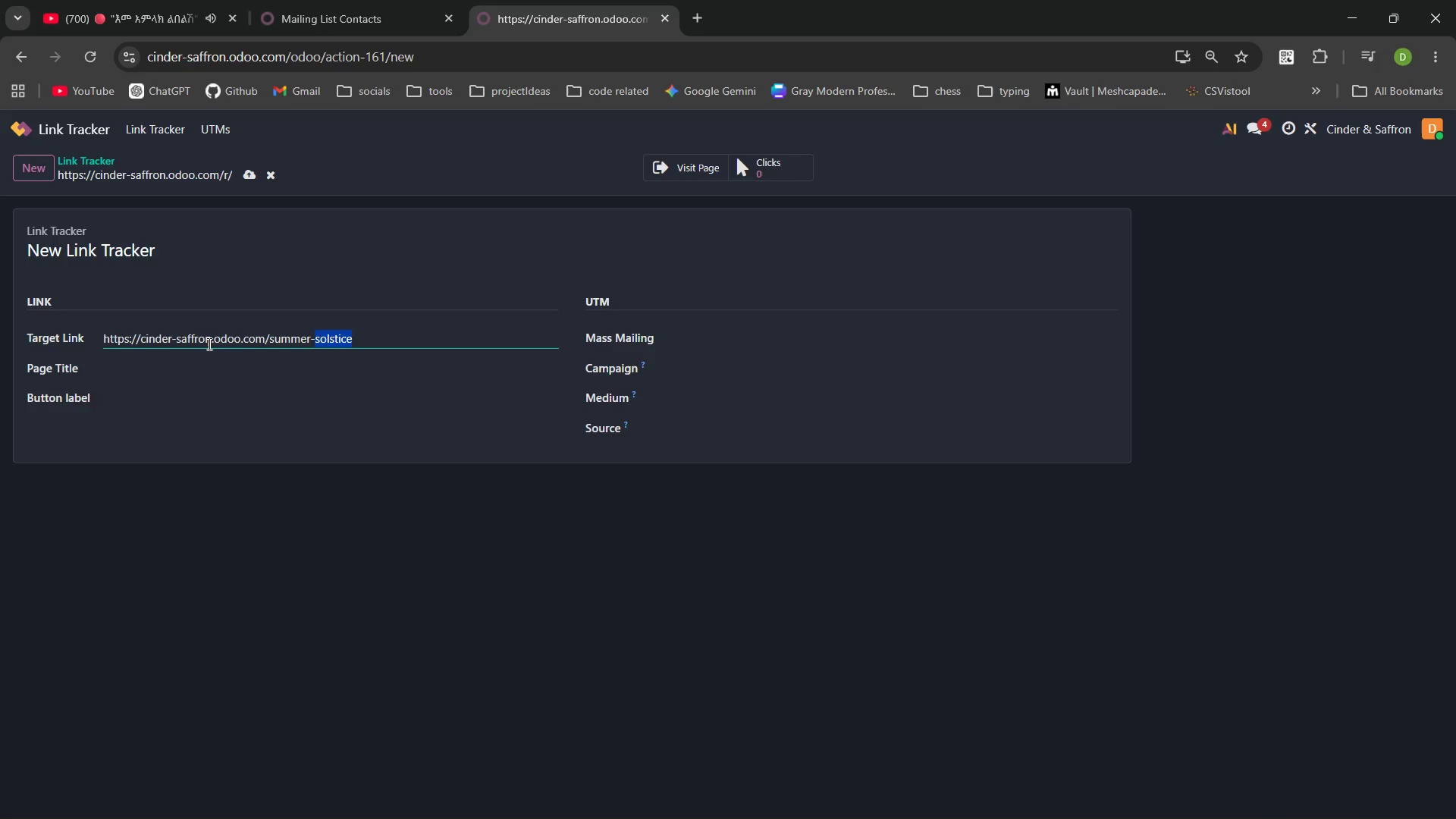 
key(Control+Shift+ArrowLeft)
 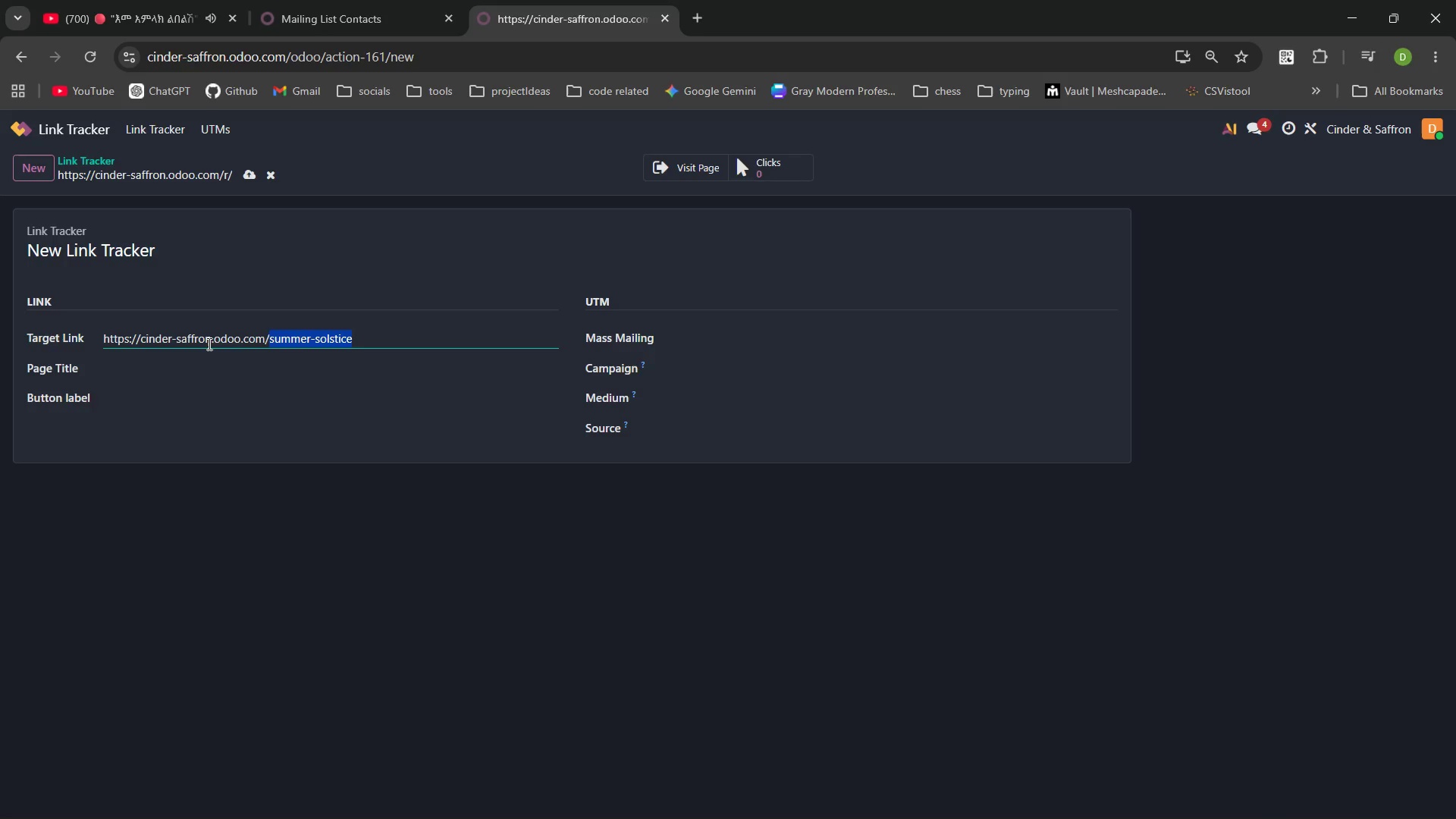 
key(Control+Shift+ArrowLeft)
 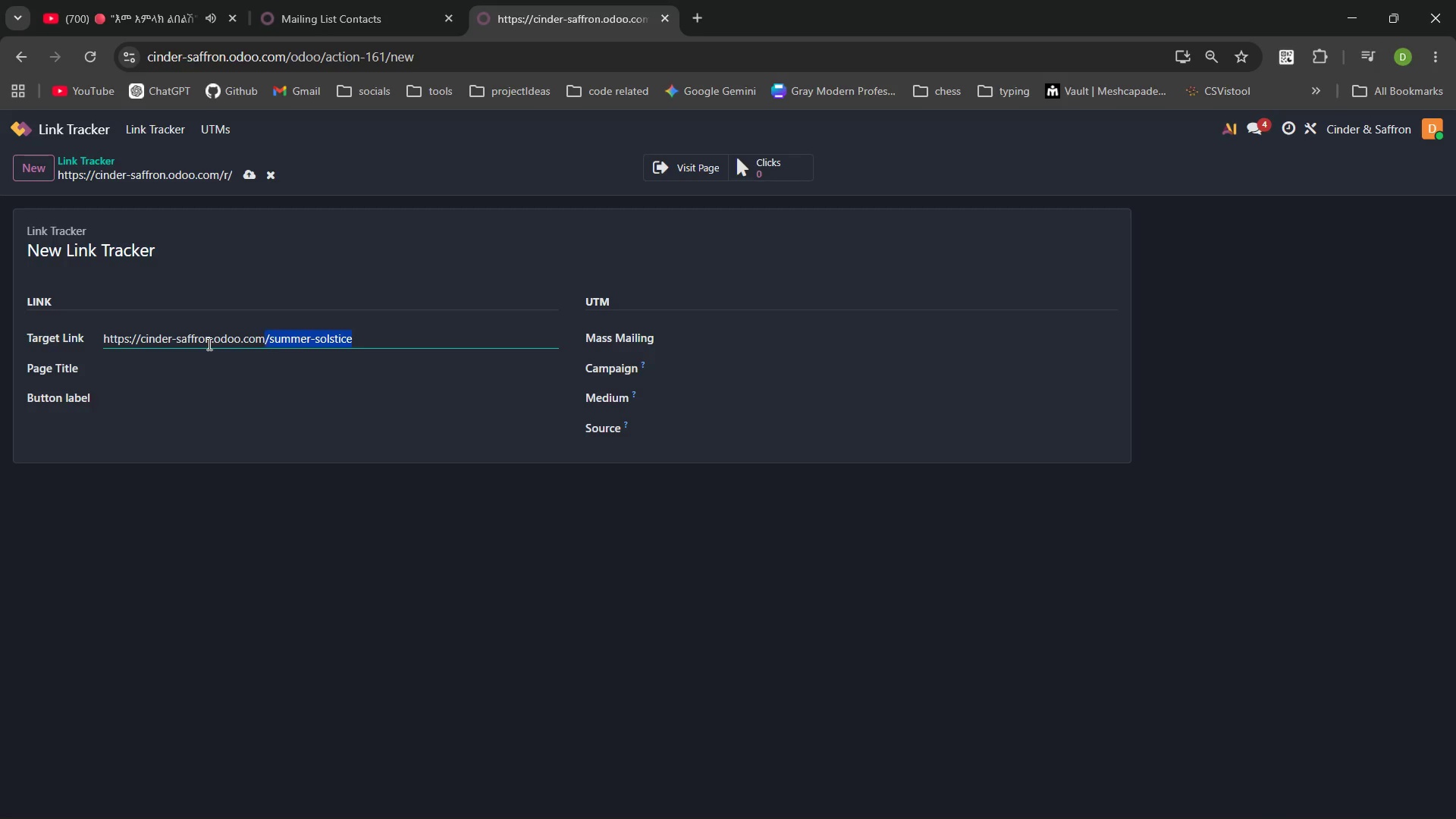 
key(Control+Shift+ArrowLeft)
 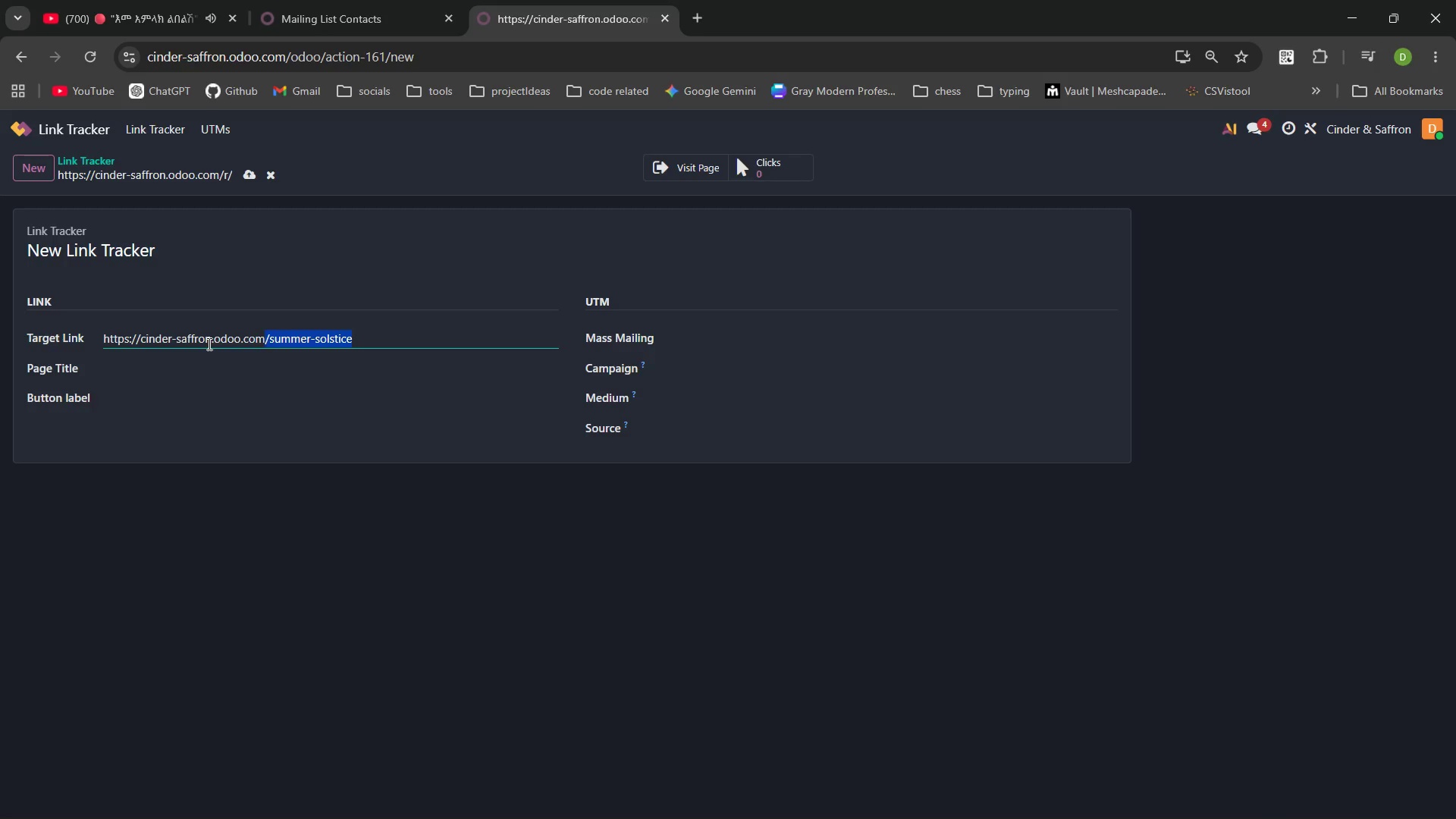 
key(Control+Shift+ArrowLeft)
 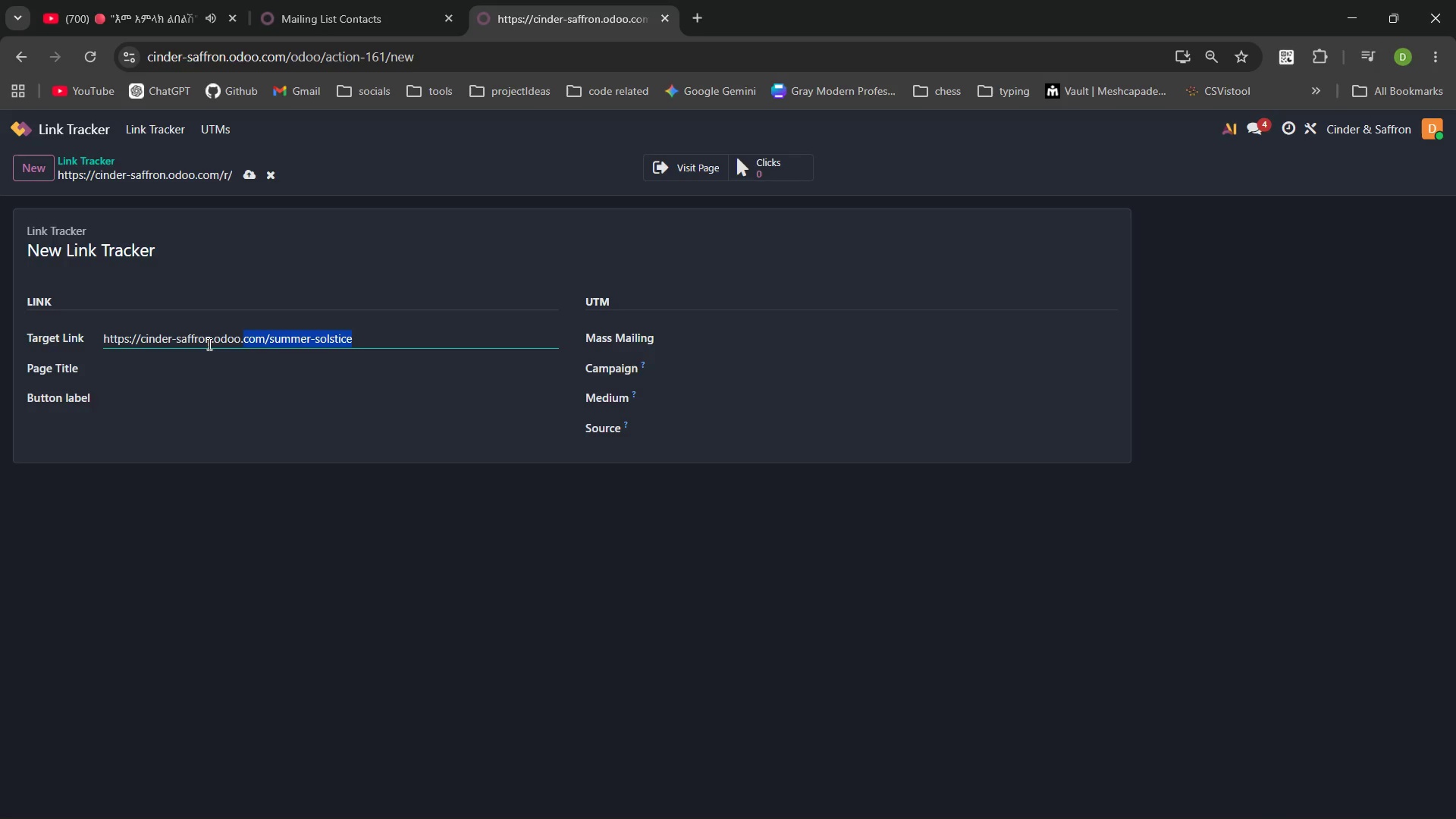 
key(Control+Shift+ArrowLeft)
 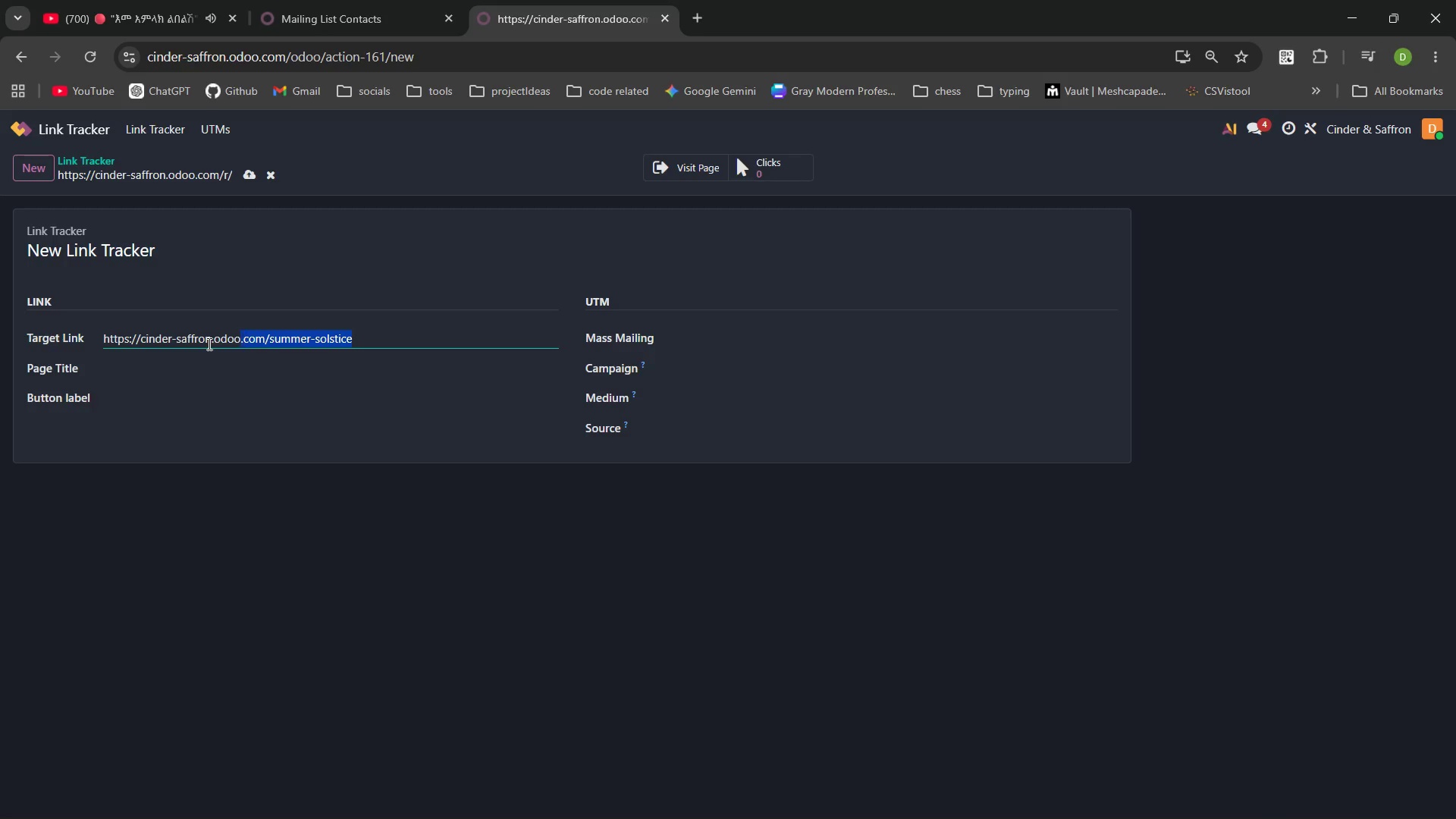 
key(Control+Shift+ArrowLeft)
 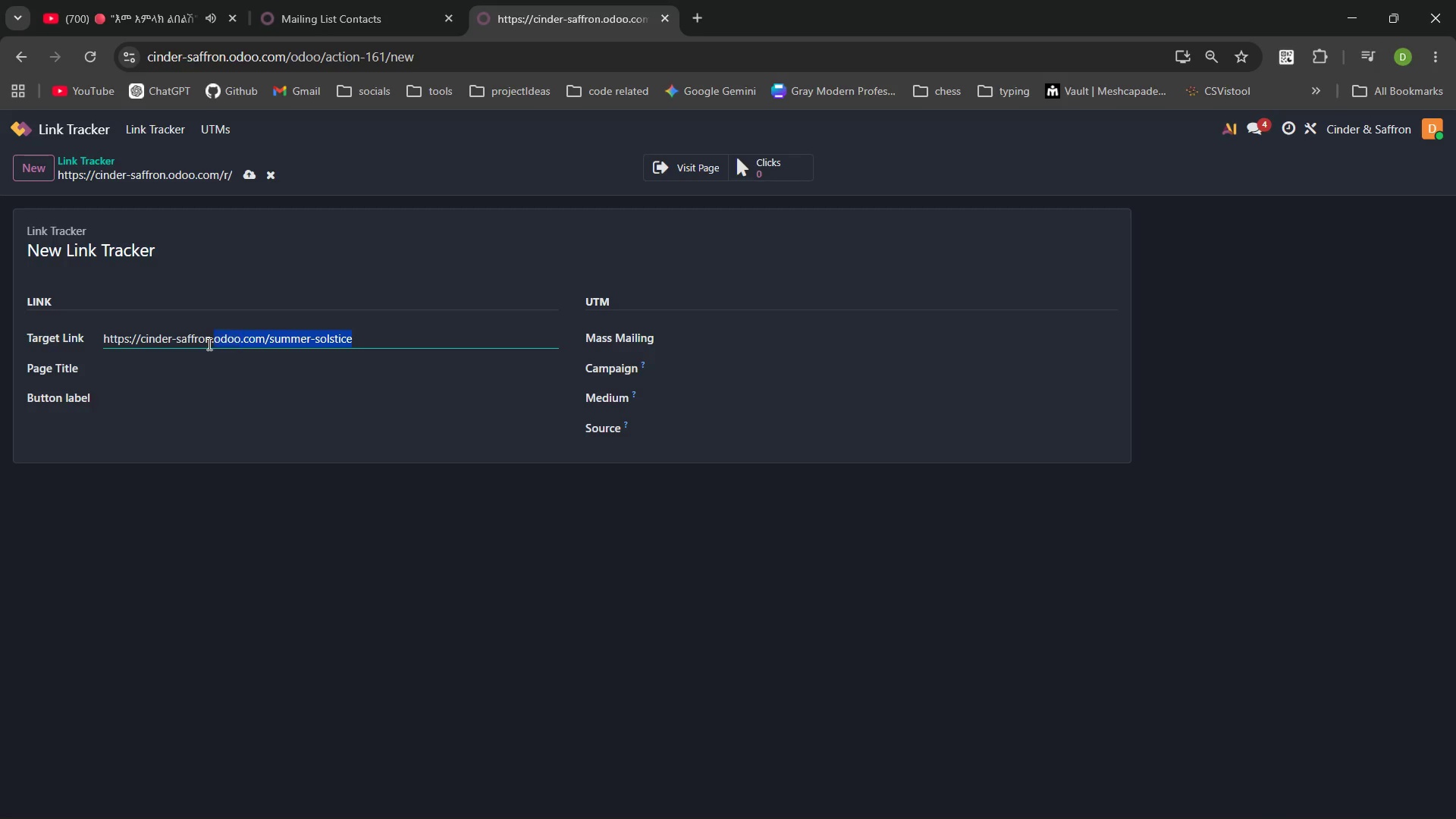 
key(Control+Shift+ArrowLeft)
 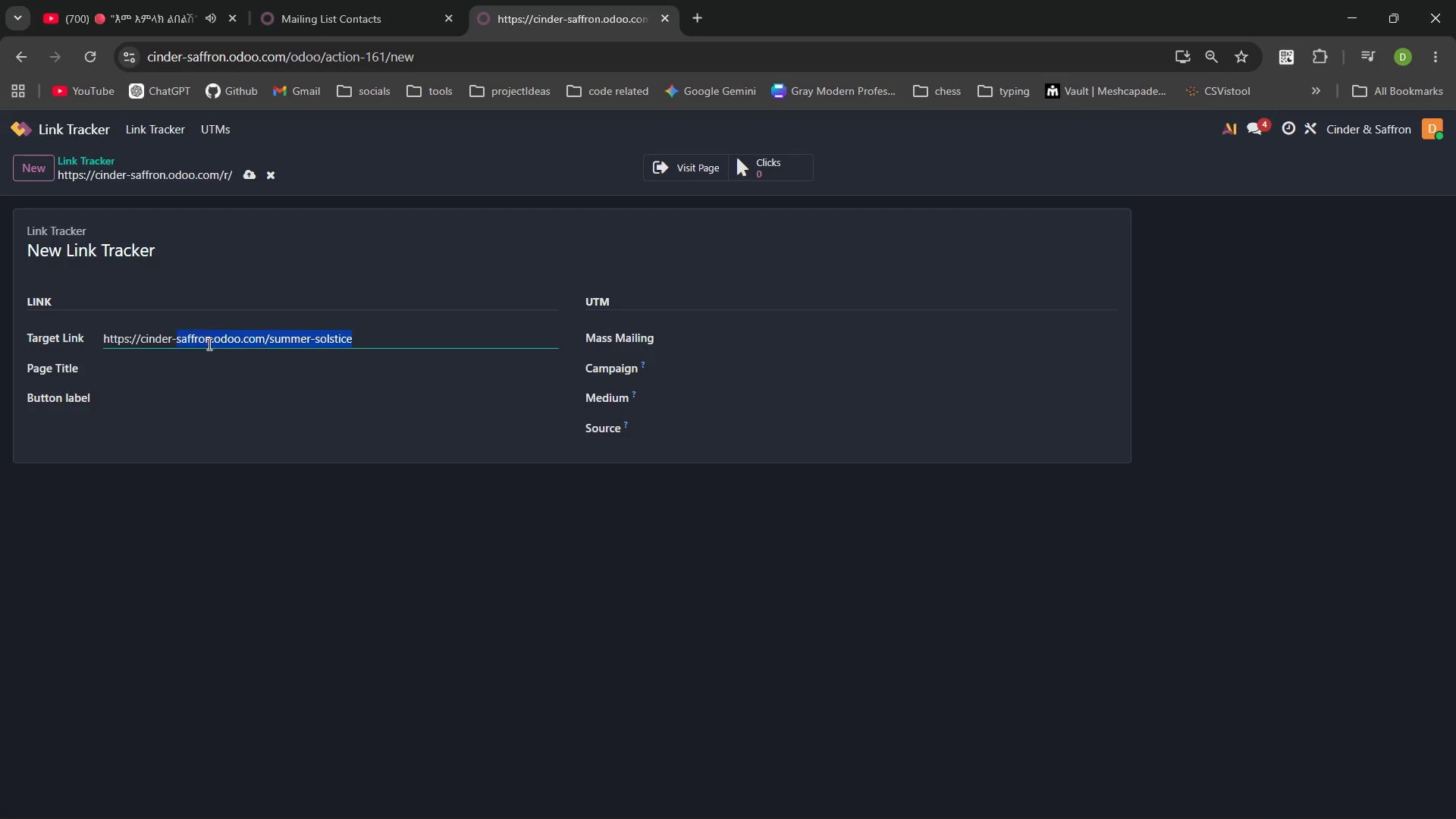 
key(Control+Shift+ArrowLeft)
 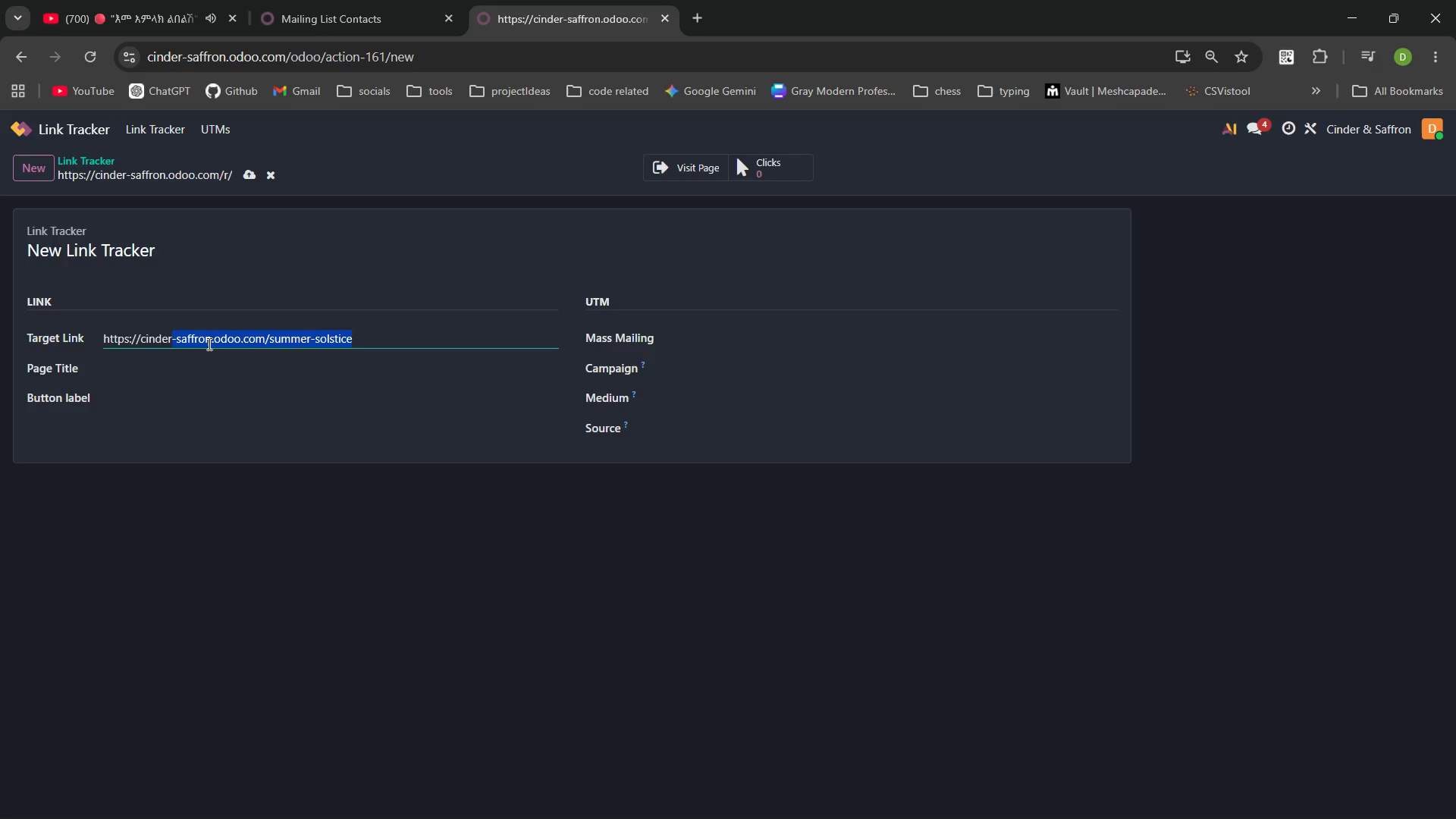 
key(Control+Shift+ArrowLeft)
 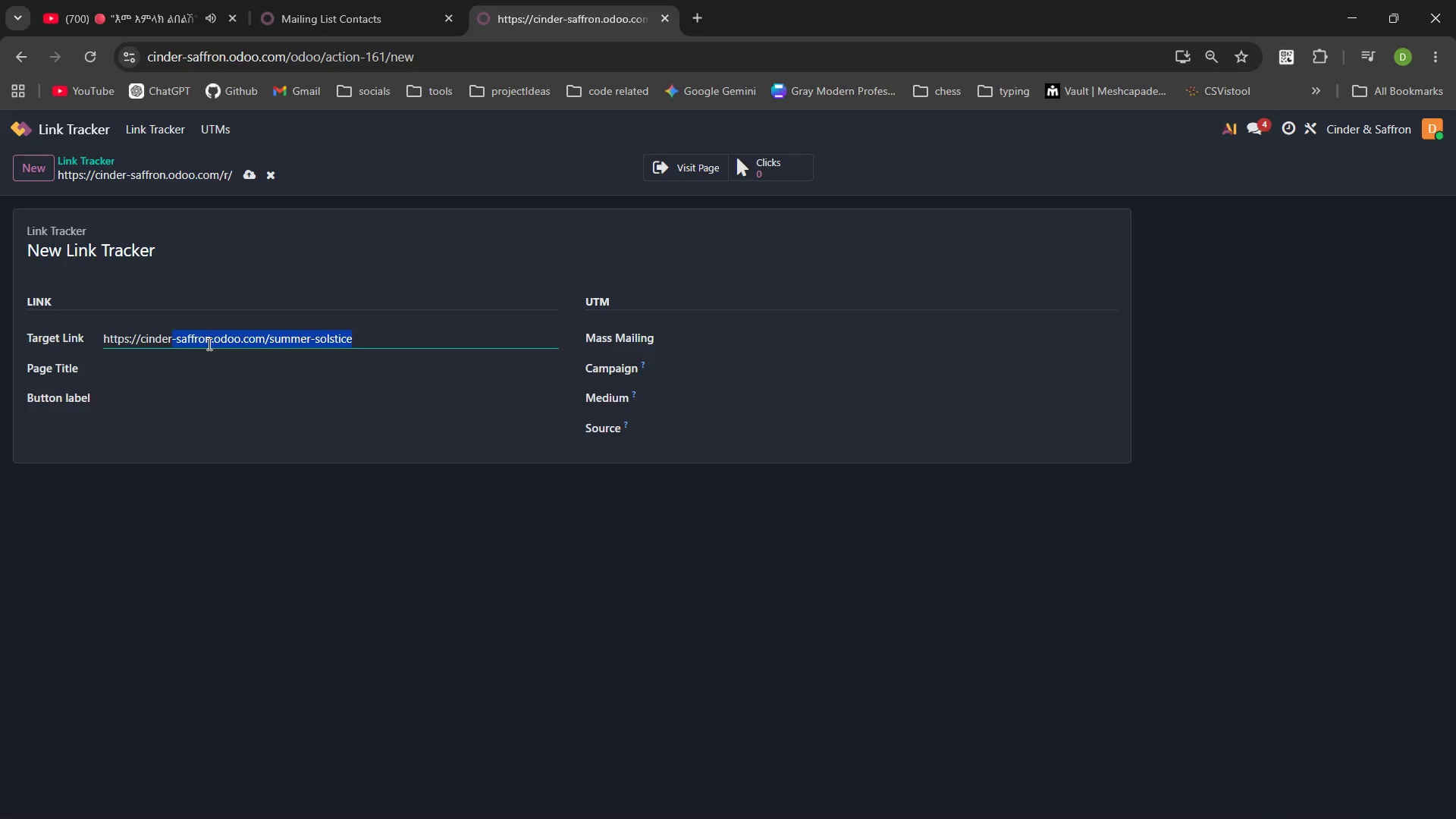 
key(Control+Shift+ArrowLeft)
 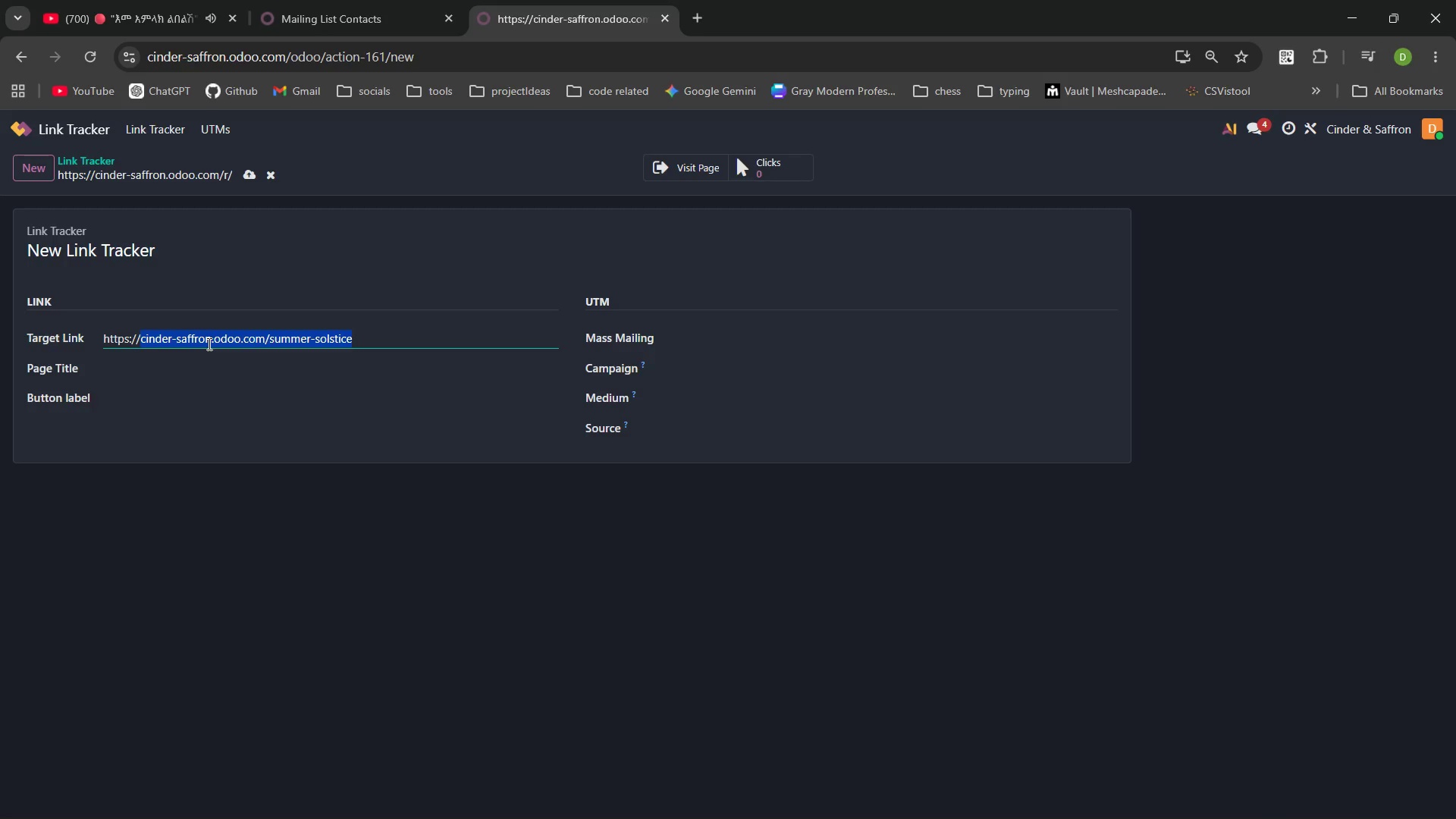 
key(Control+Shift+ArrowLeft)
 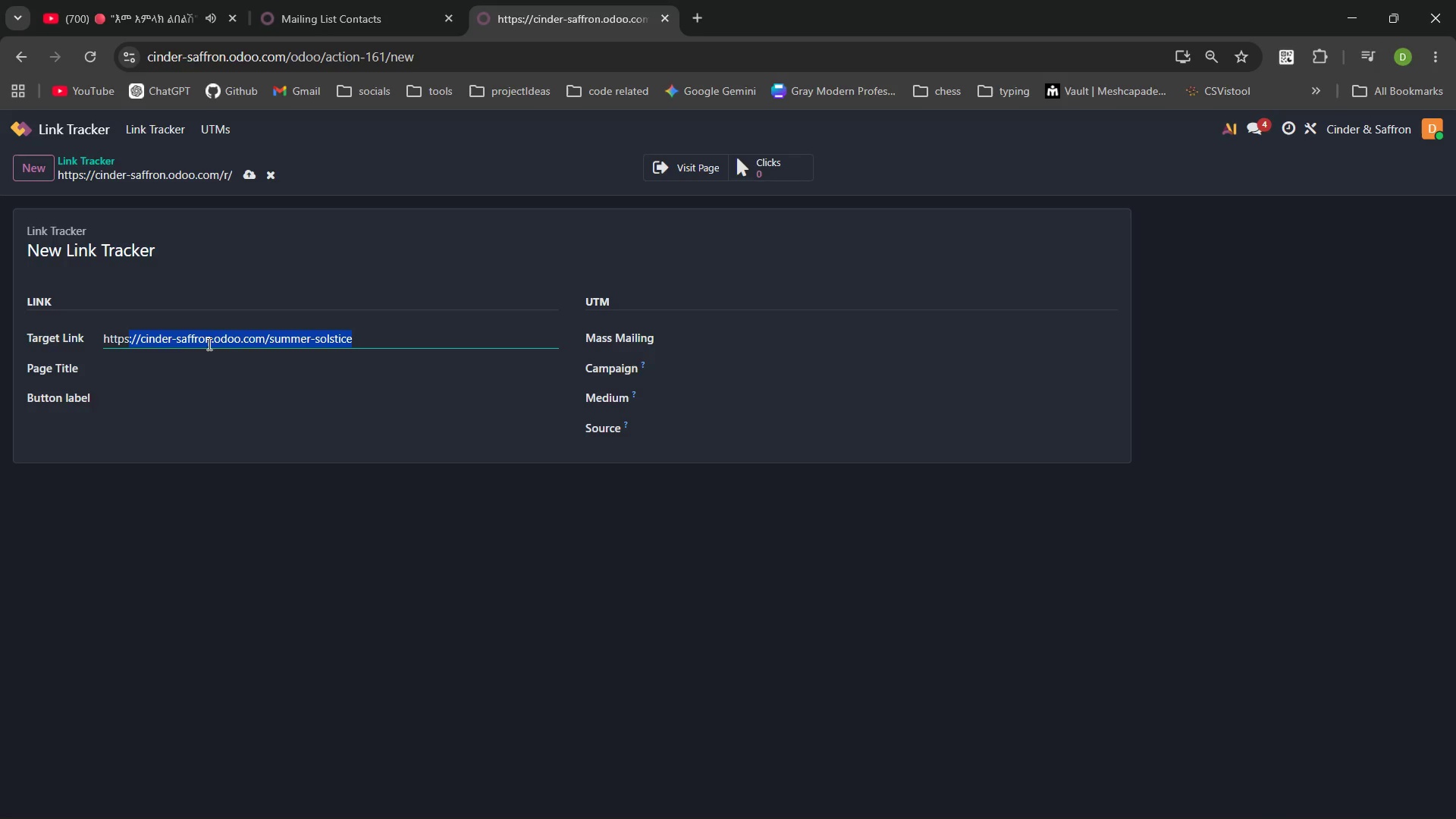 
key(Control+Shift+ArrowLeft)
 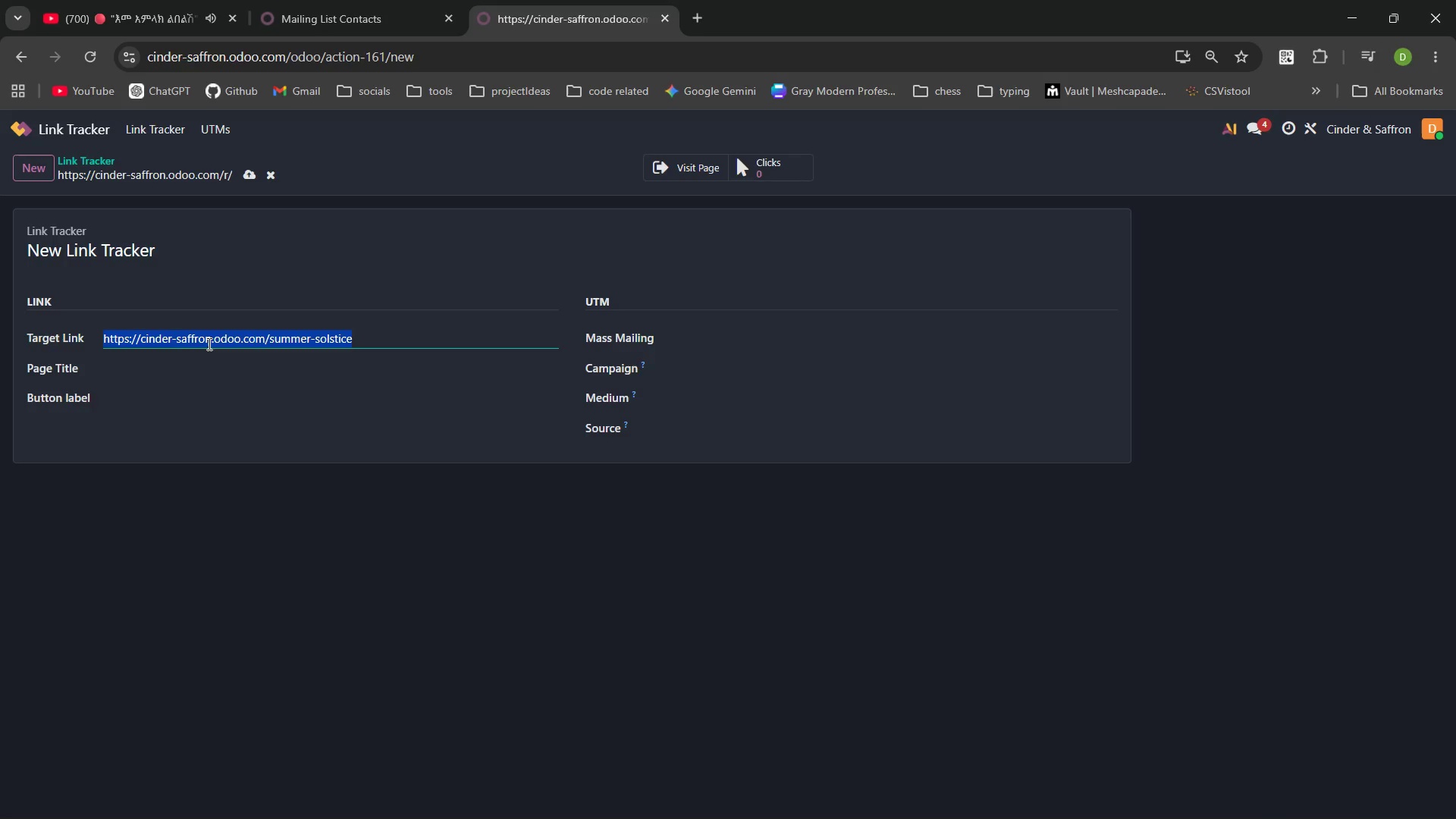 
key(Control+Shift+ArrowLeft)
 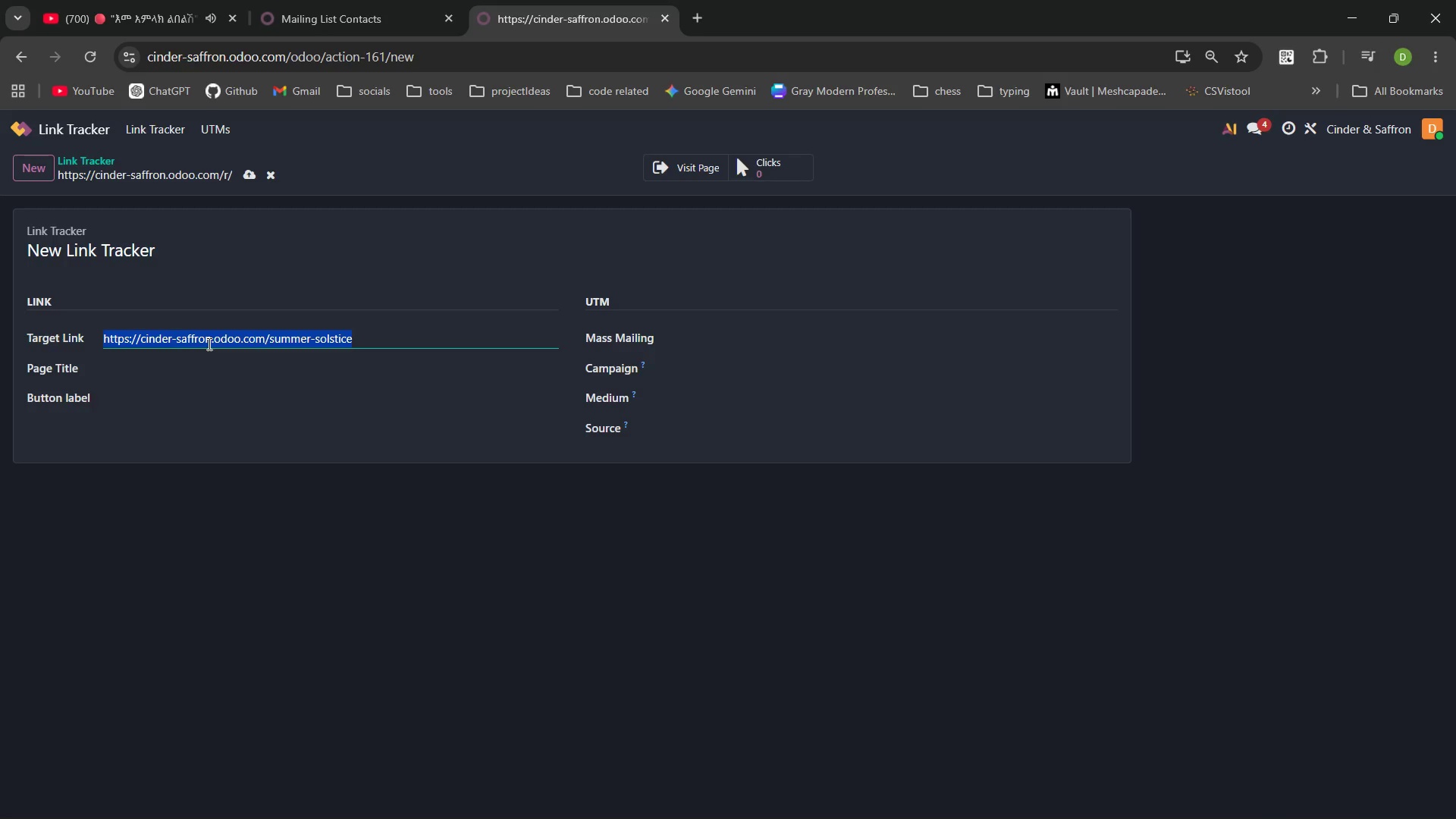 
key(Control+C)
 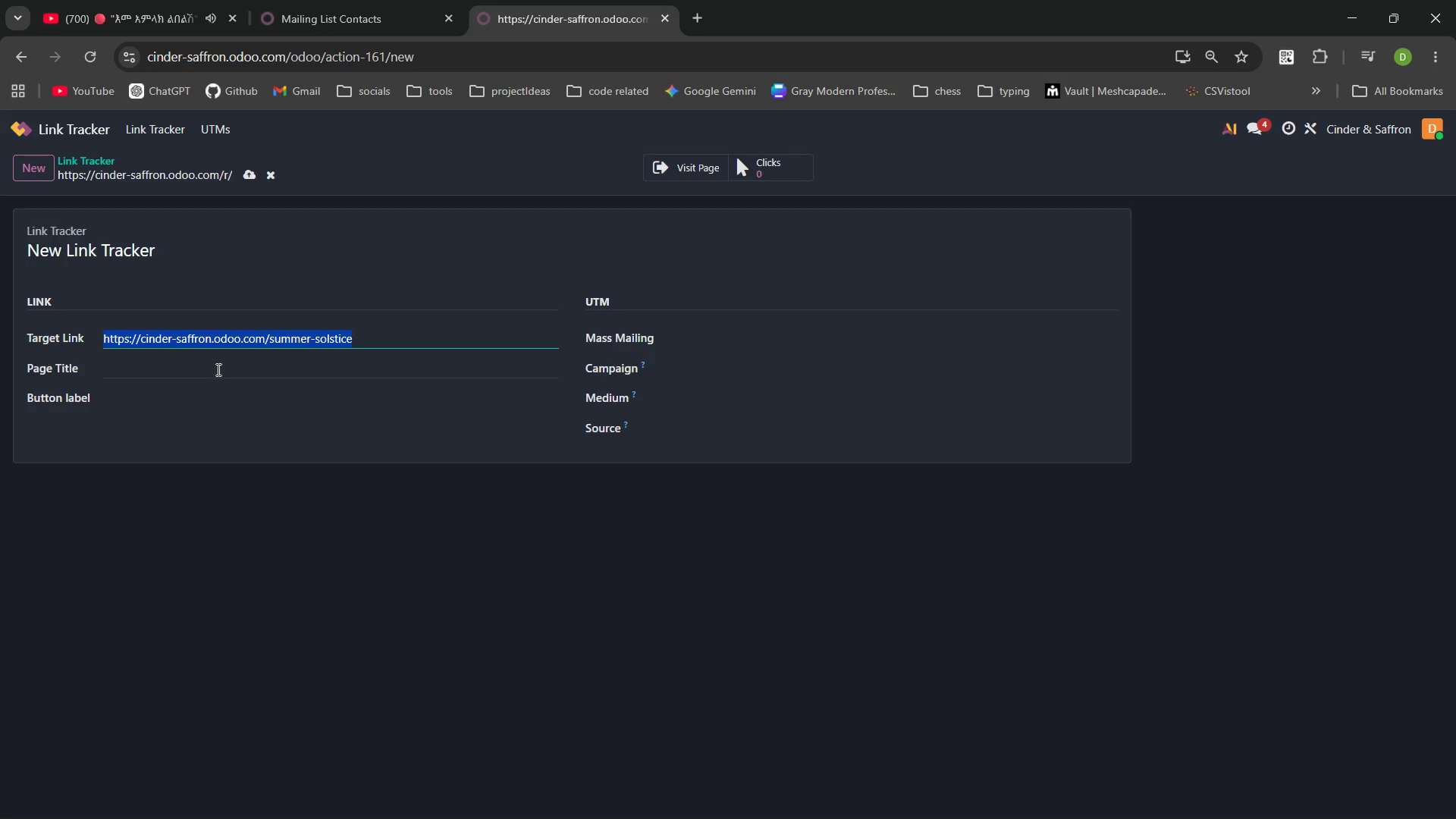 
left_click([218, 370])
 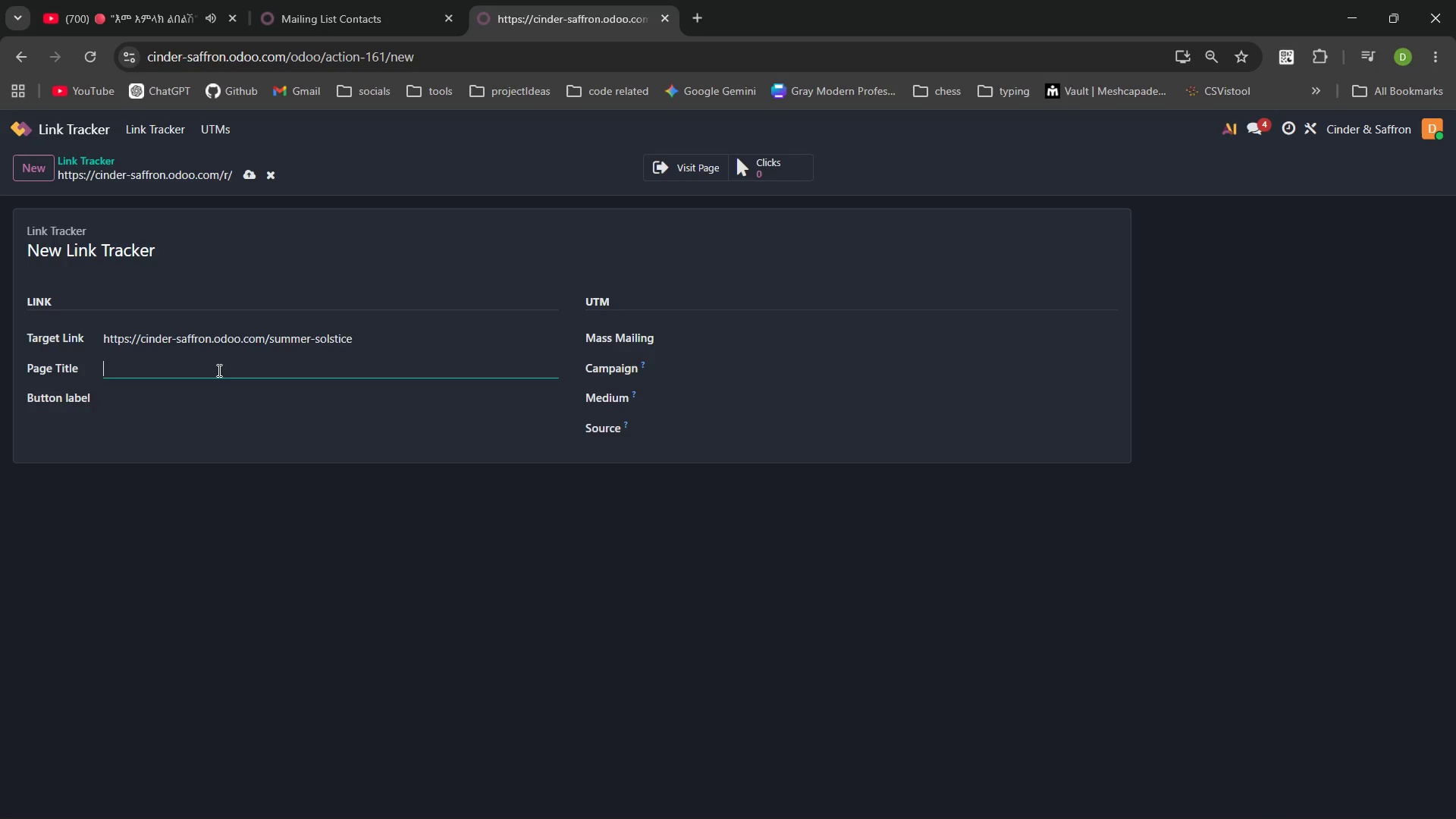 
type(Summer SOls)
key(Backspace)
key(Backspace)
key(Backspace)
type(olstice)
 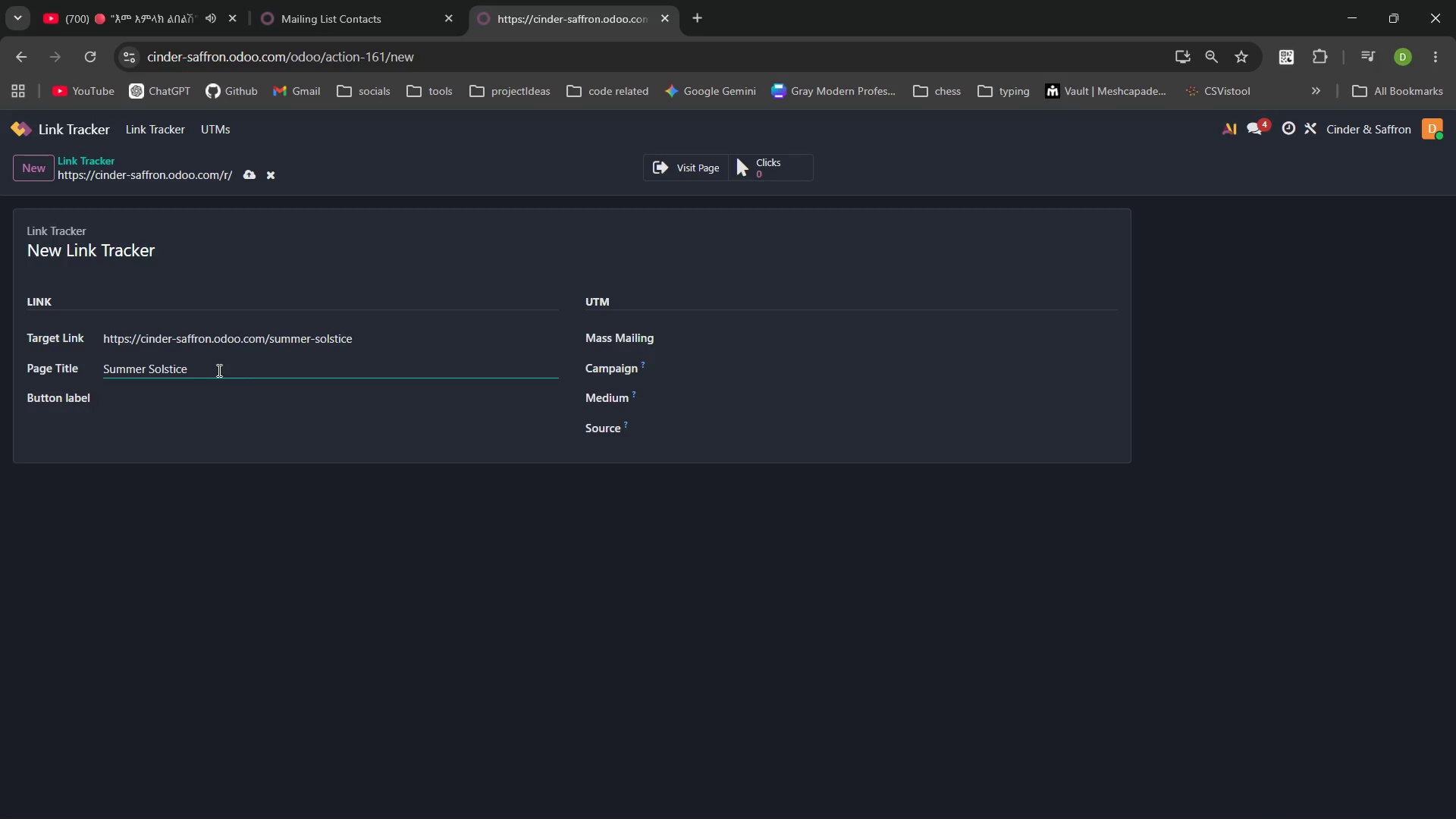 
left_click([163, 406])
 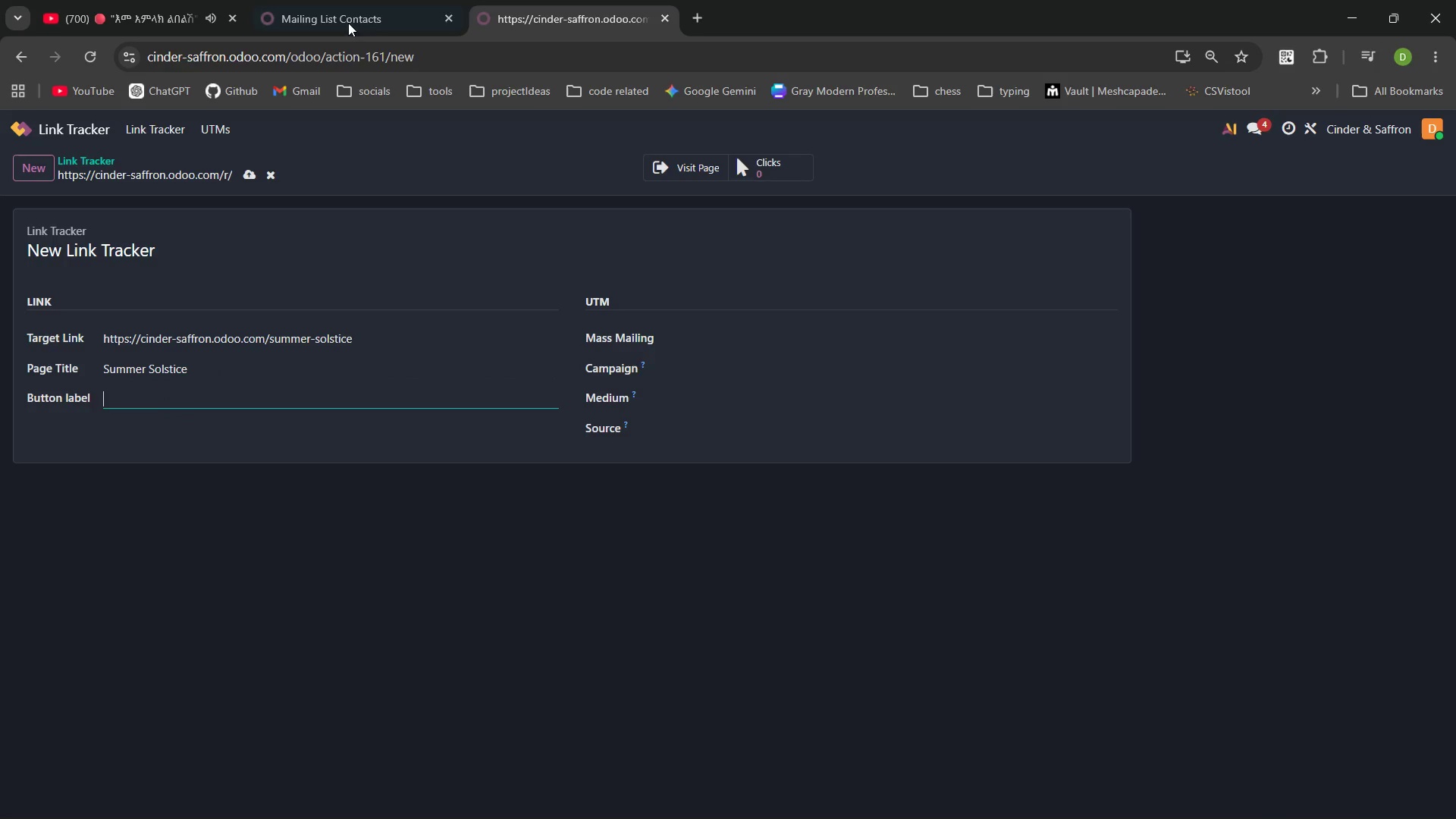 
left_click([368, 14])
 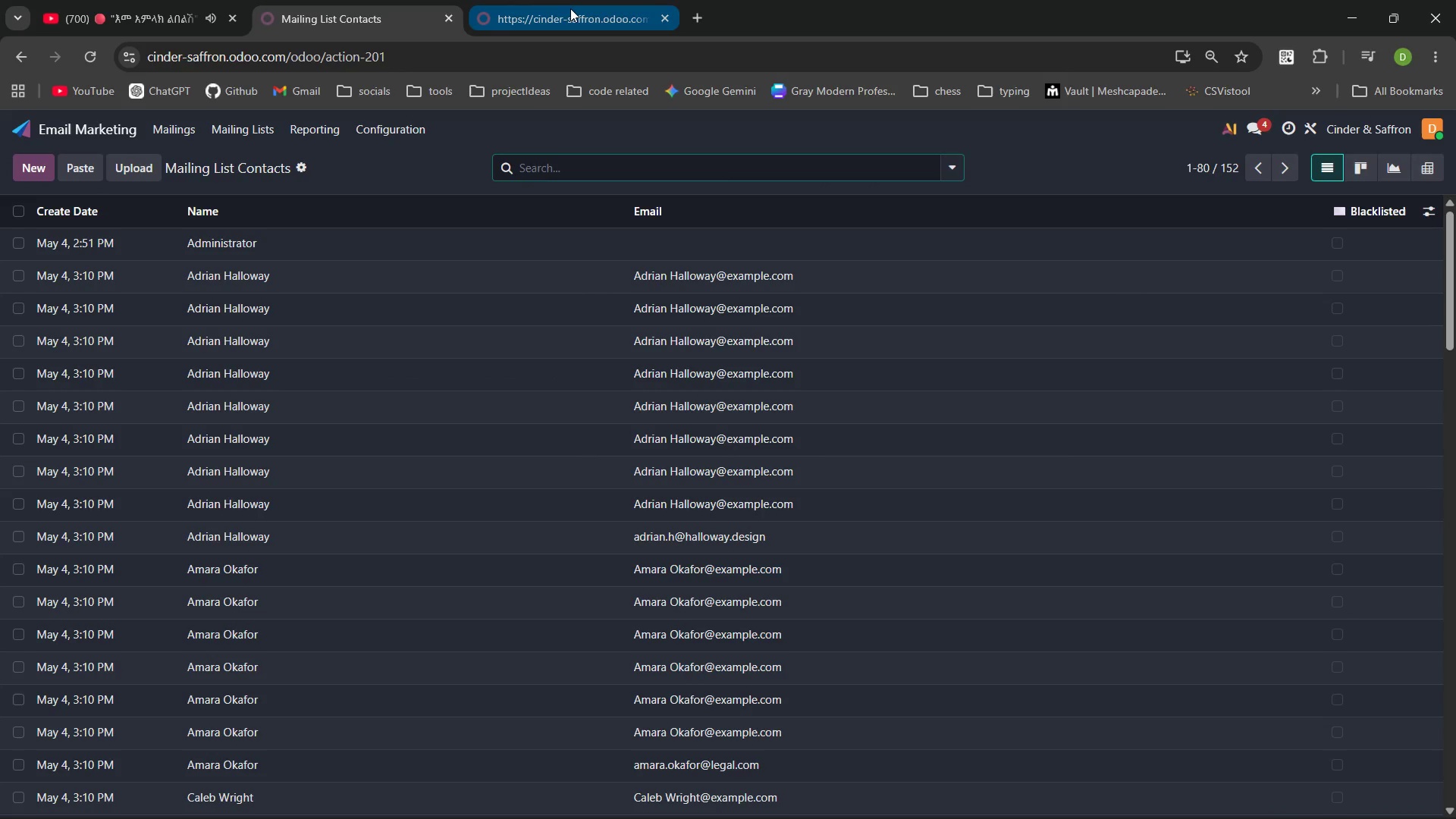 
left_click_drag(start_coordinate=[570, 8], to_coordinate=[621, 194])
 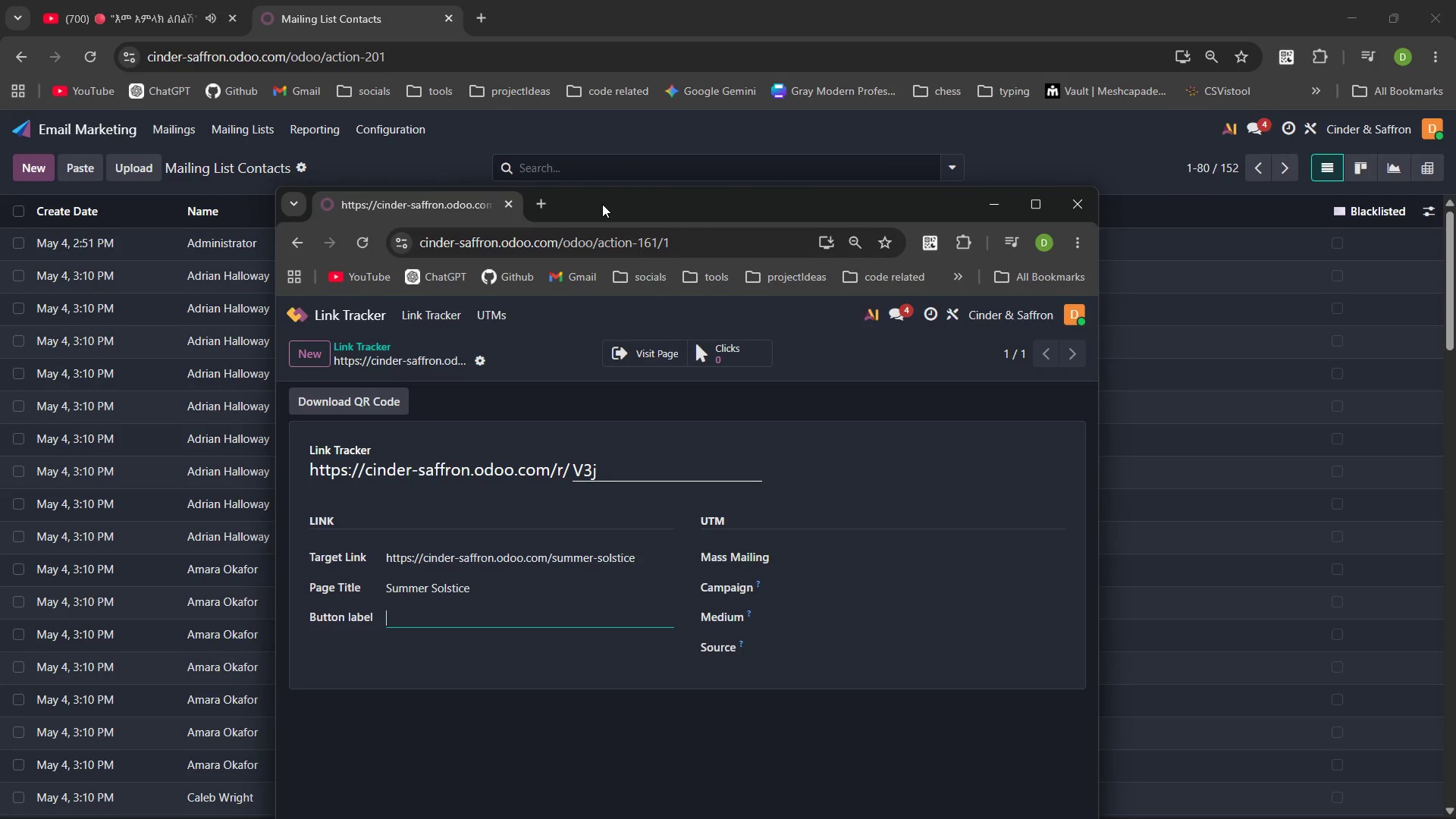 
left_click_drag(start_coordinate=[602, 204], to_coordinate=[1455, 290])
 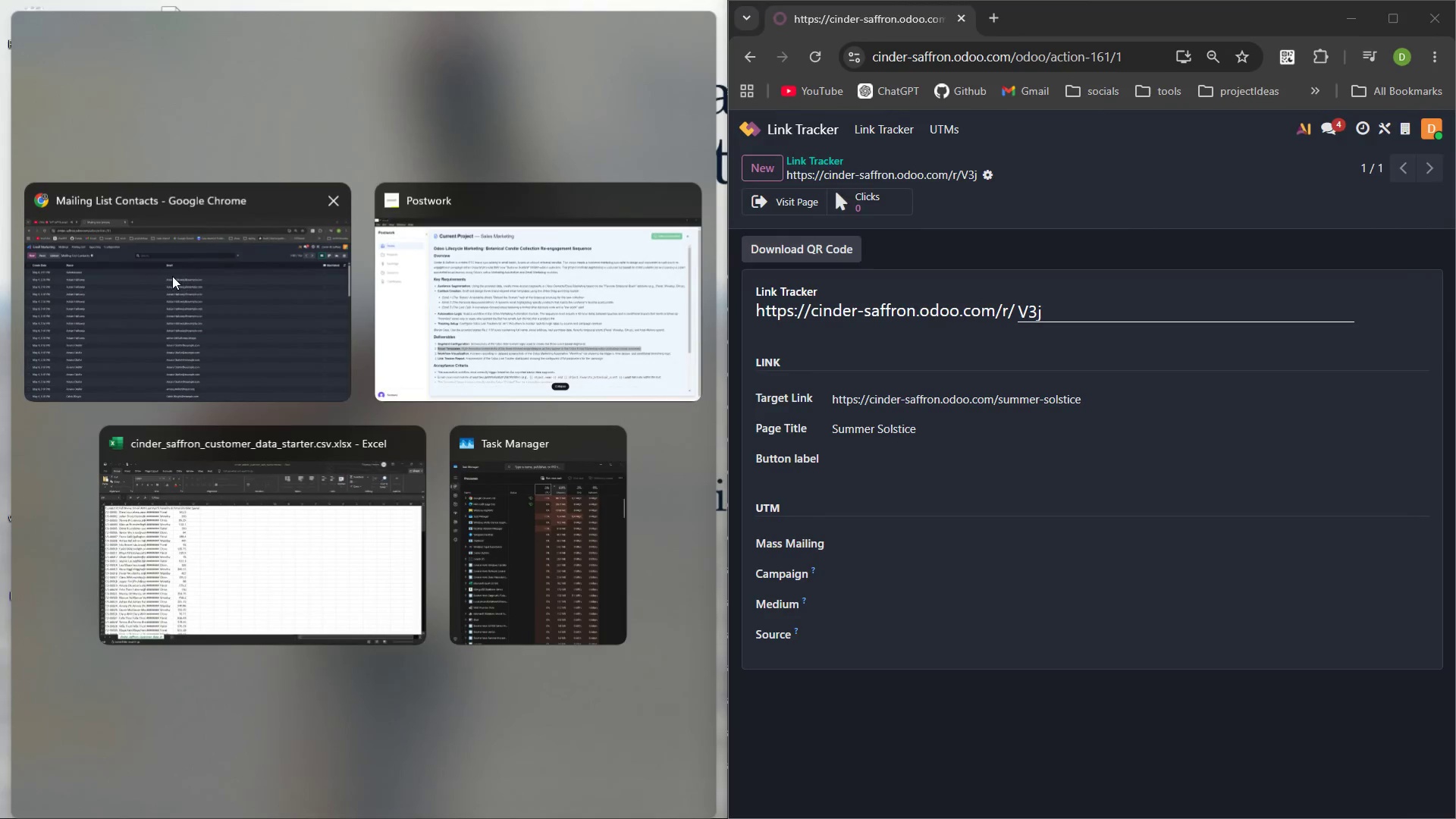 
left_click([173, 314])
 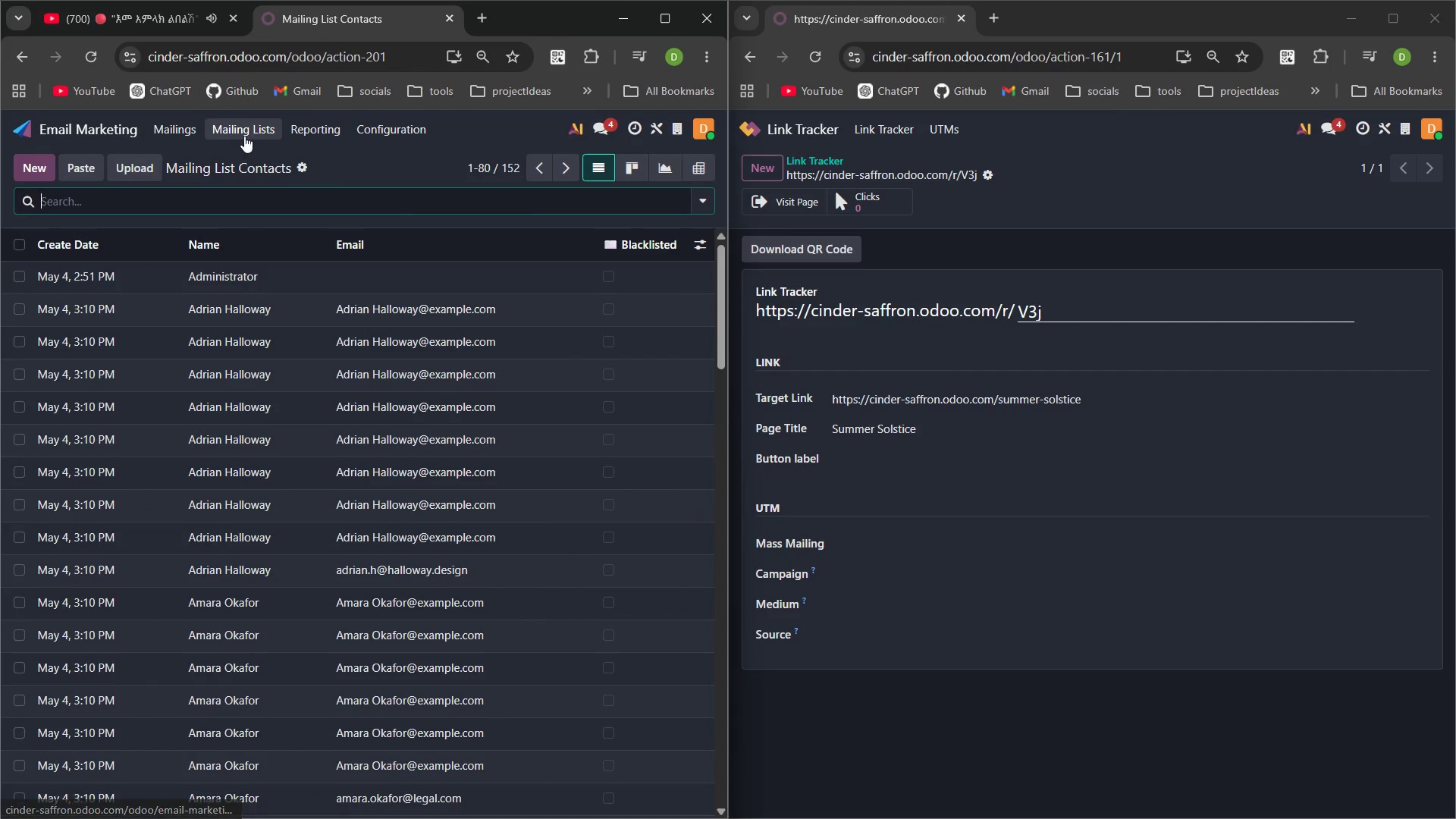 
left_click([187, 132])
 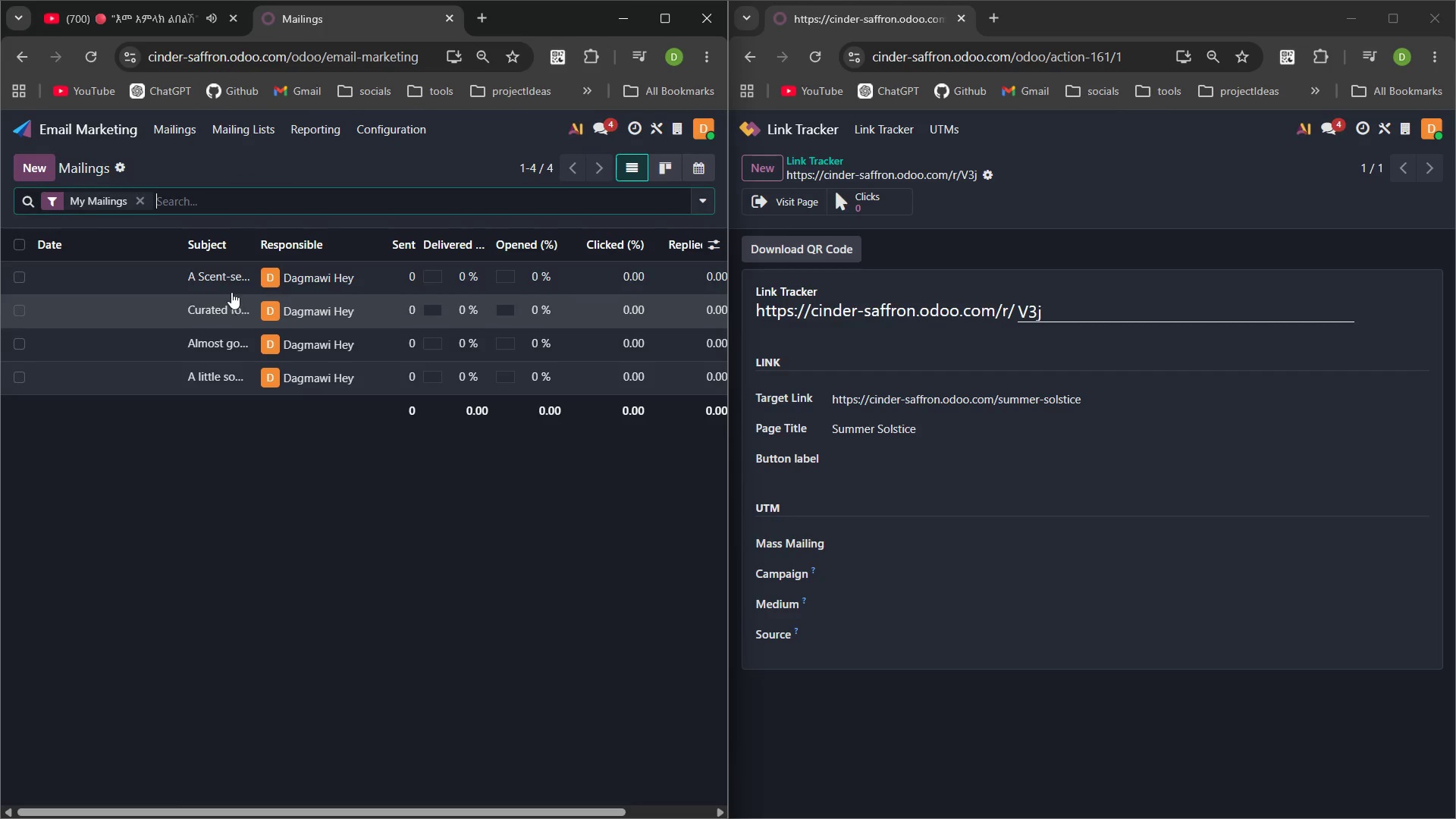 
left_click([214, 270])
 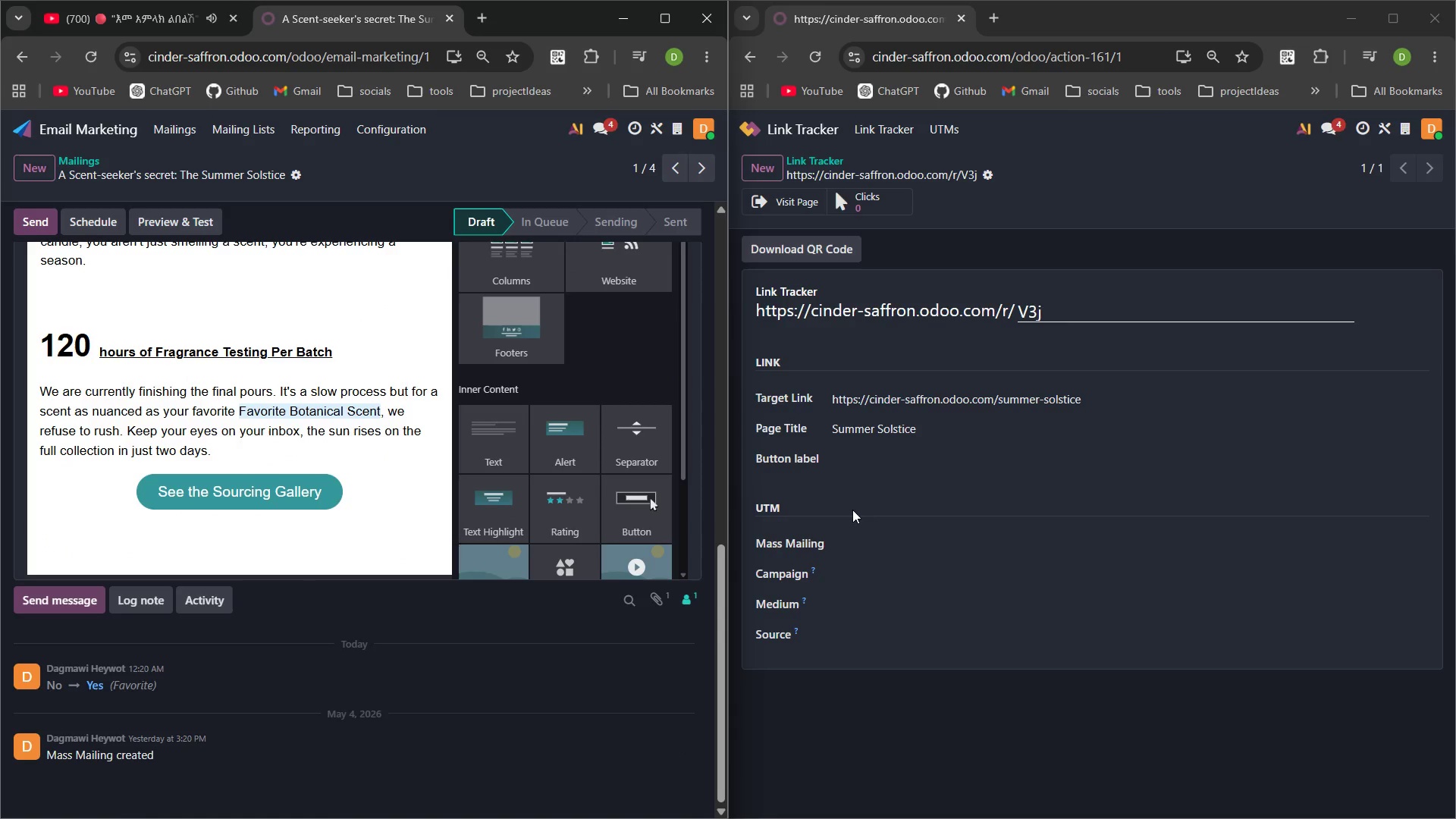 
wait(6.64)
 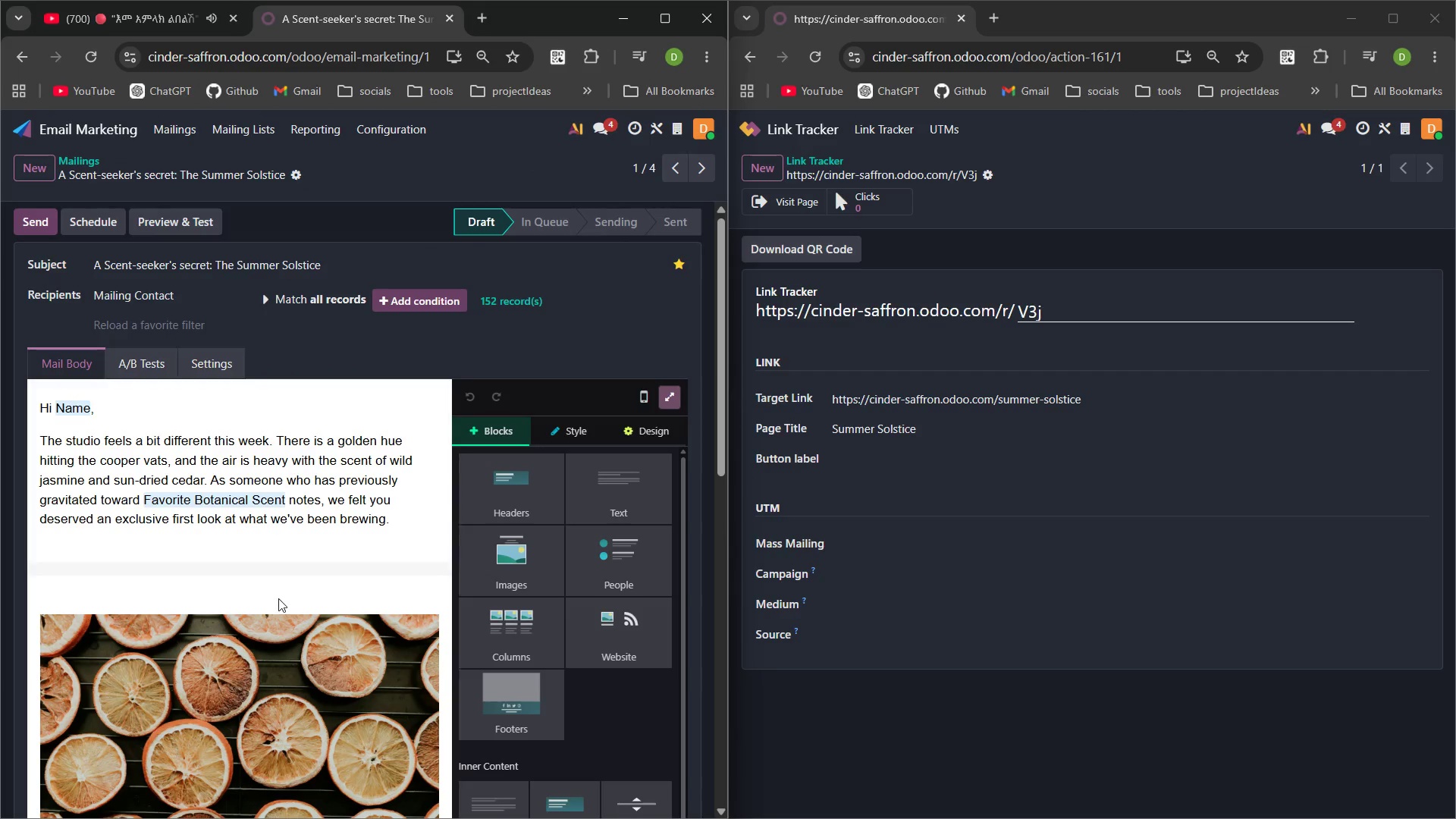 
left_click([883, 457])
 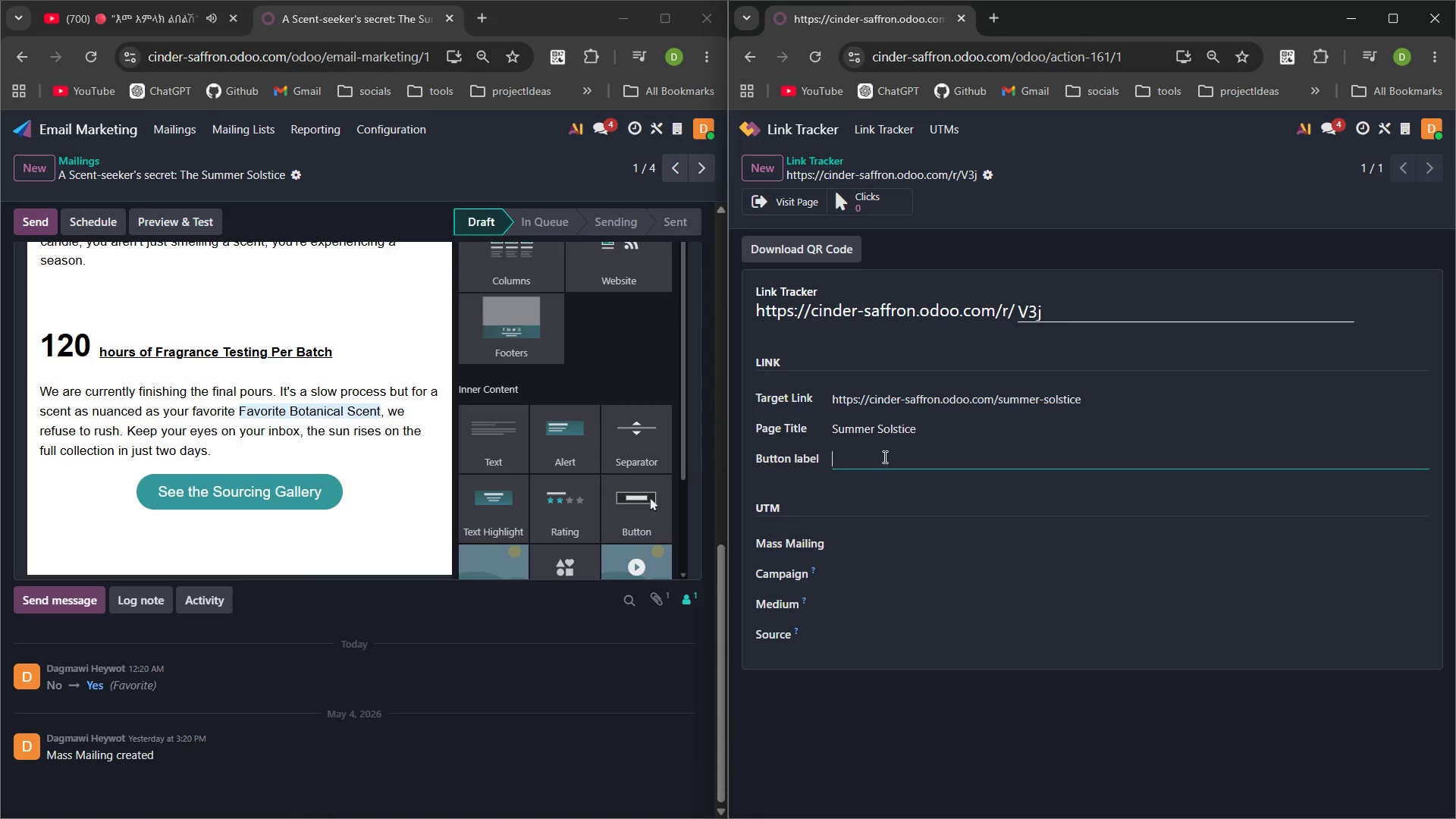 
type(See te)
key(Backspace)
type(he Sourcning )
 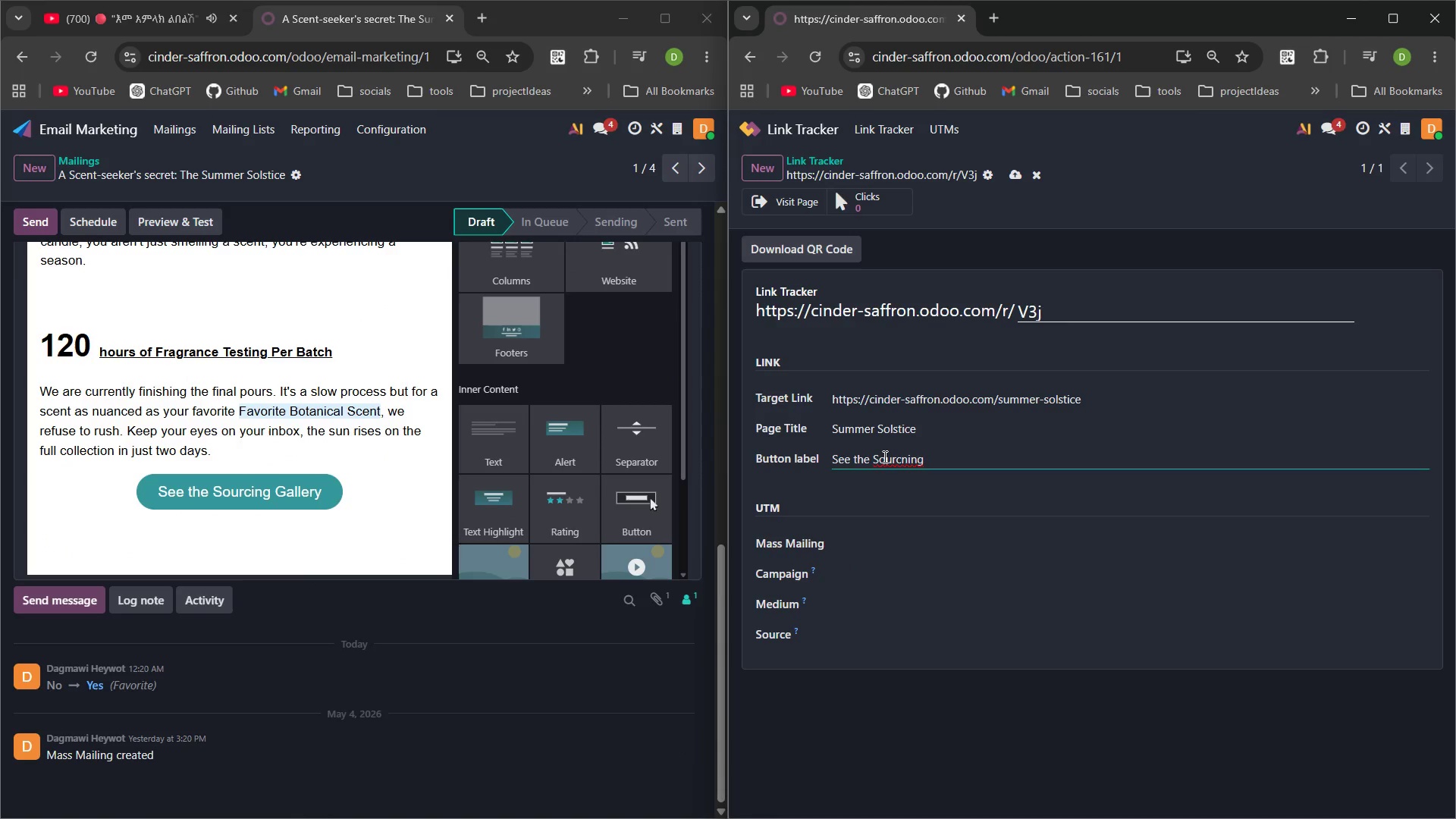 
key(Control+ControlLeft)
 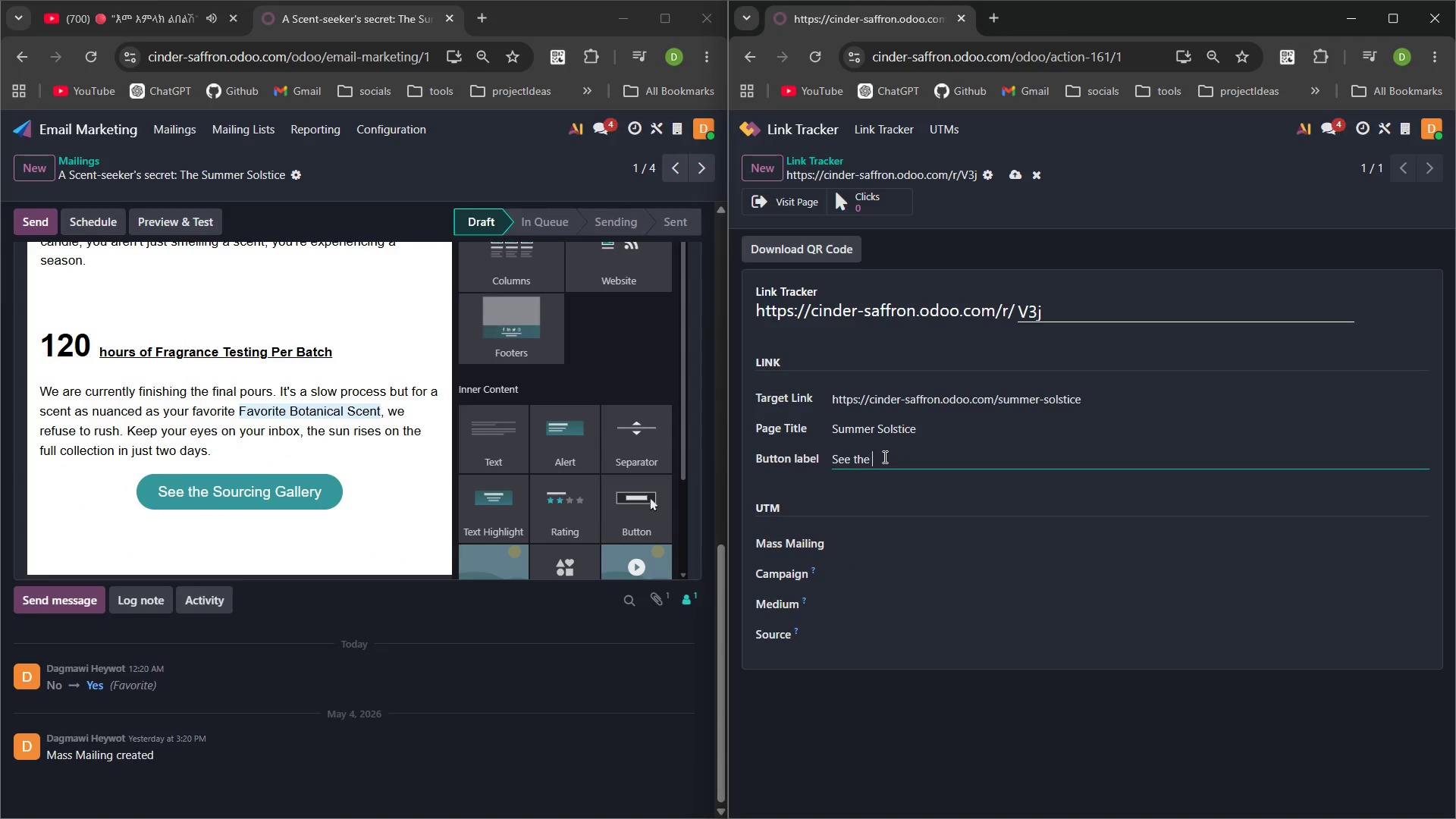 
key(Control+Backspace)
 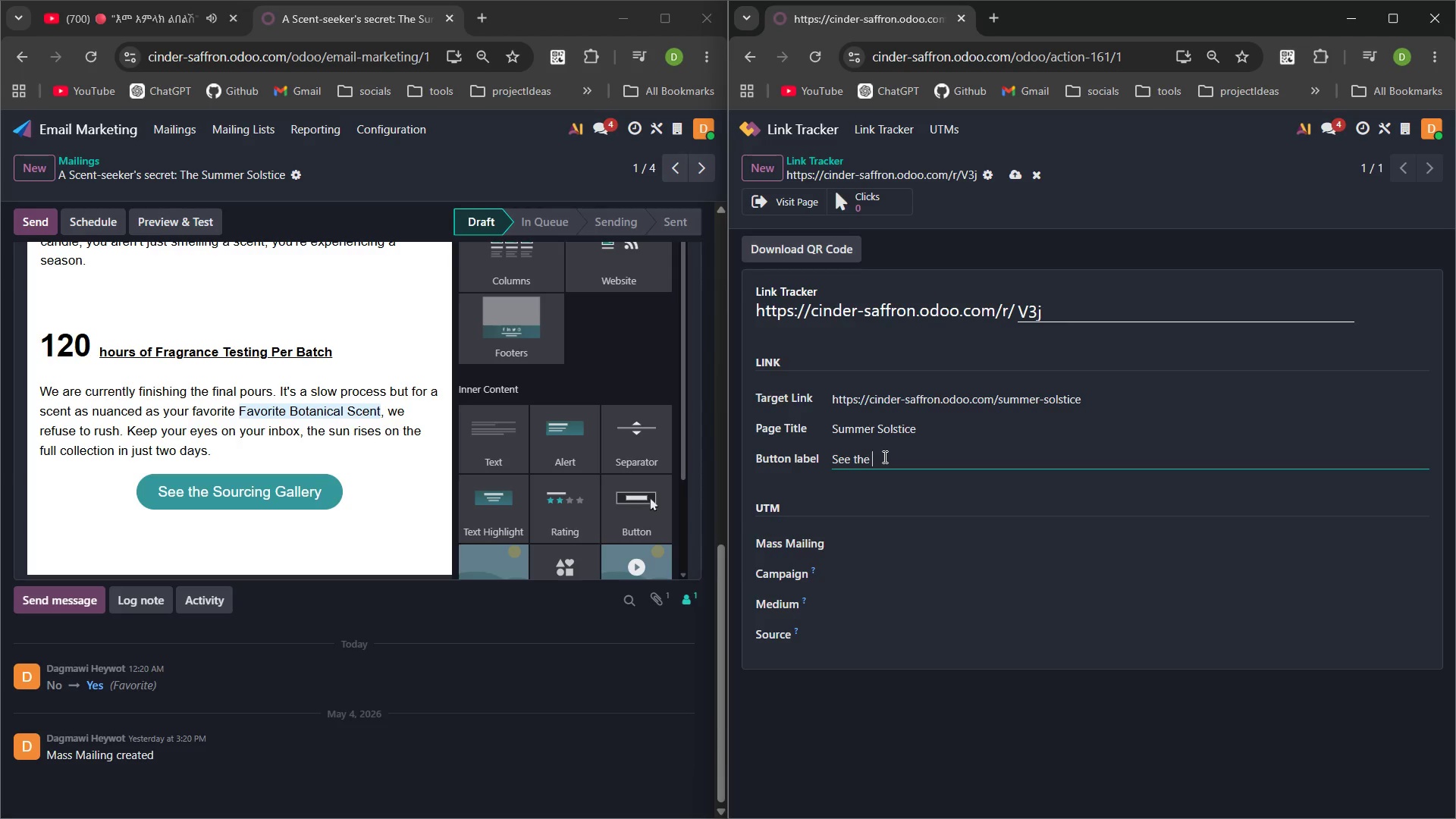 
type(Sorcing Gallery)
 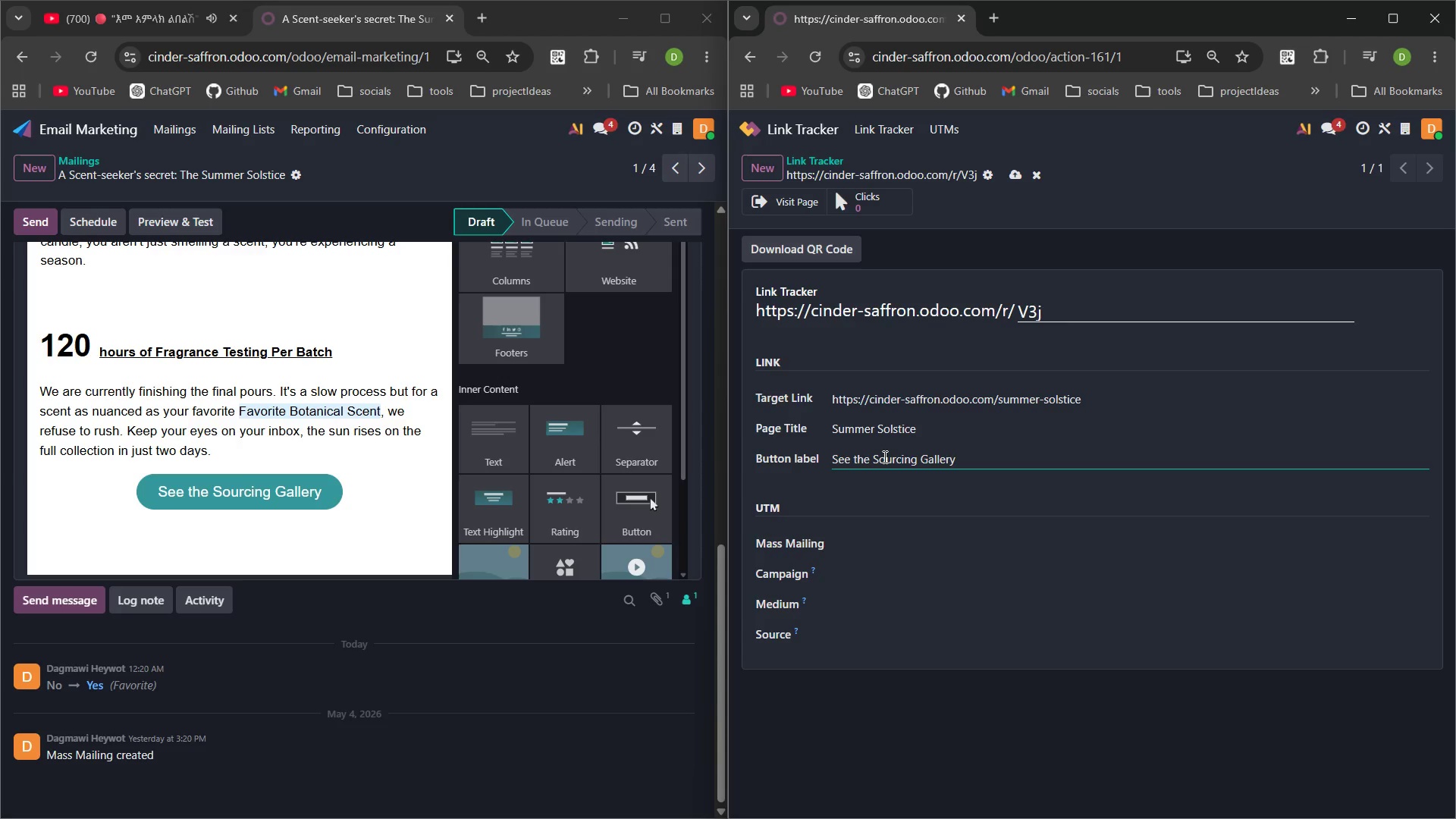 
wait(17.83)
 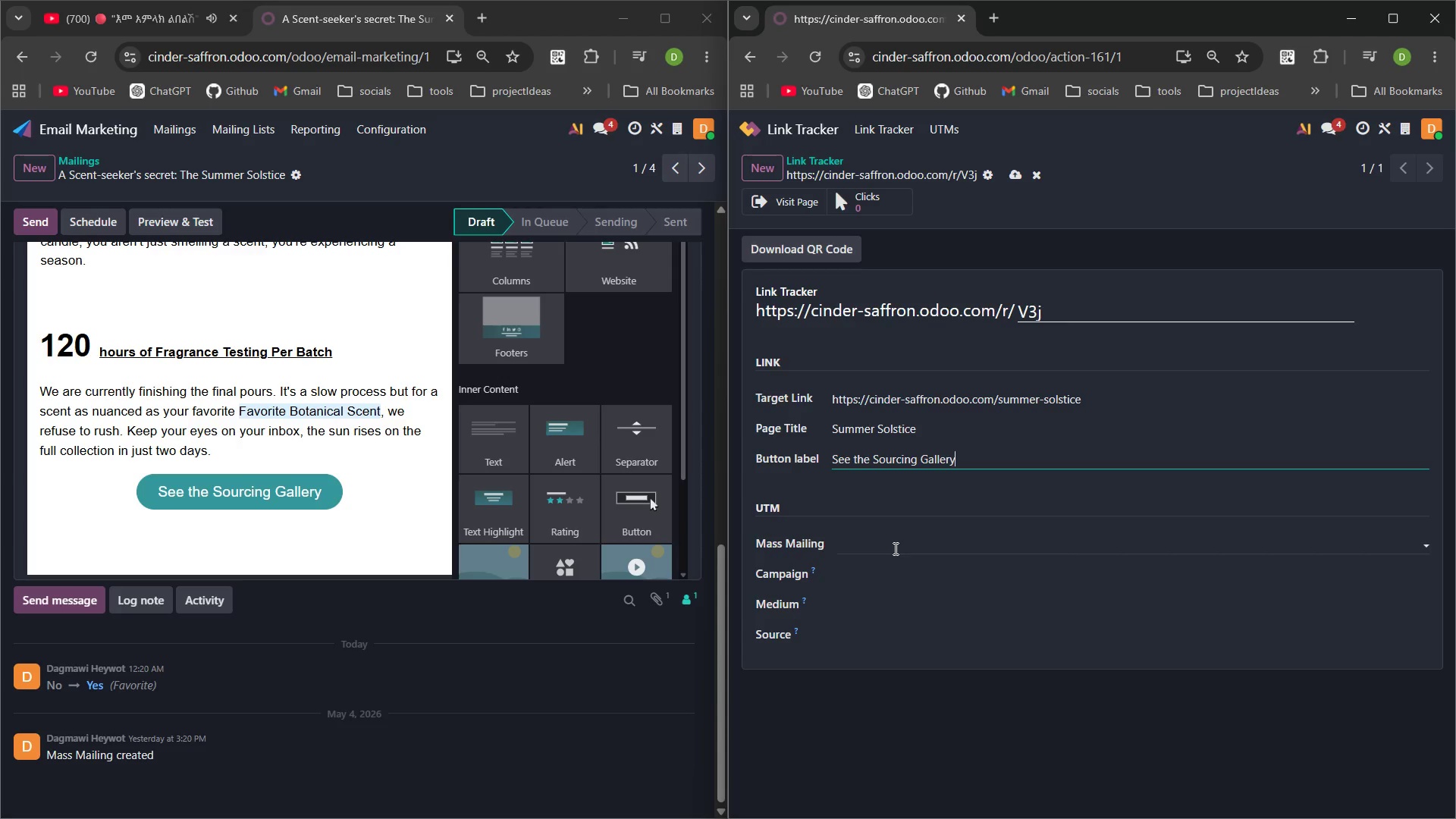 
left_click([894, 548])
 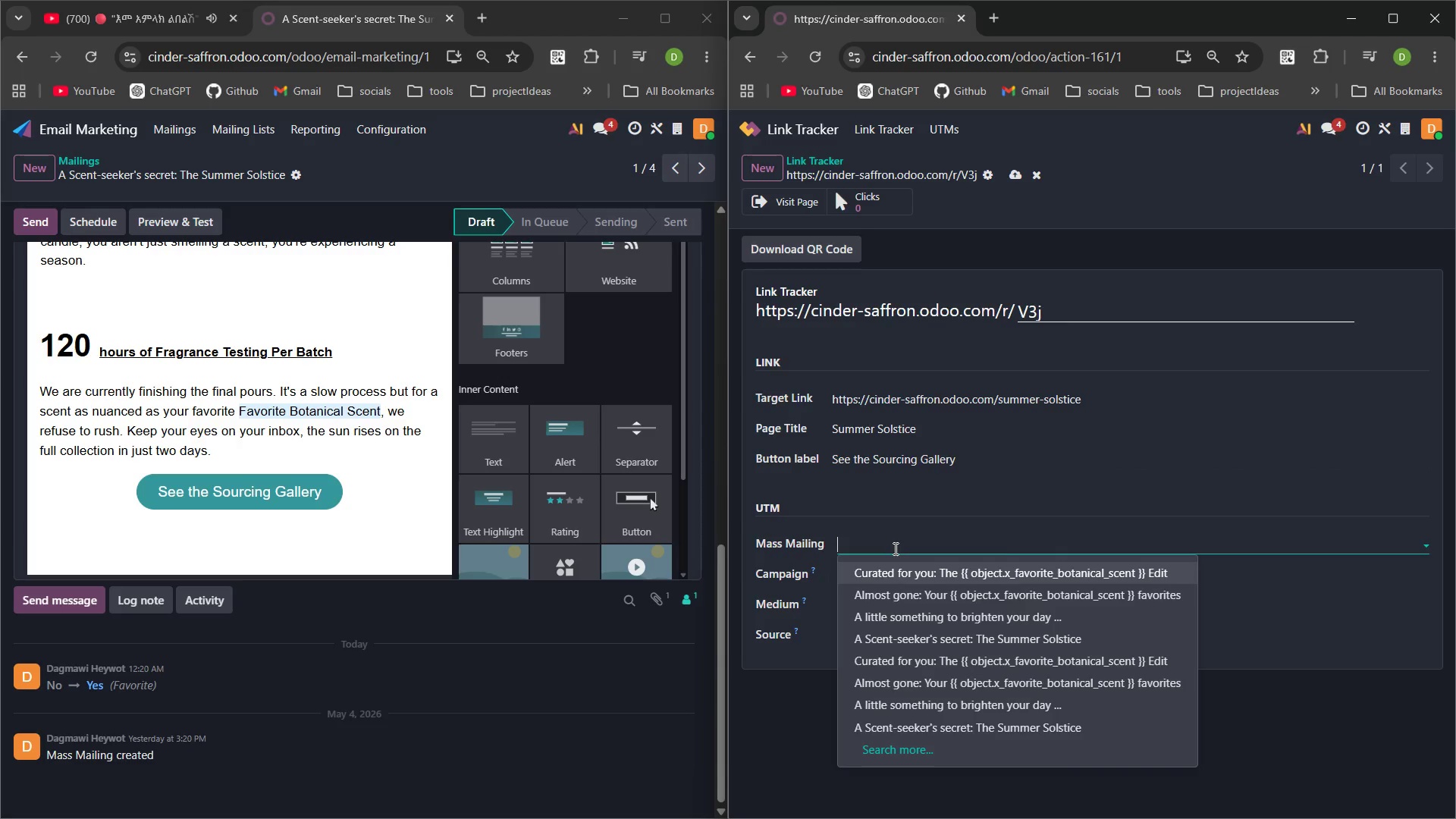 
wait(5.78)
 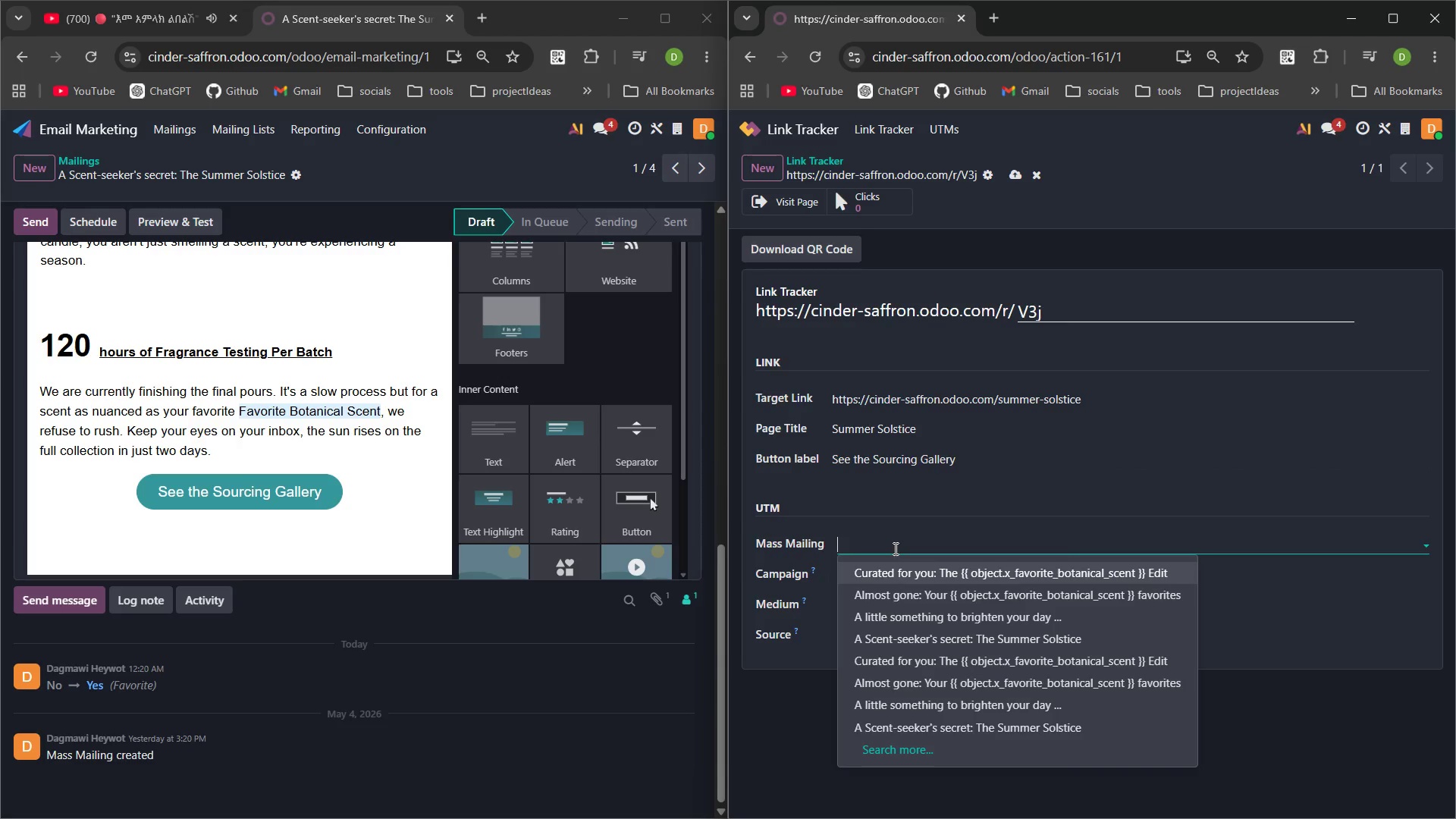 
left_click([1261, 695])
 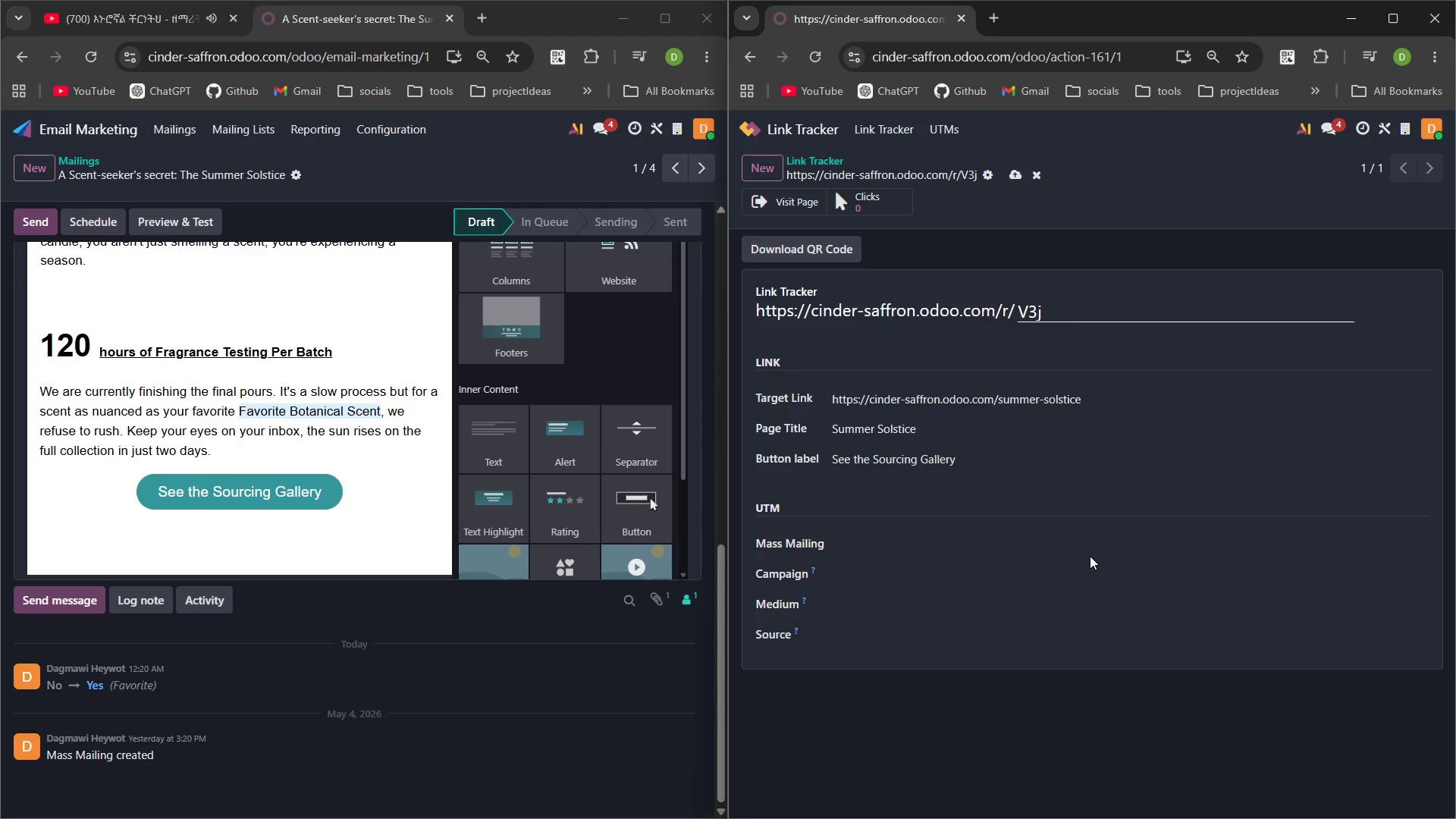 
wait(94.78)
 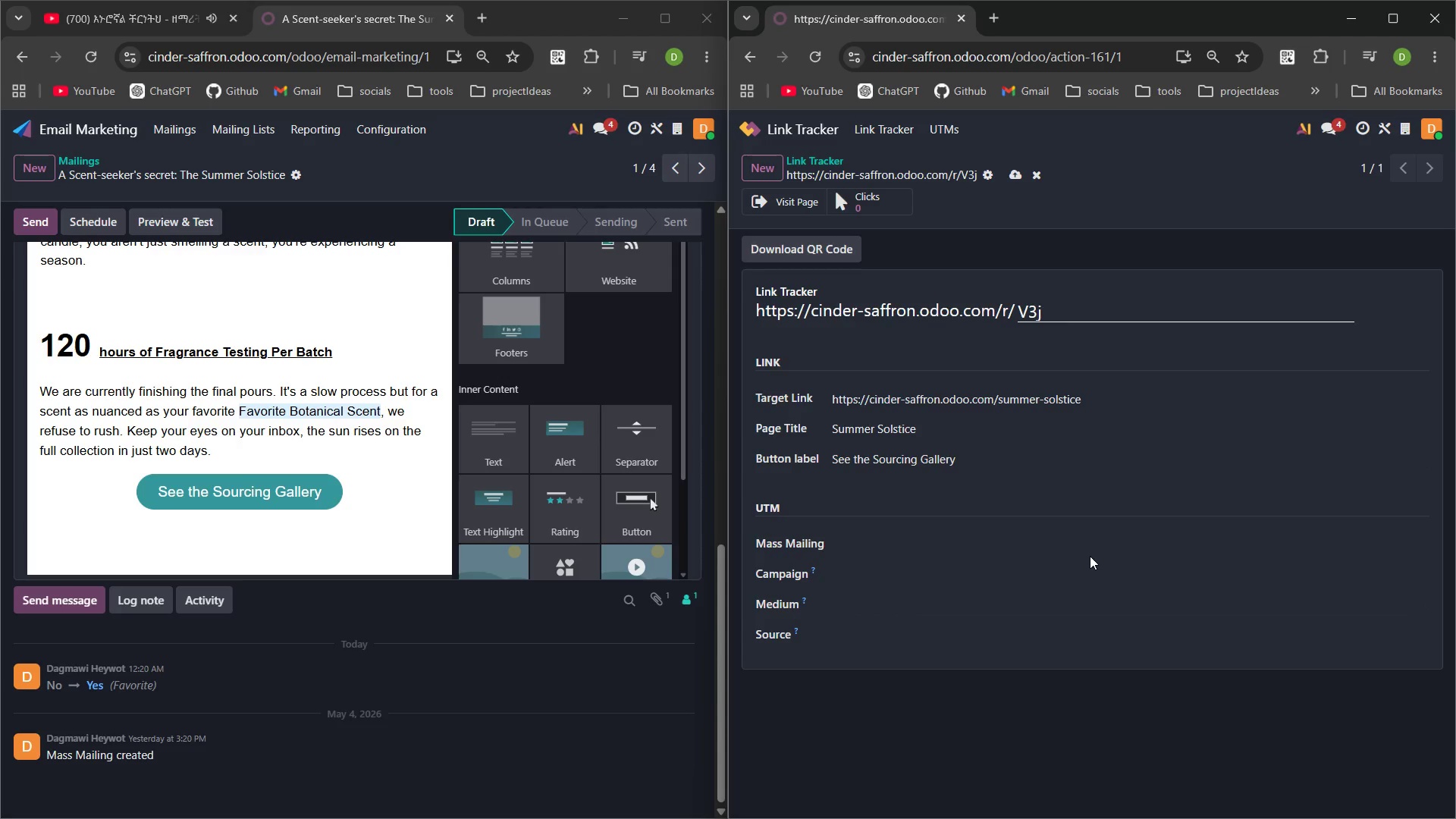 
left_click([974, 624])
 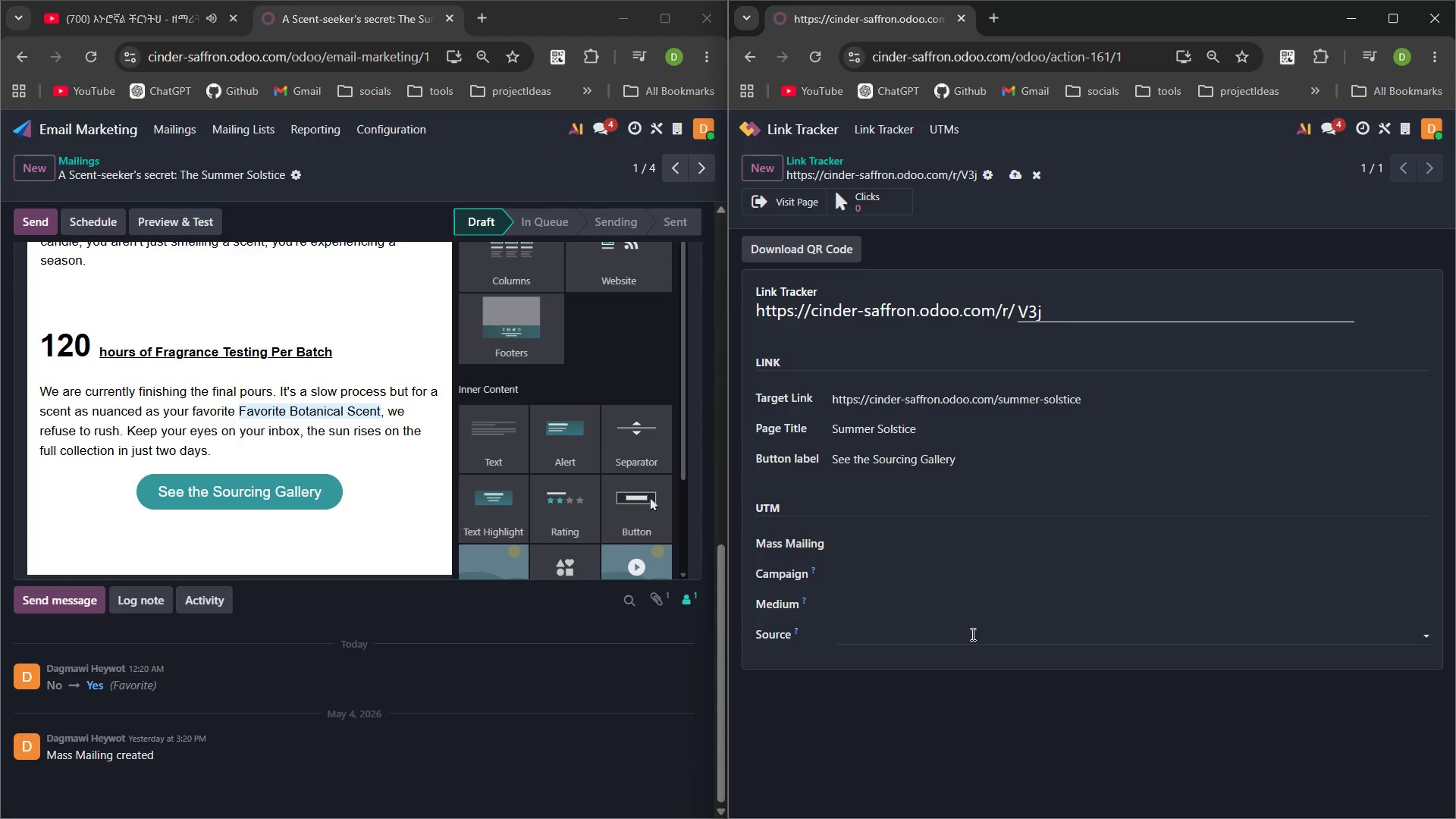 
left_click([971, 634])
 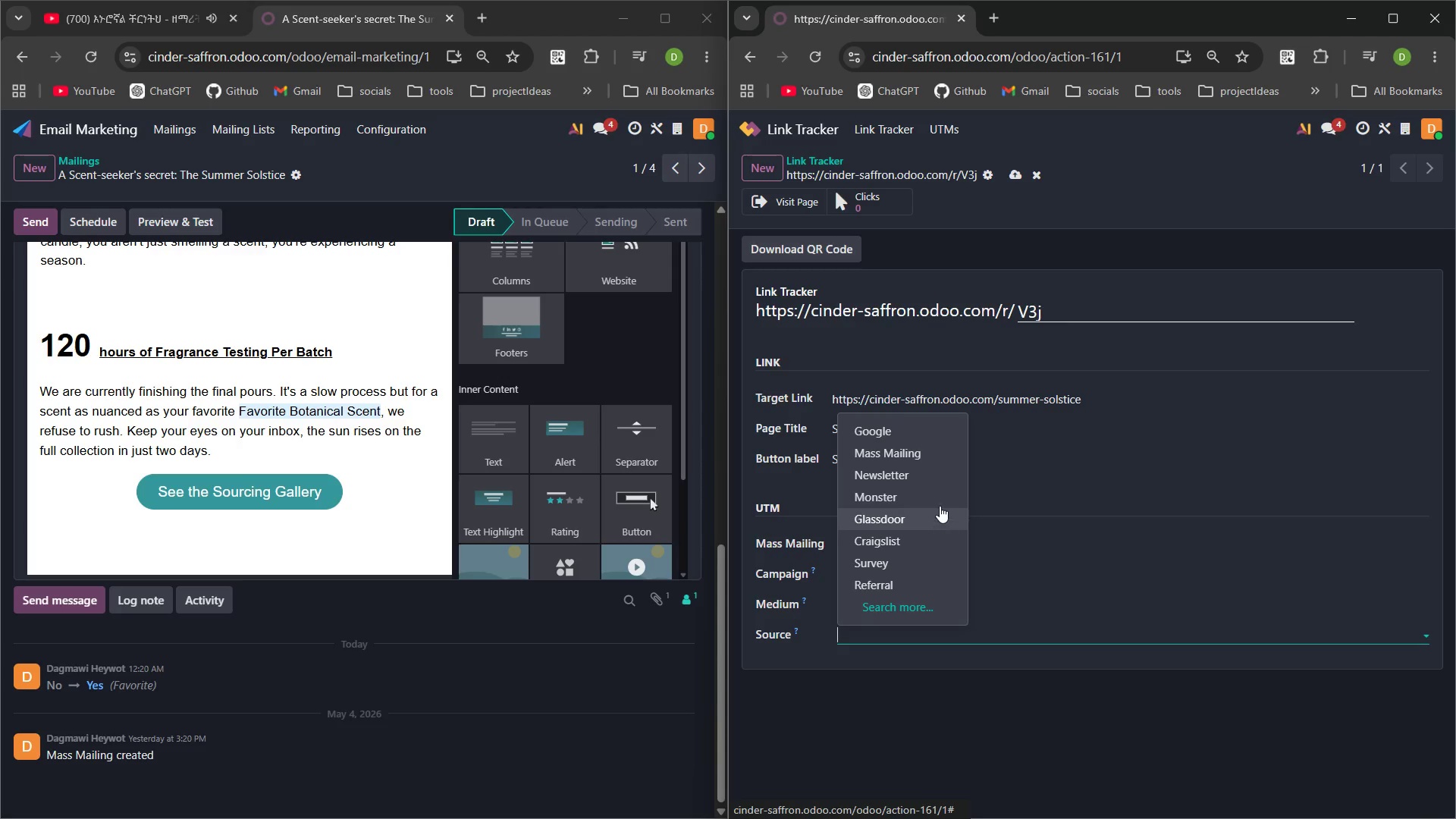 
left_click([927, 455])
 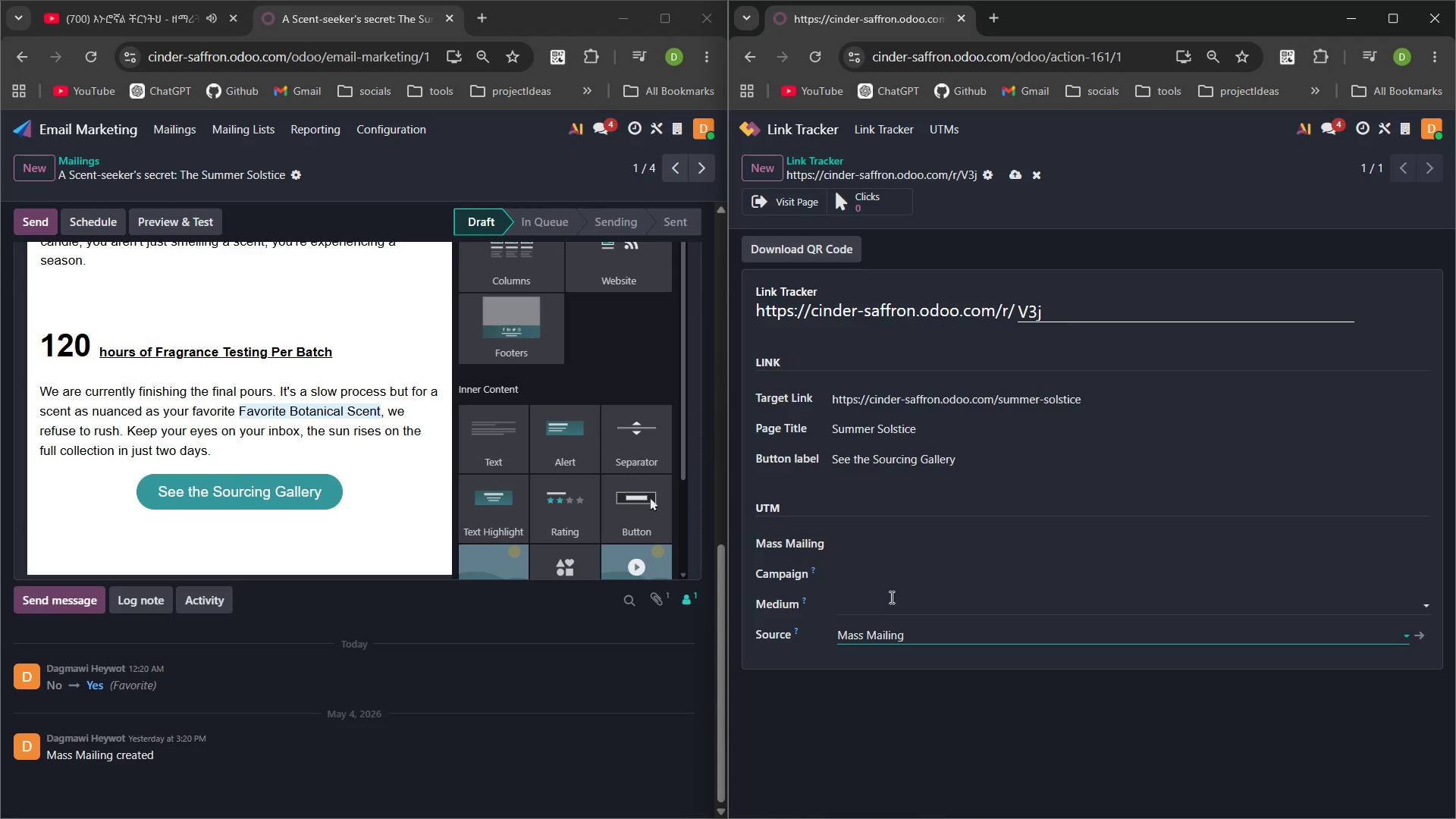 
left_click([888, 601])
 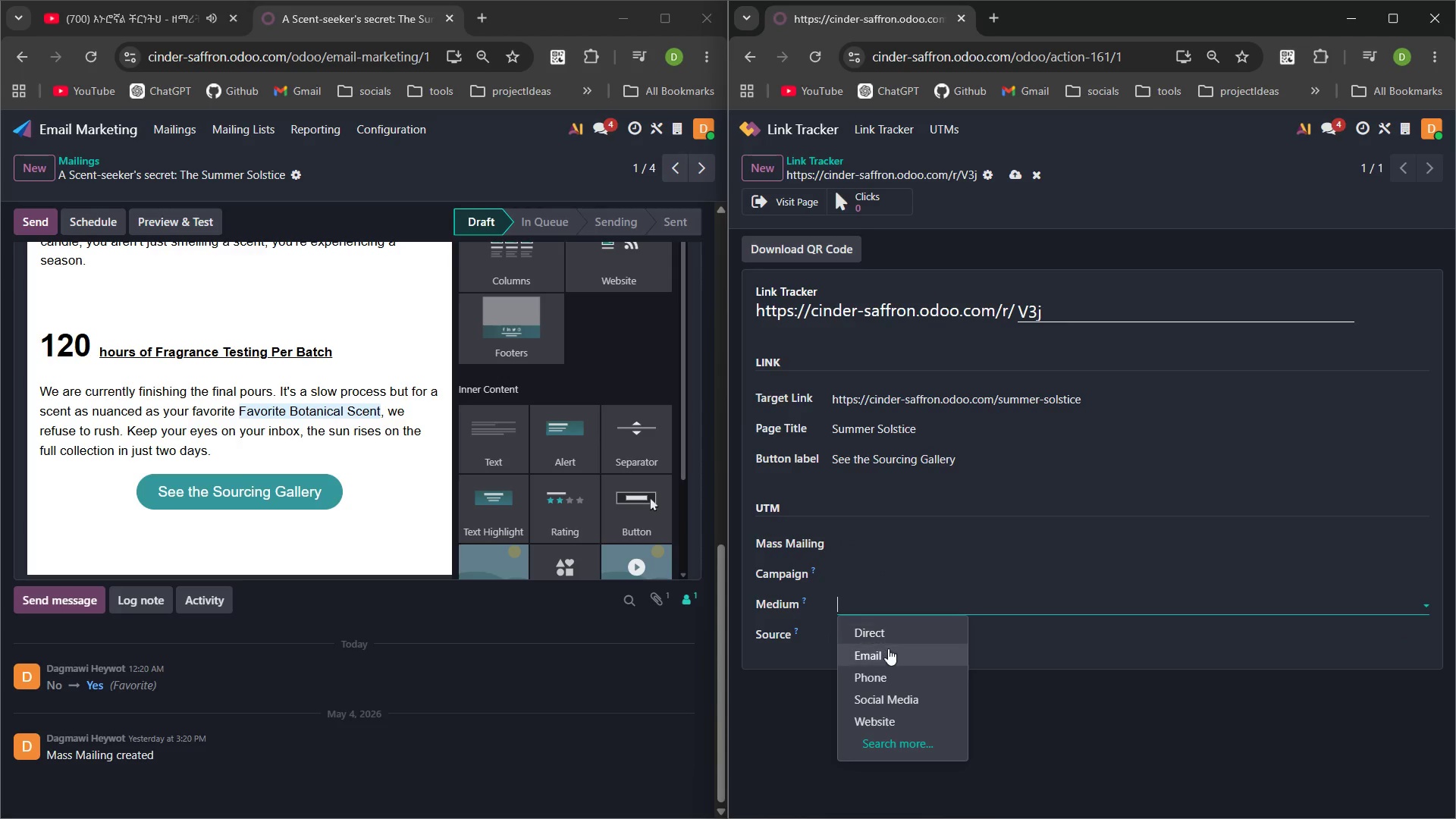 
left_click([888, 654])
 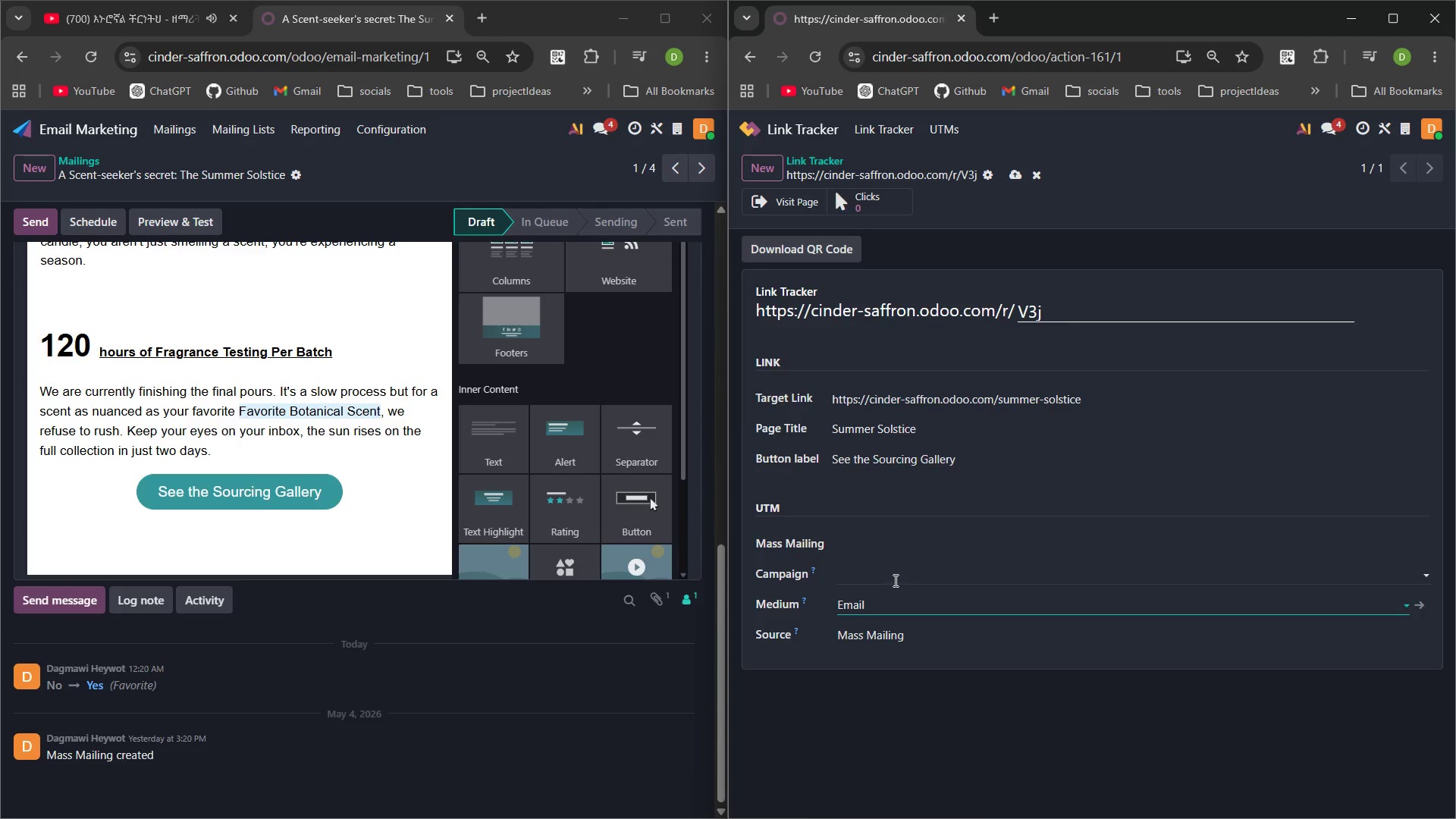 
left_click([894, 579])
 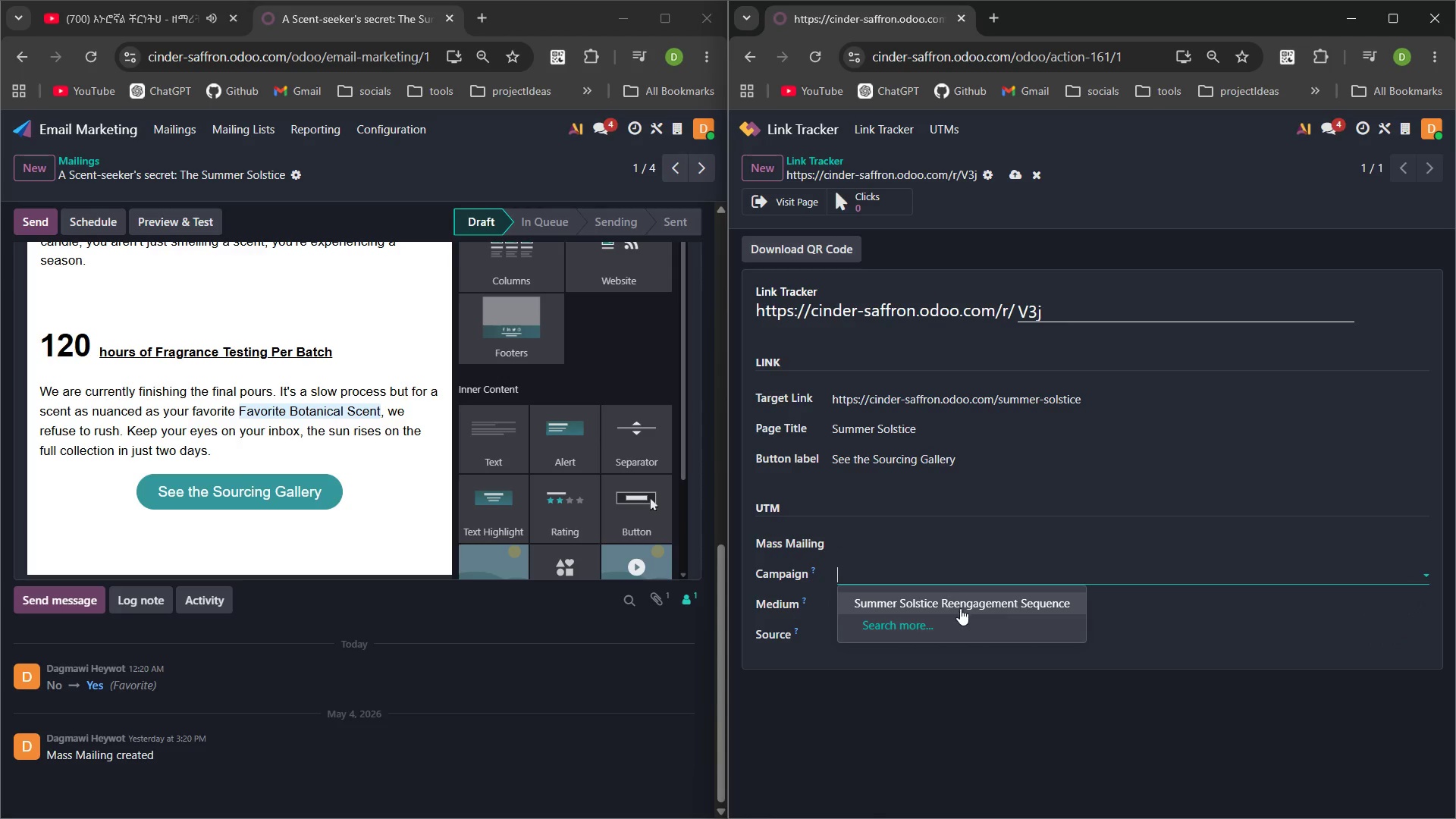 
left_click([965, 606])
 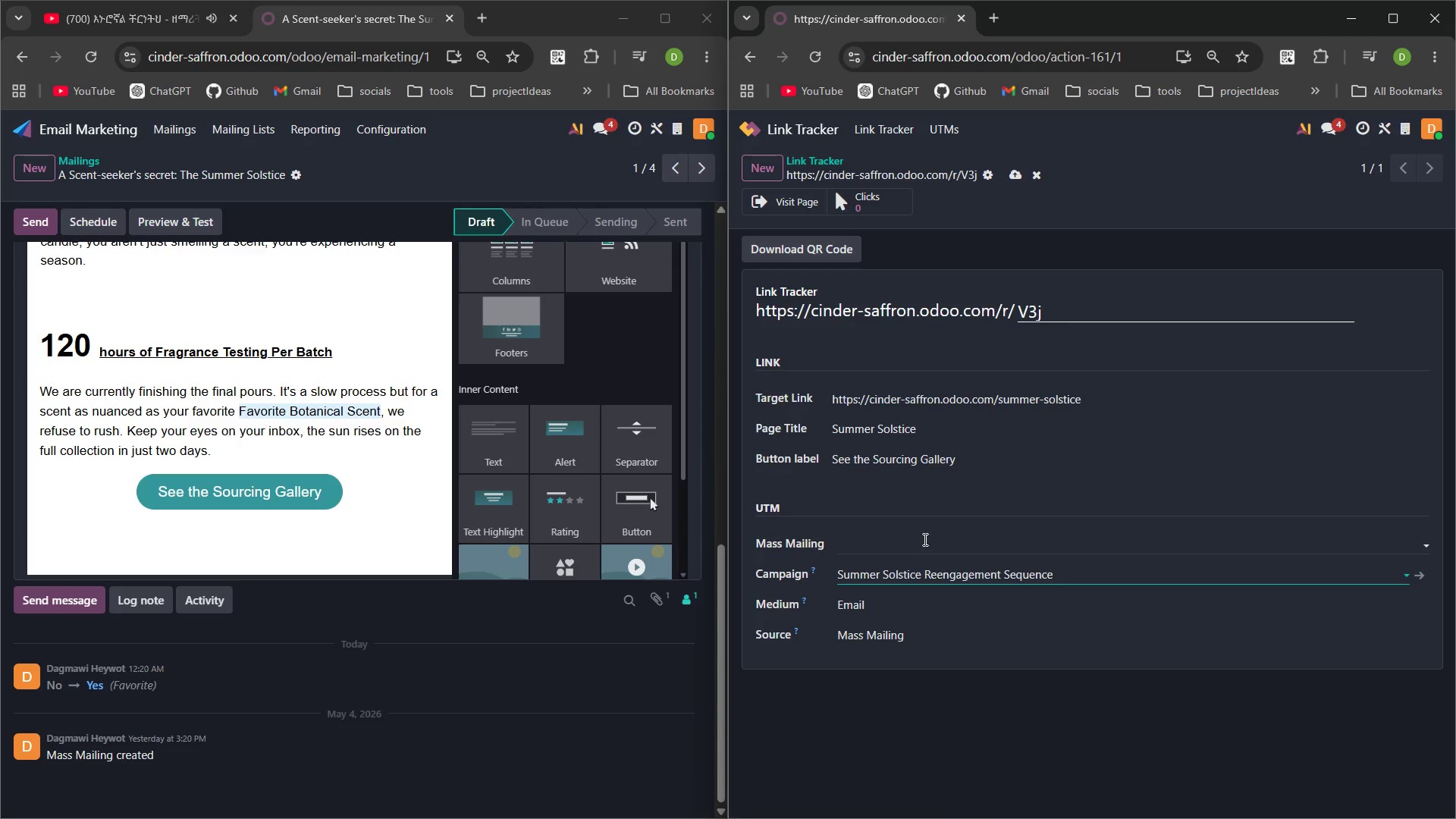 
left_click([921, 536])
 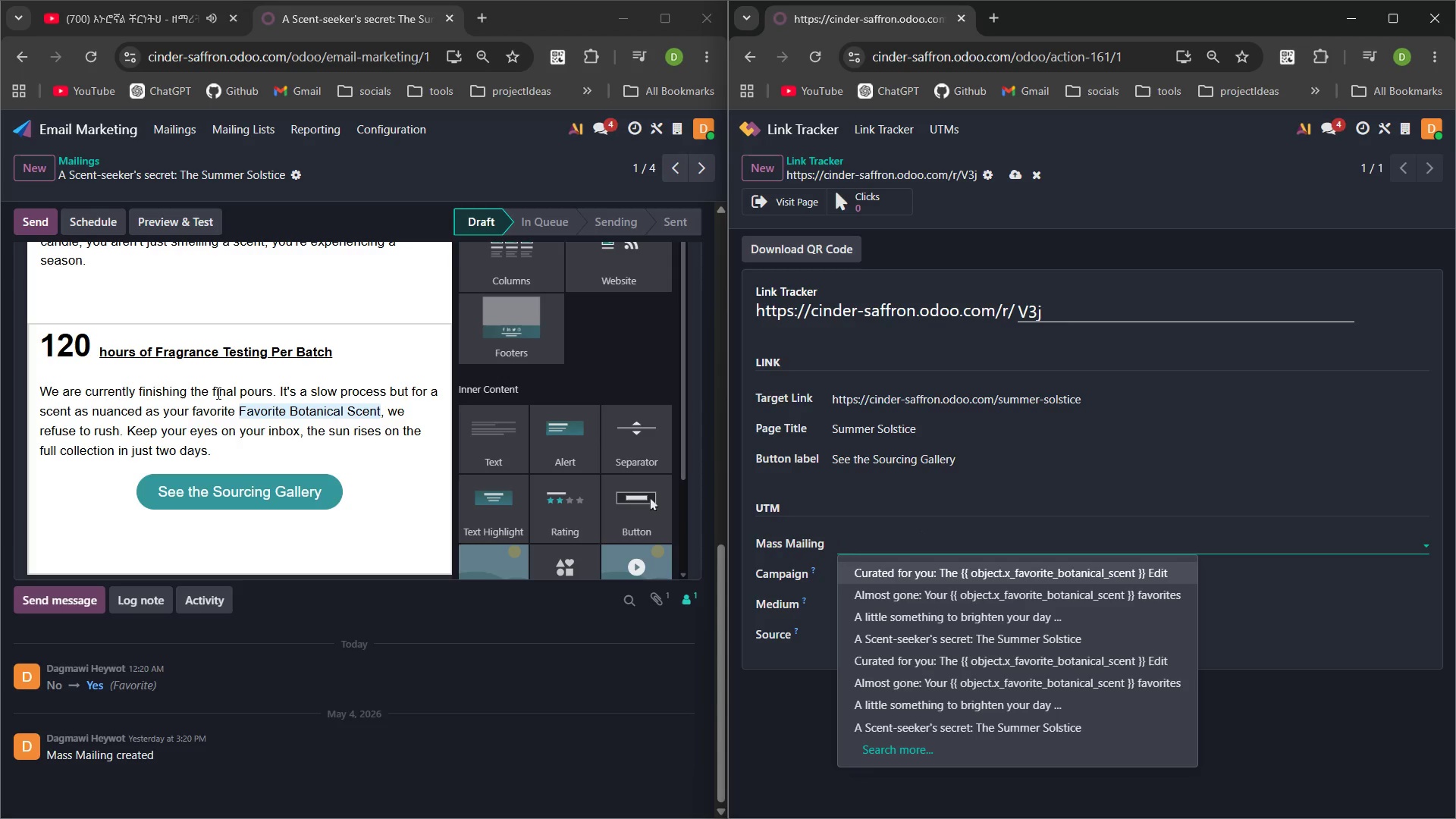 
wait(6.91)
 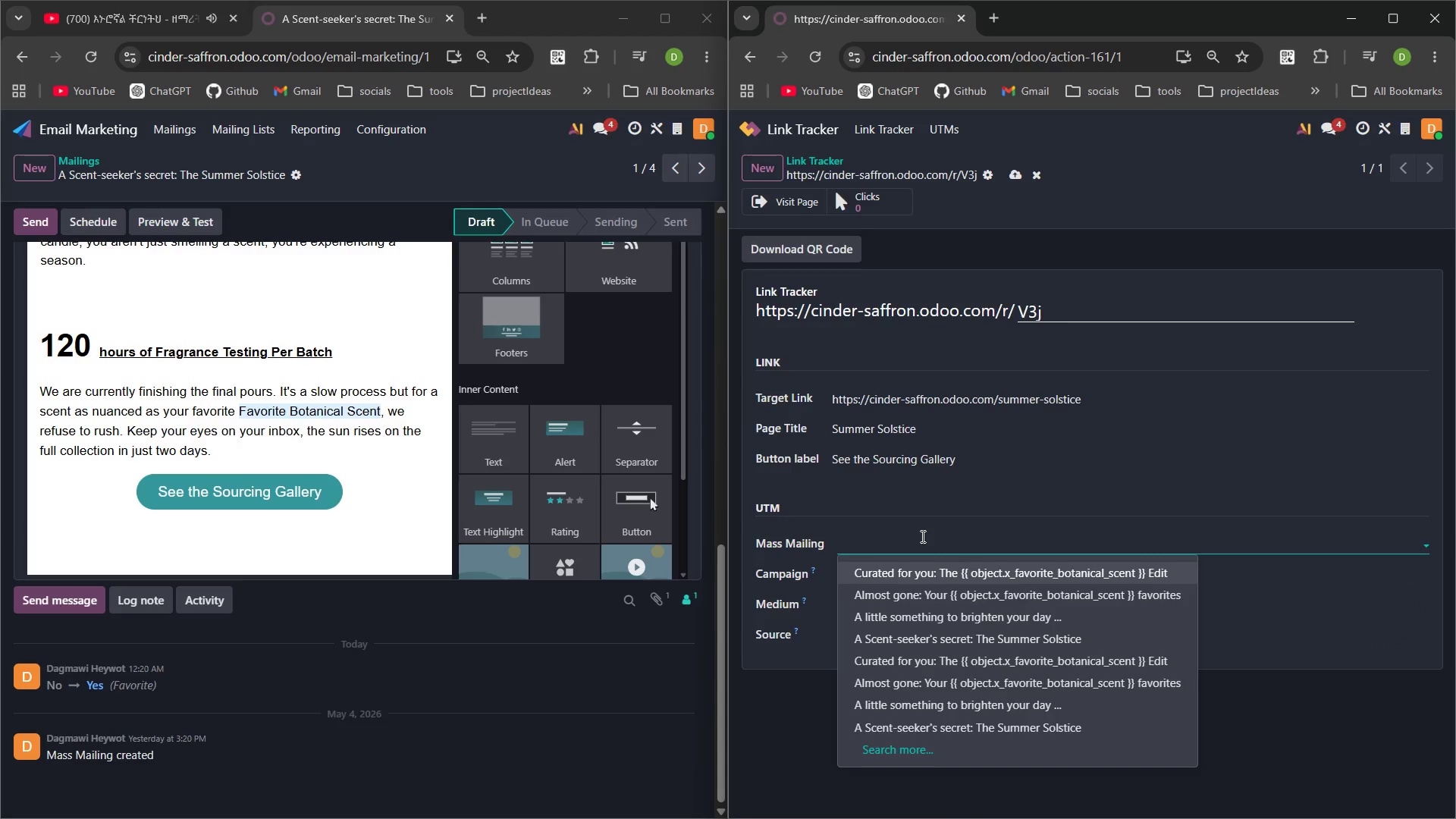 
left_click([880, 642])
 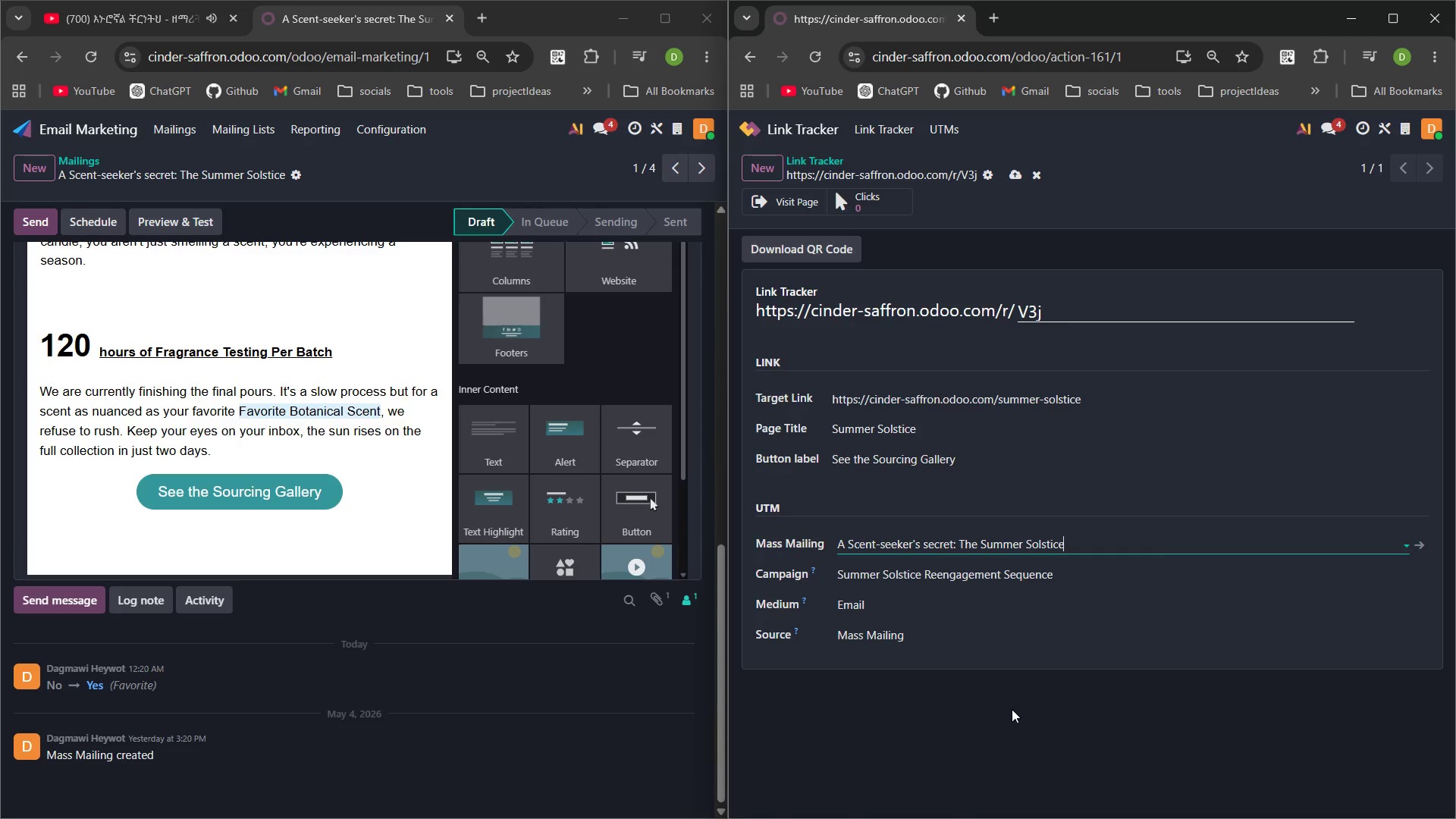 
left_click([984, 715])
 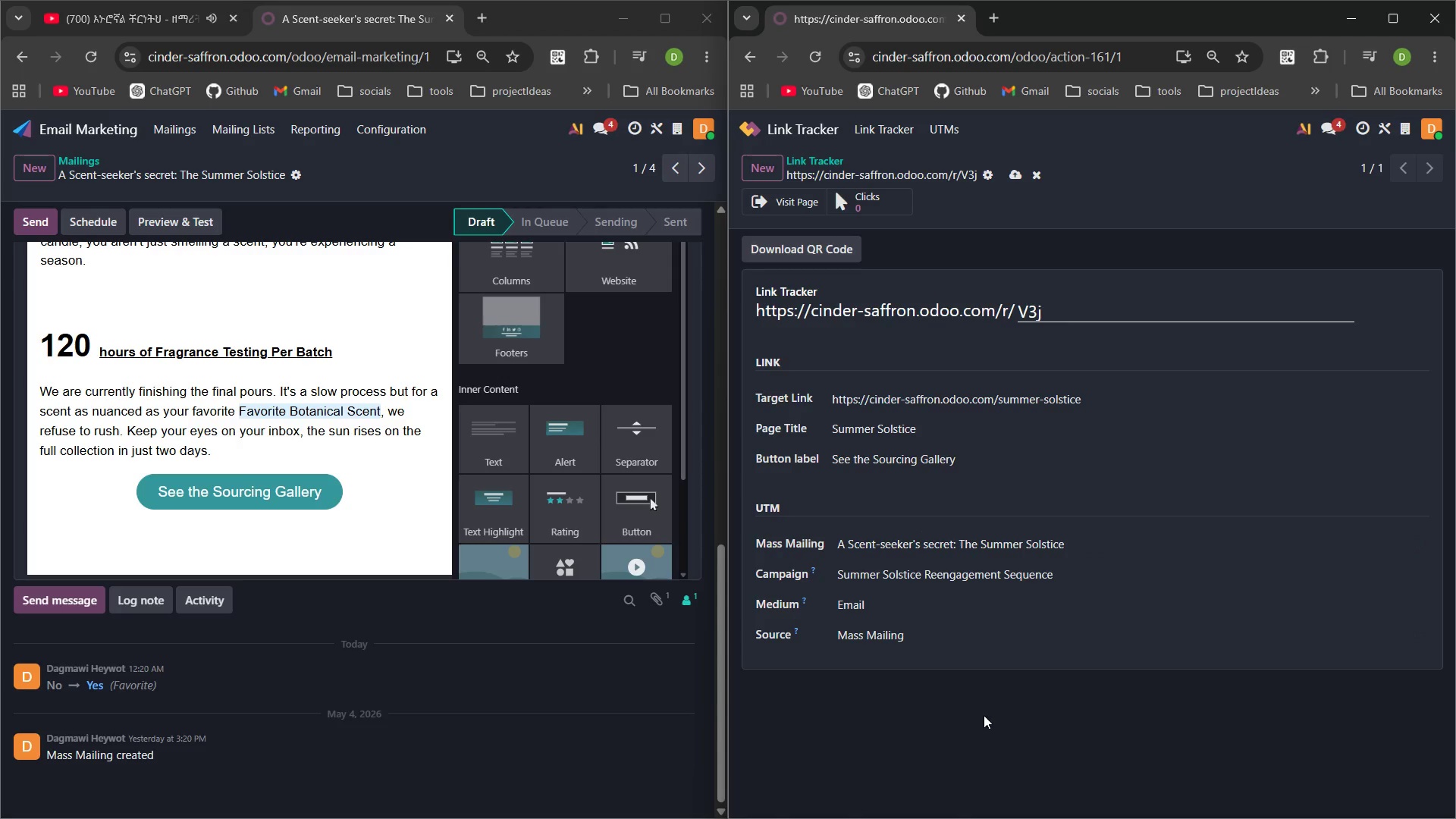 
wait(7.66)
 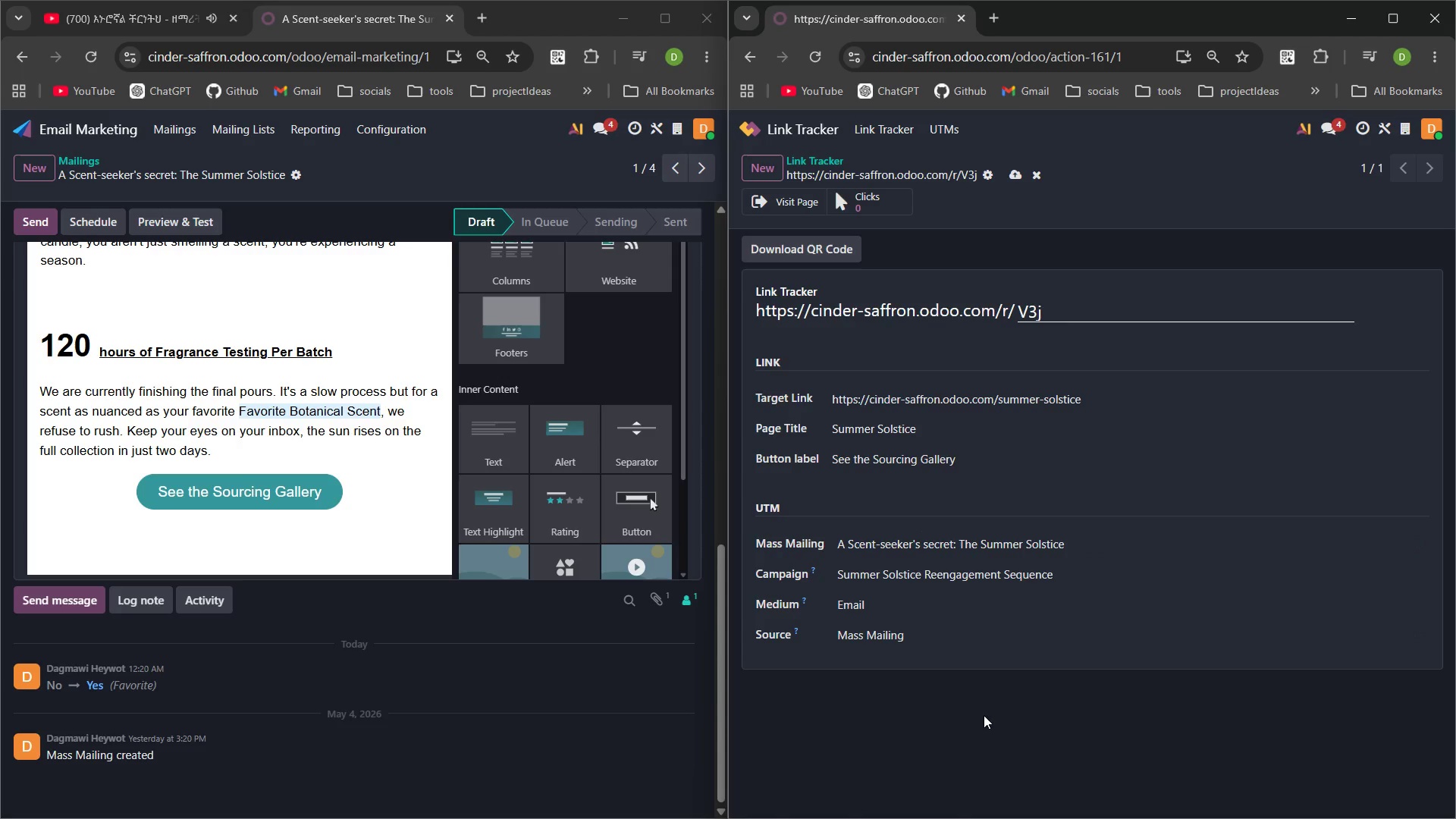 
mouse_move([1020, 202])
 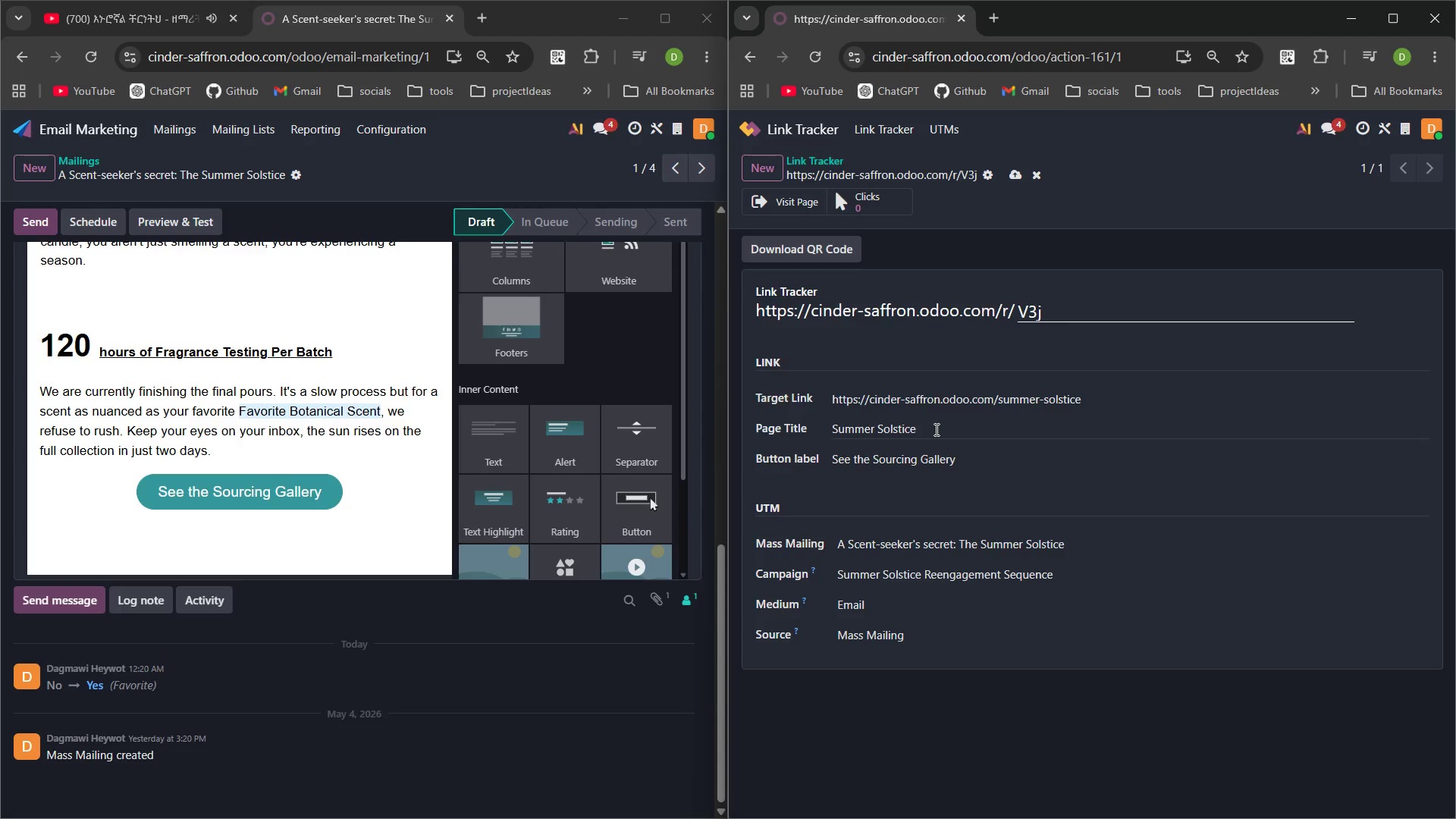 
left_click([935, 429])
 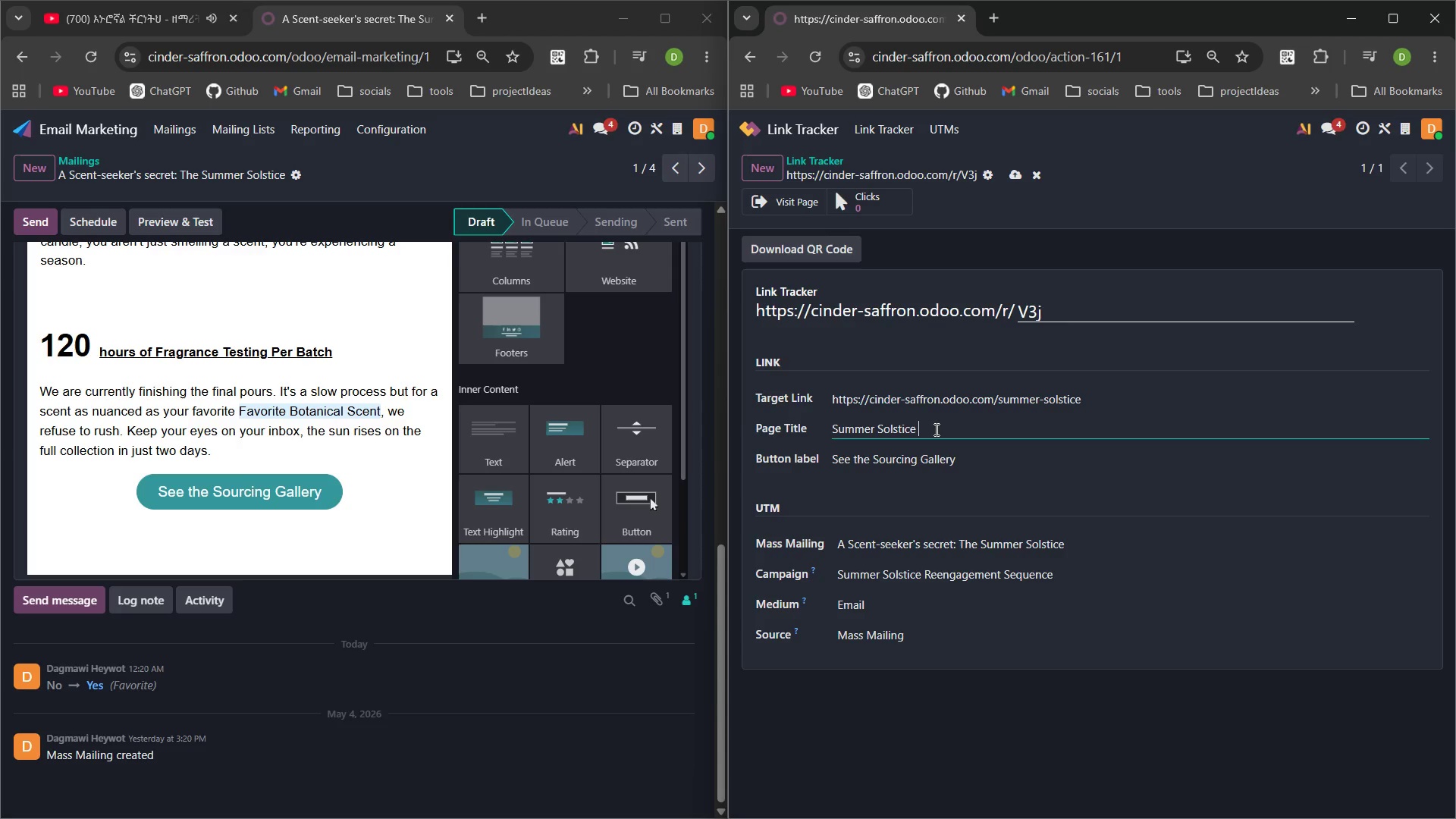 
type( Sourcning )
 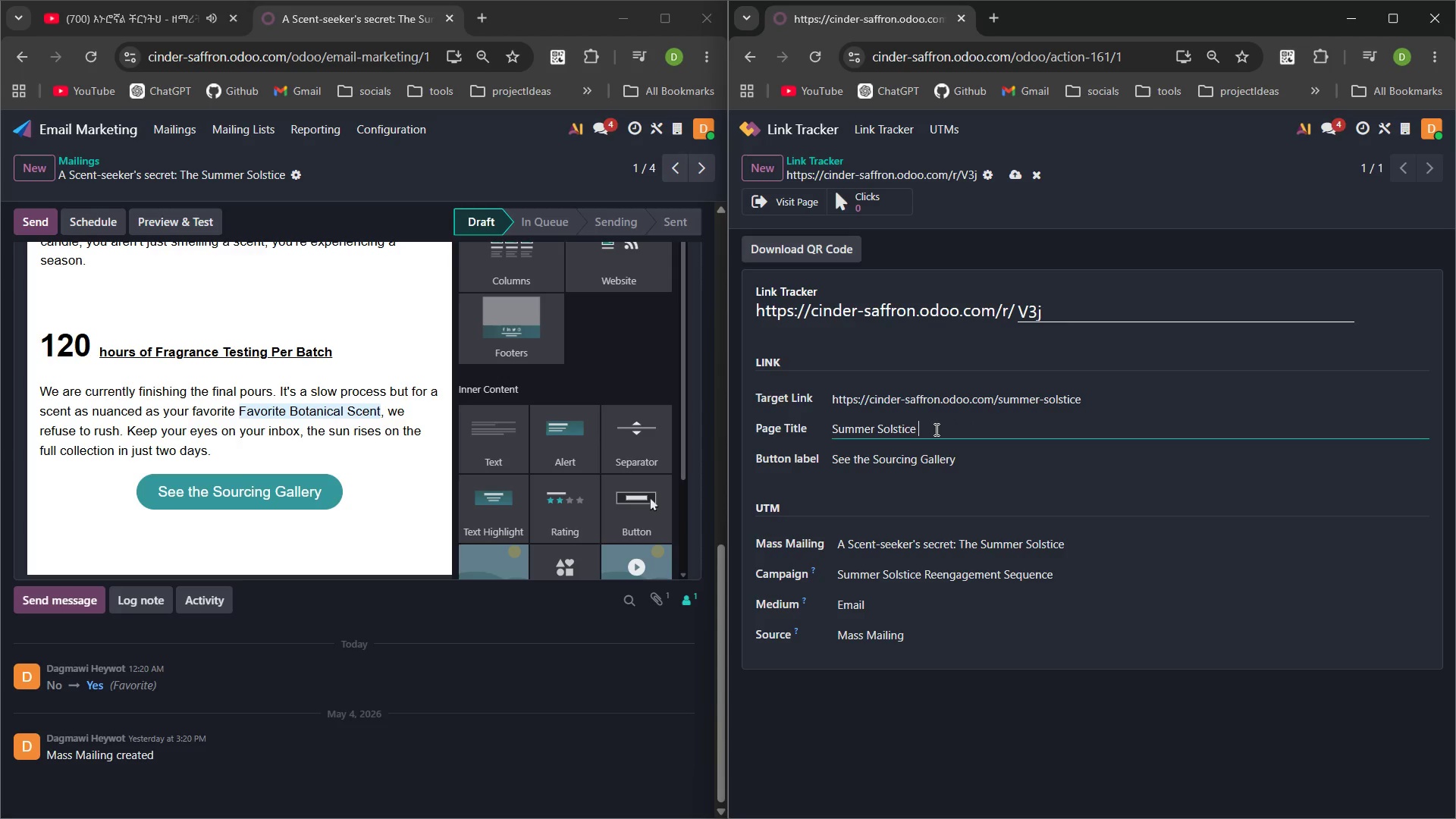 
 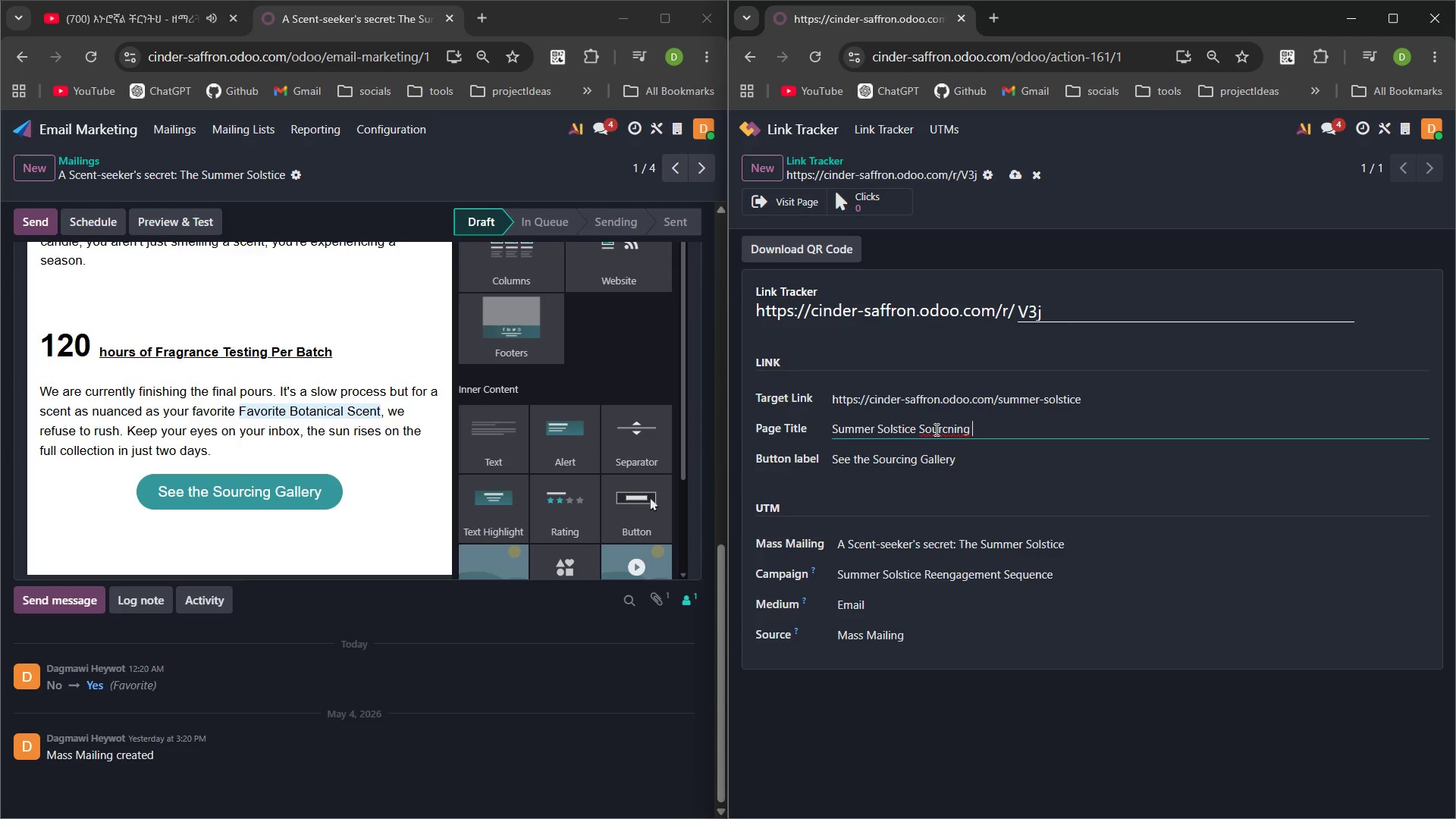 
key(Control+ControlLeft)
 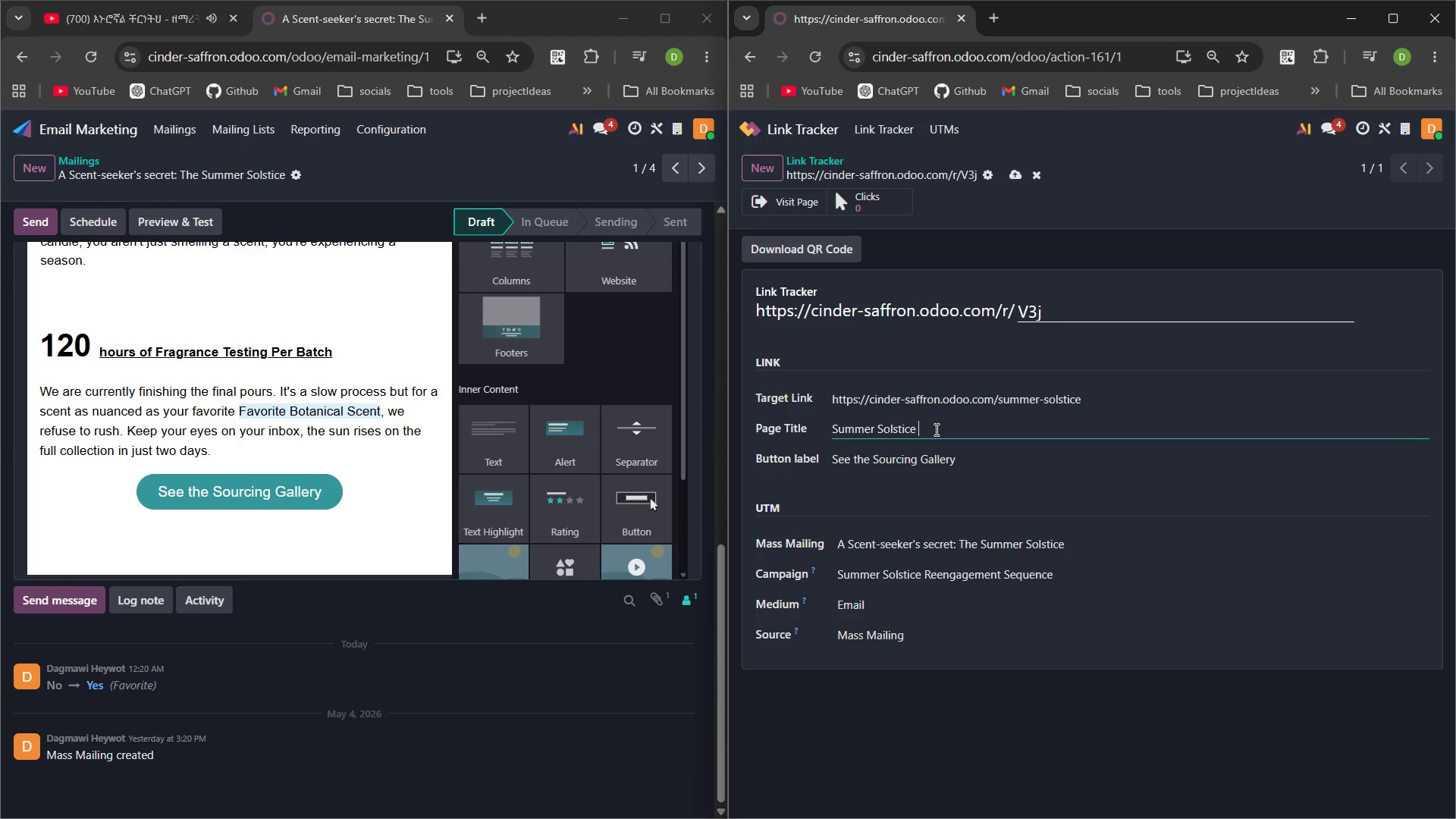 
key(Control+Backspace)
 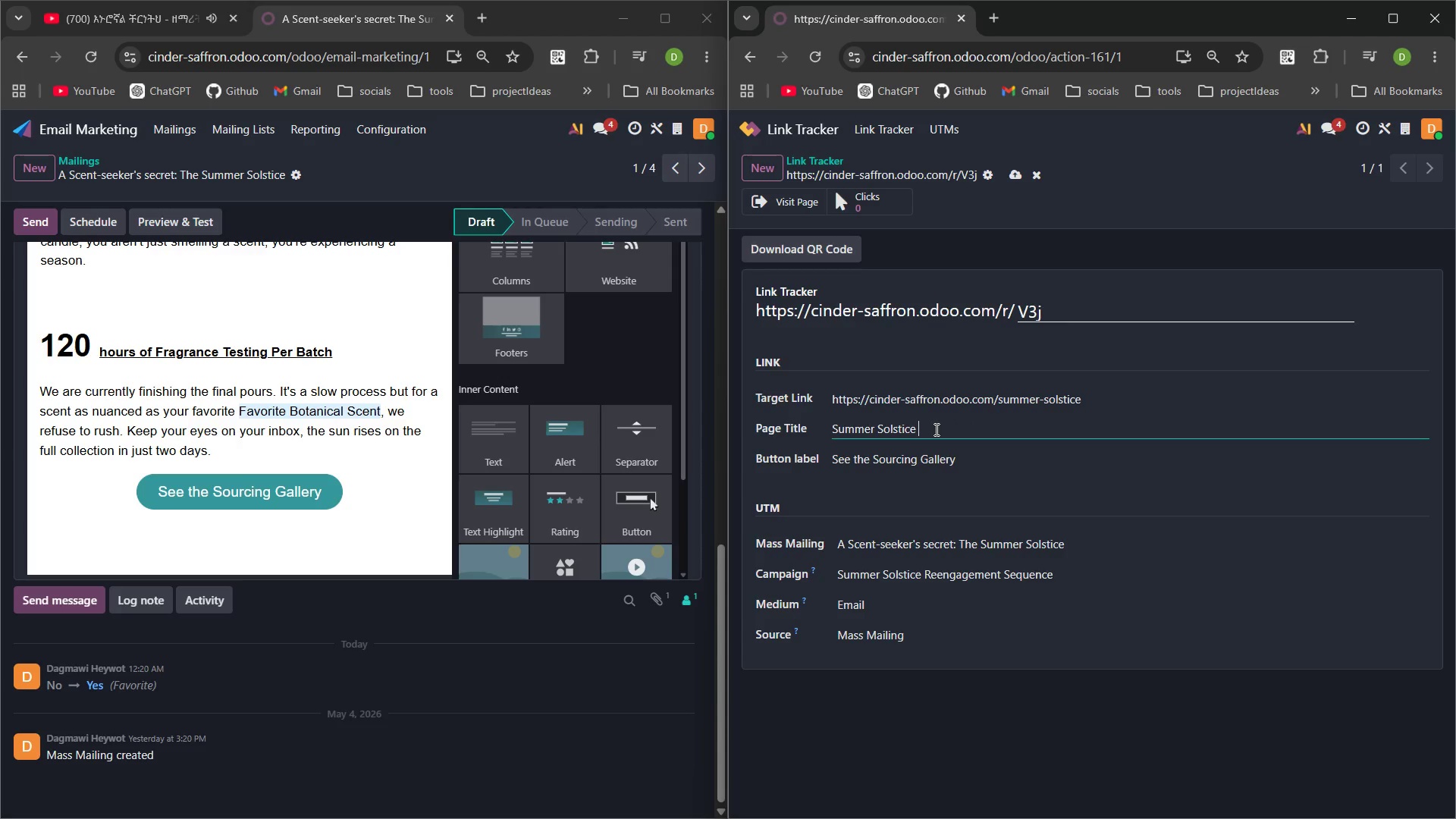 
type(Sourci)
key(Backspace)
type(ing)
 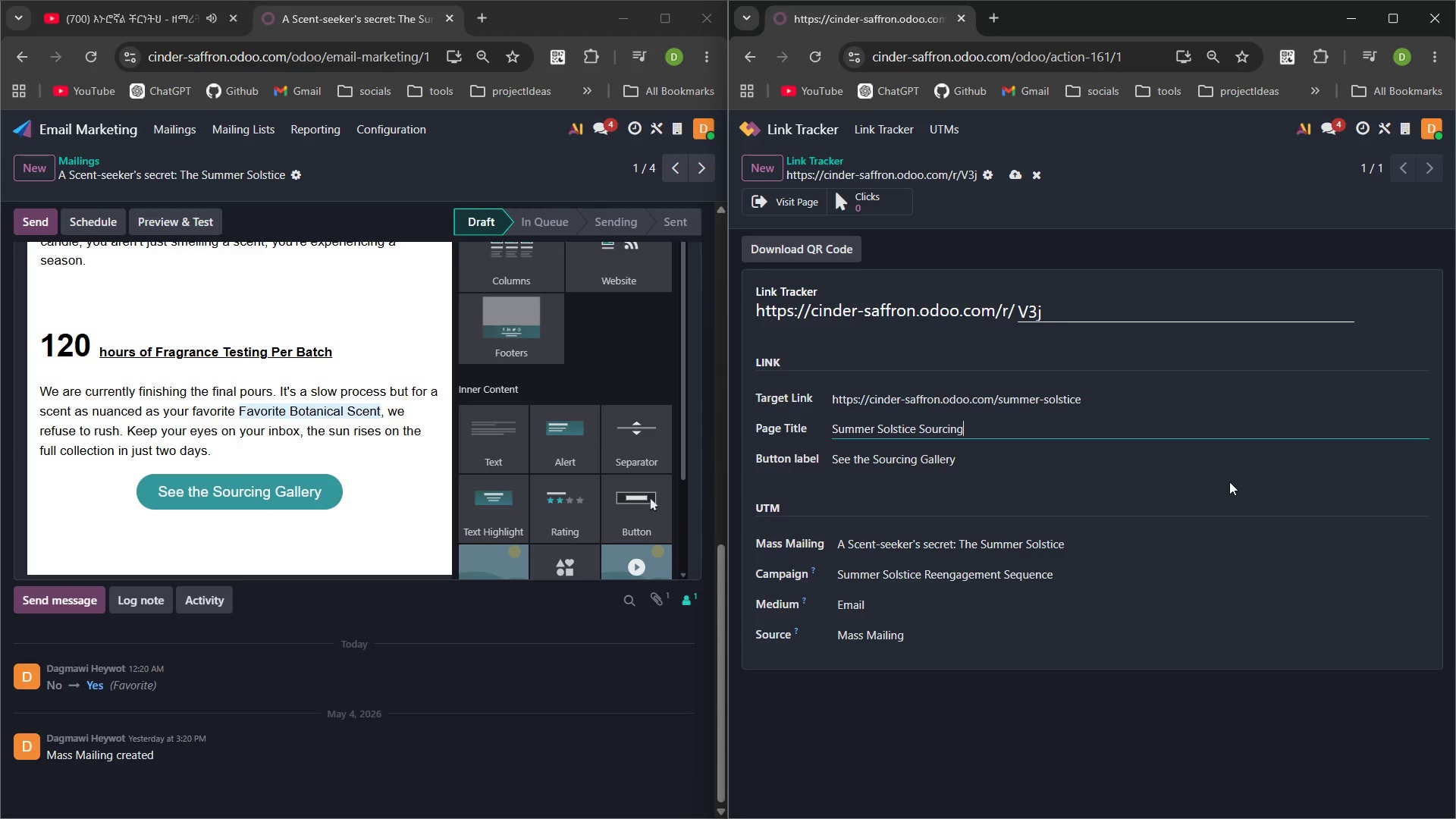 
wait(12.75)
 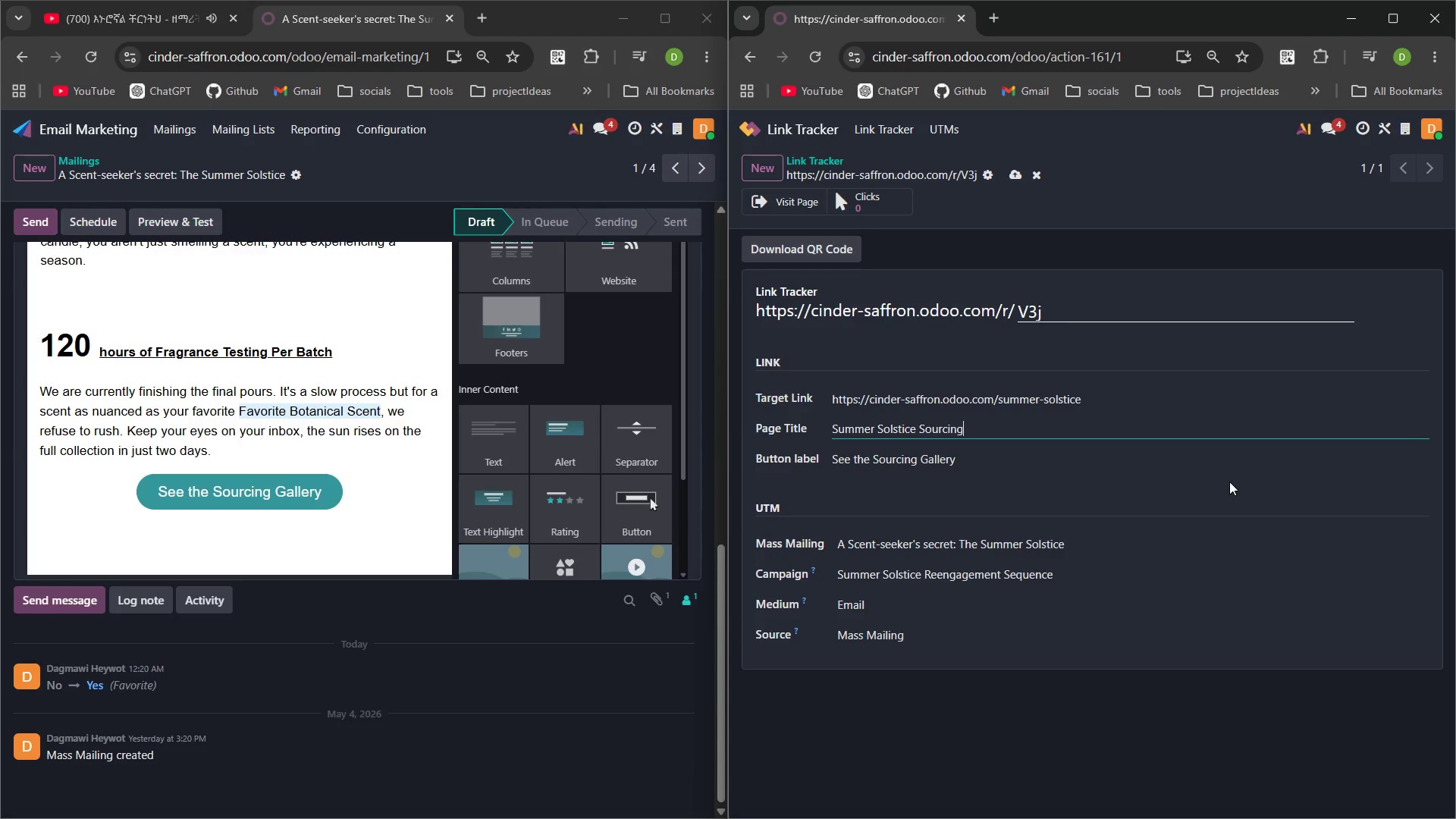 
left_click([978, 639])
 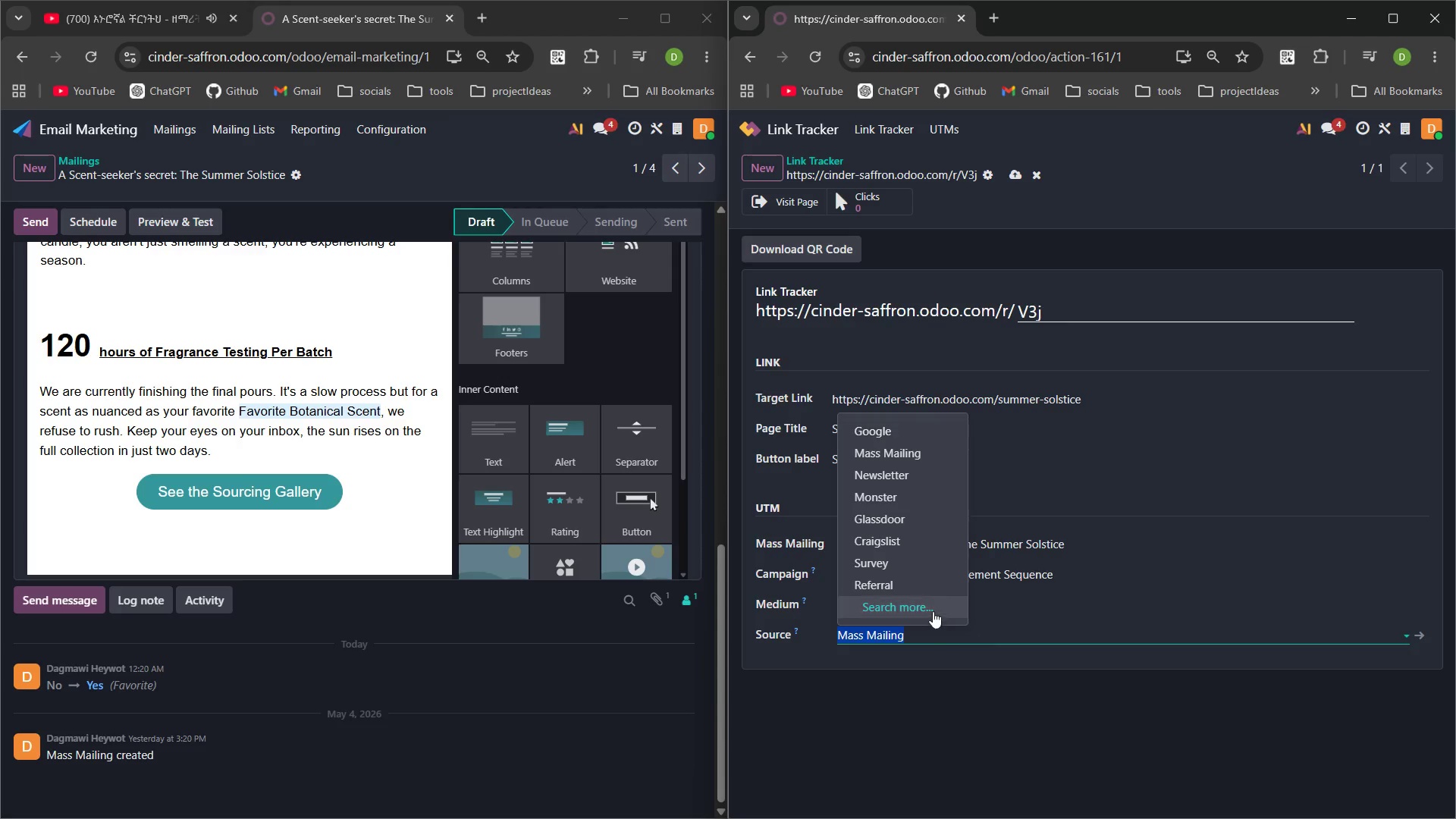 
left_click([930, 604])
 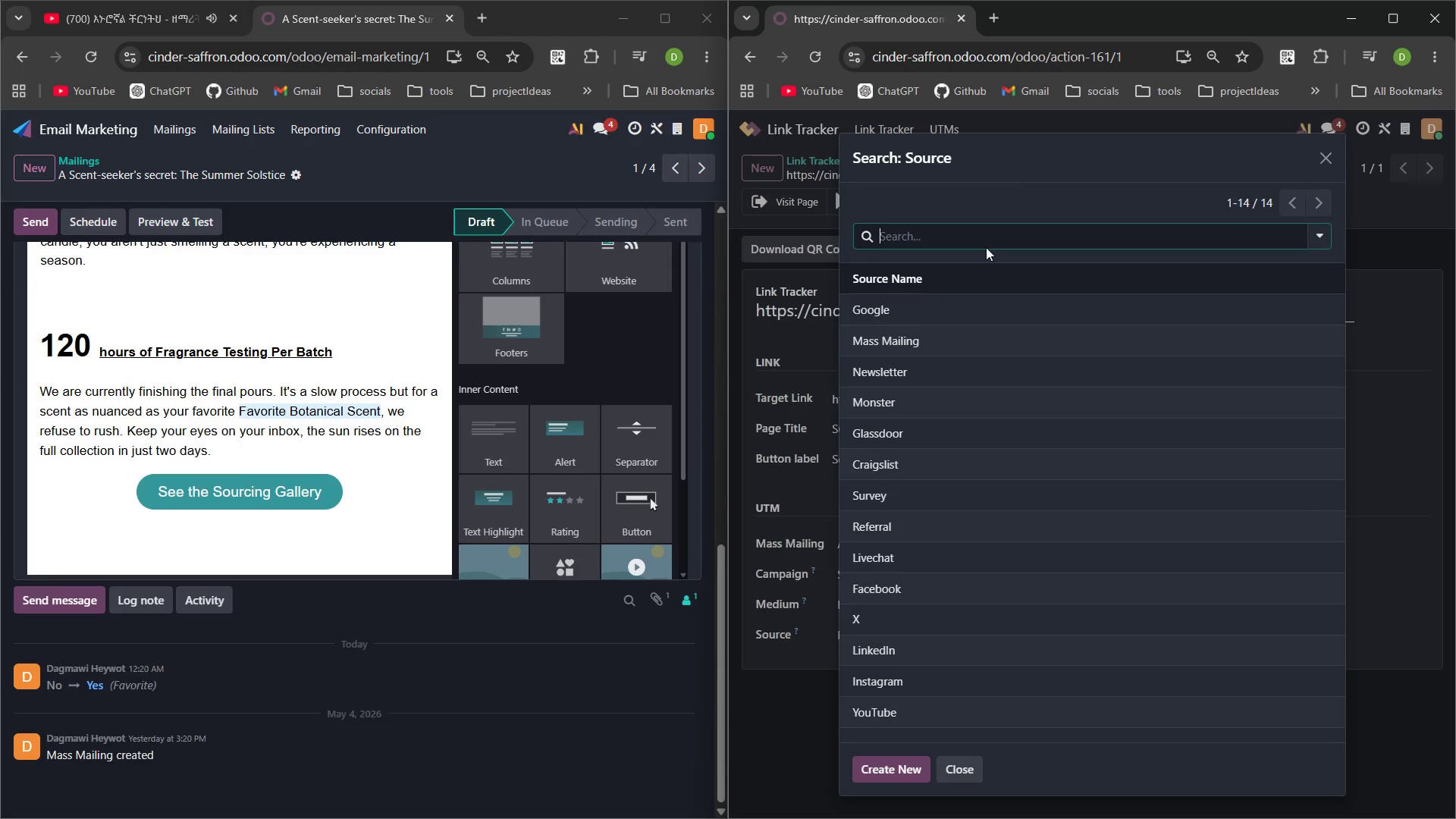 
type(teaser)
 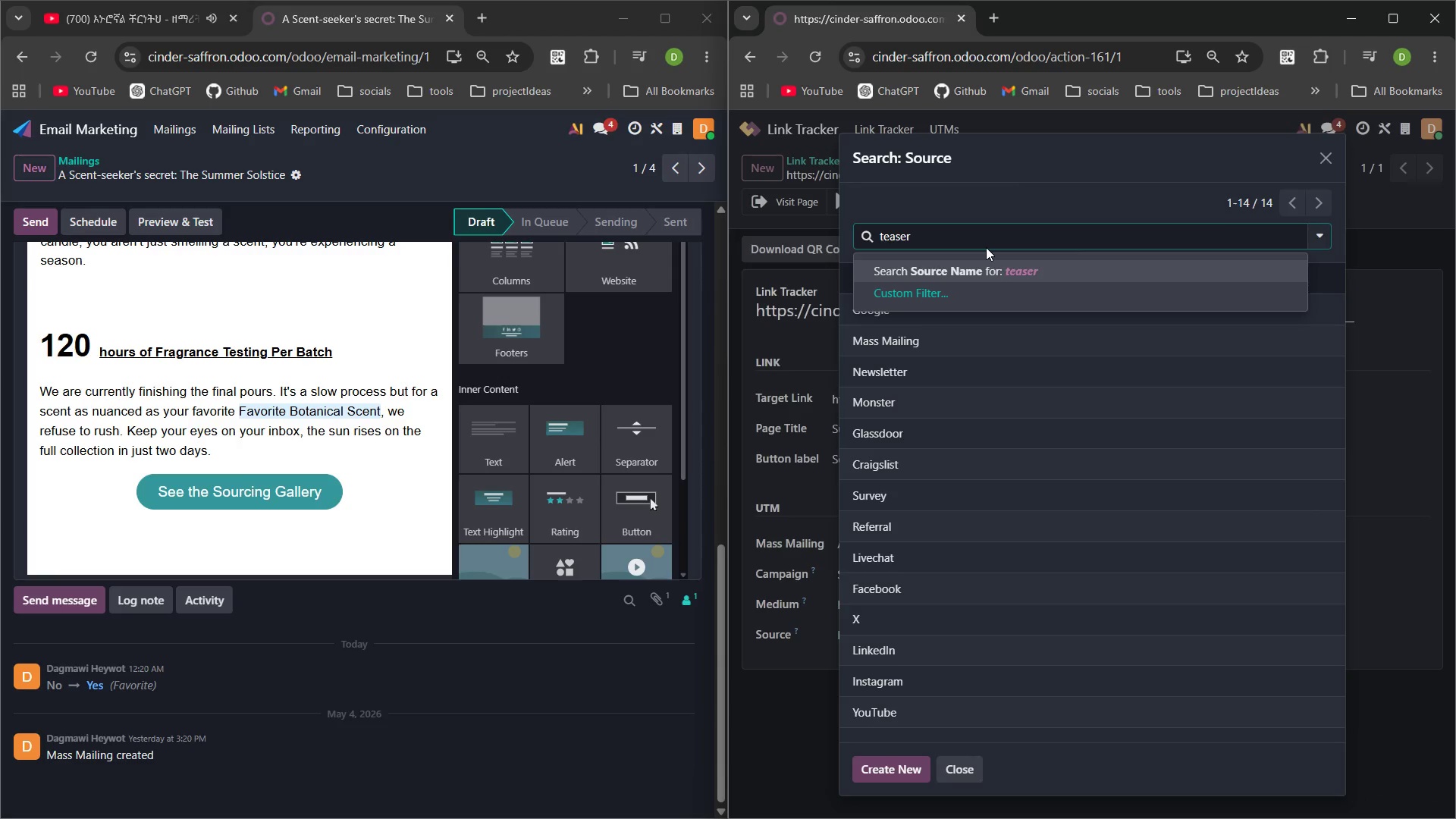 
key(Enter)
 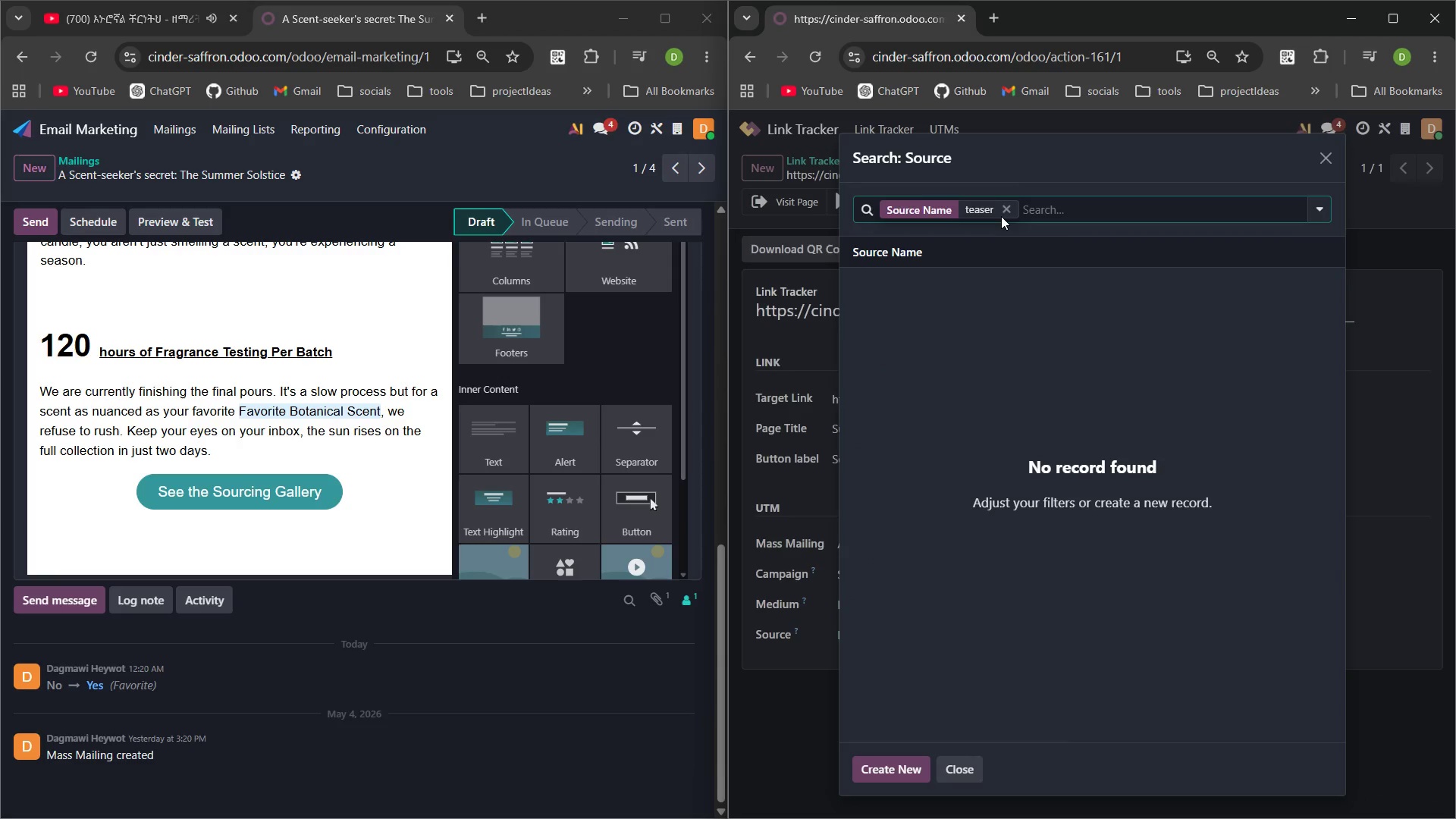 
left_click([1001, 209])
 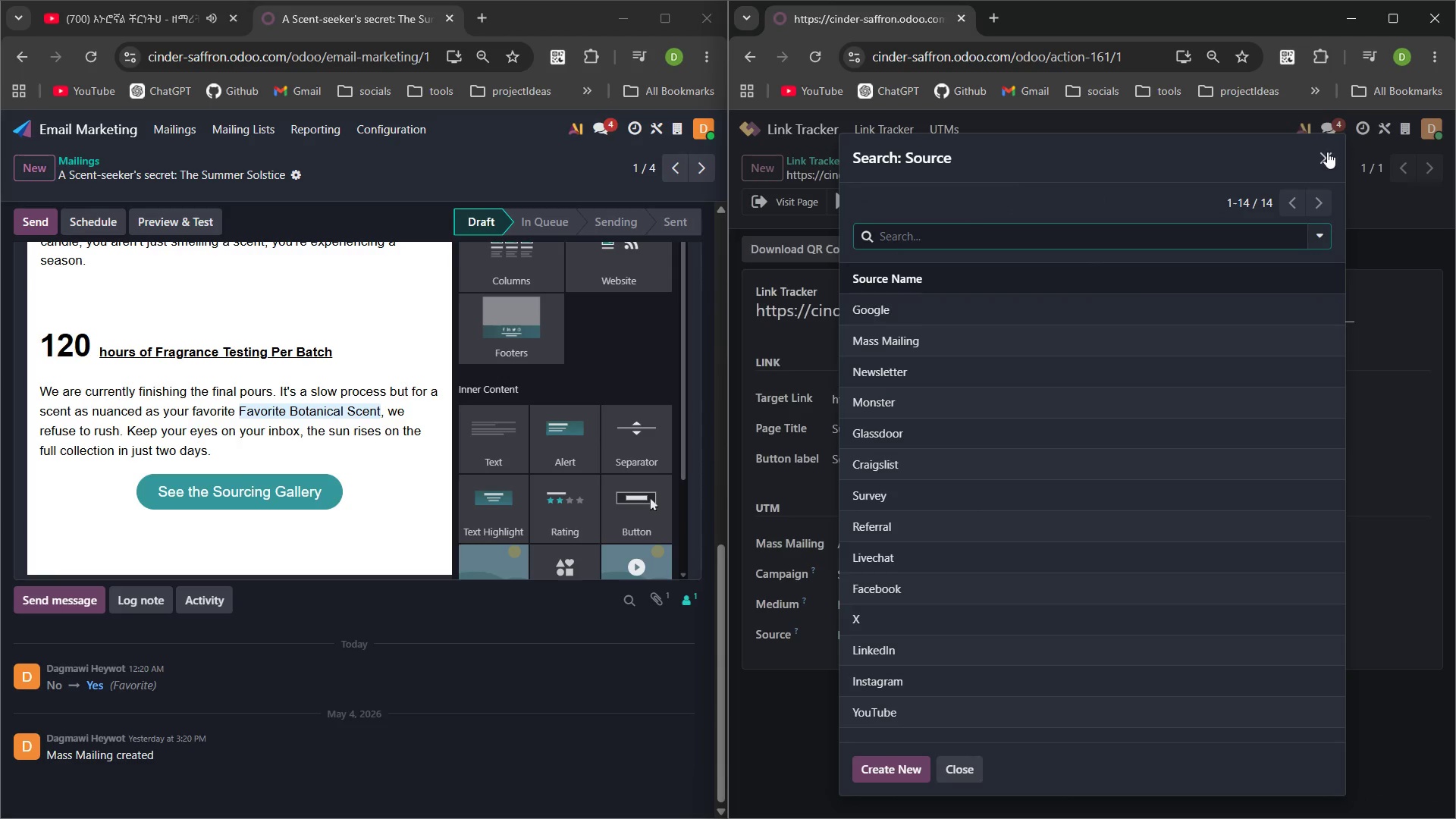 
left_click([1329, 152])
 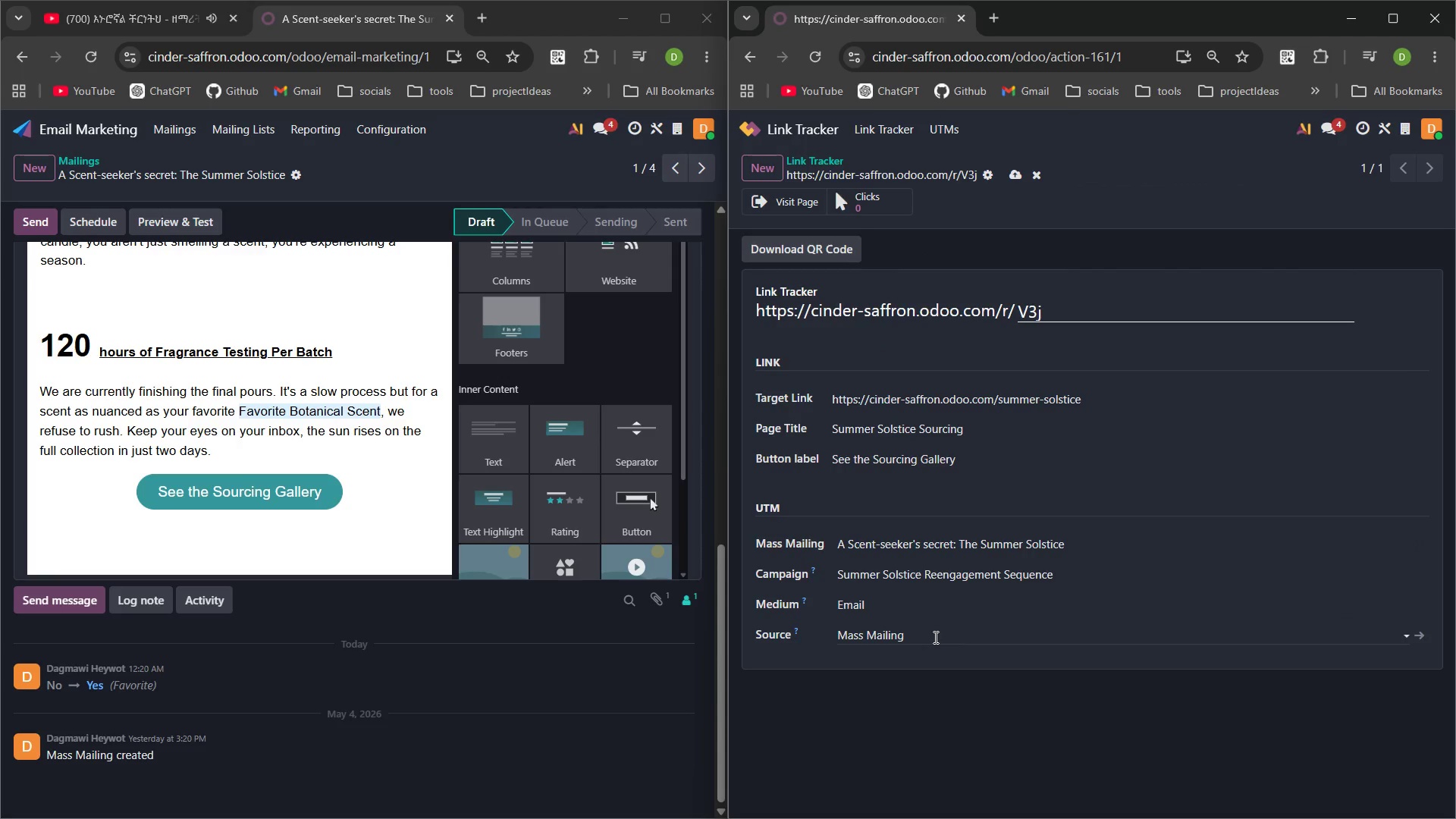 
wait(65.16)
 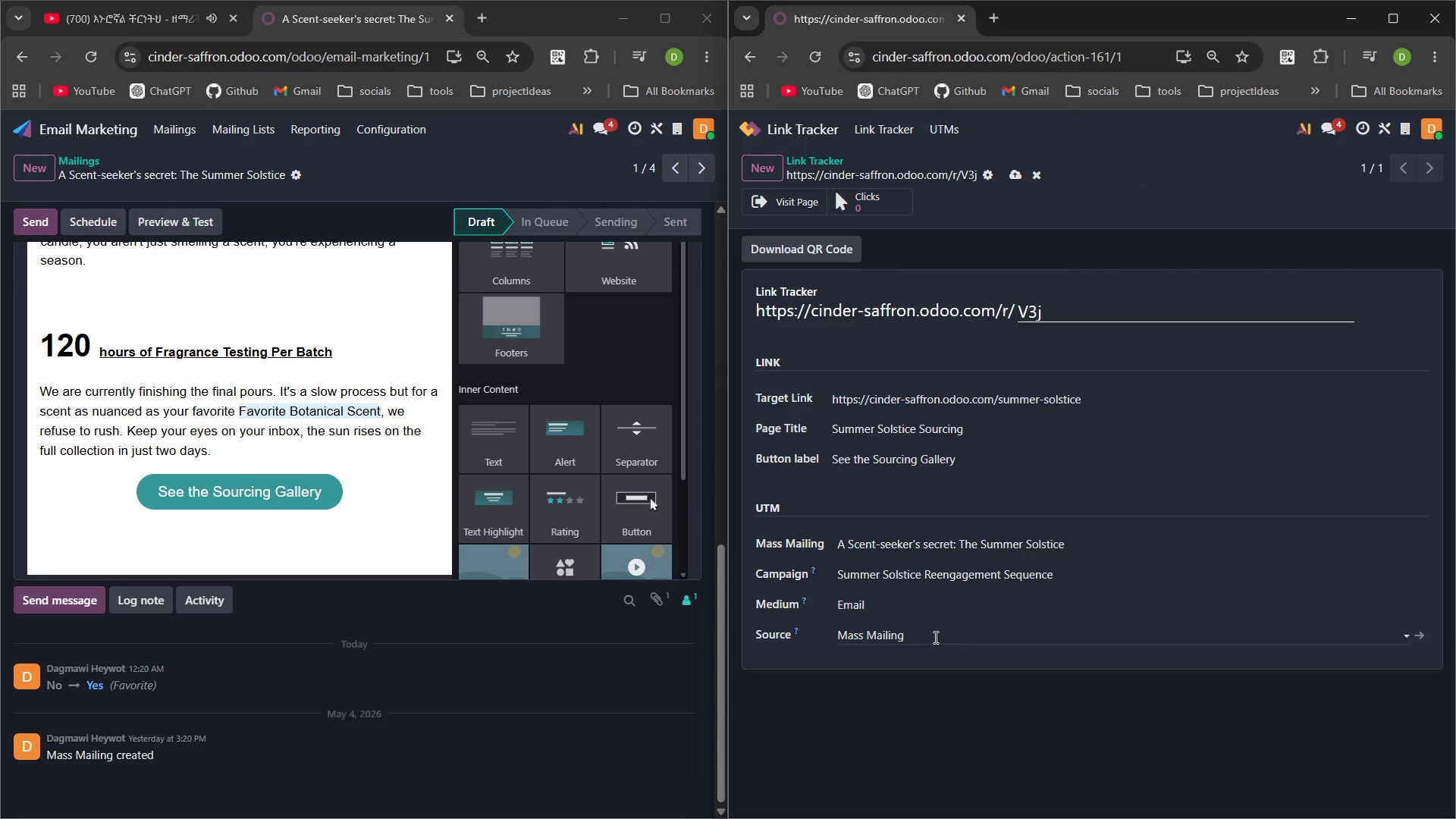 
left_click_drag(start_coordinate=[1056, 312], to_coordinate=[758, 304])
 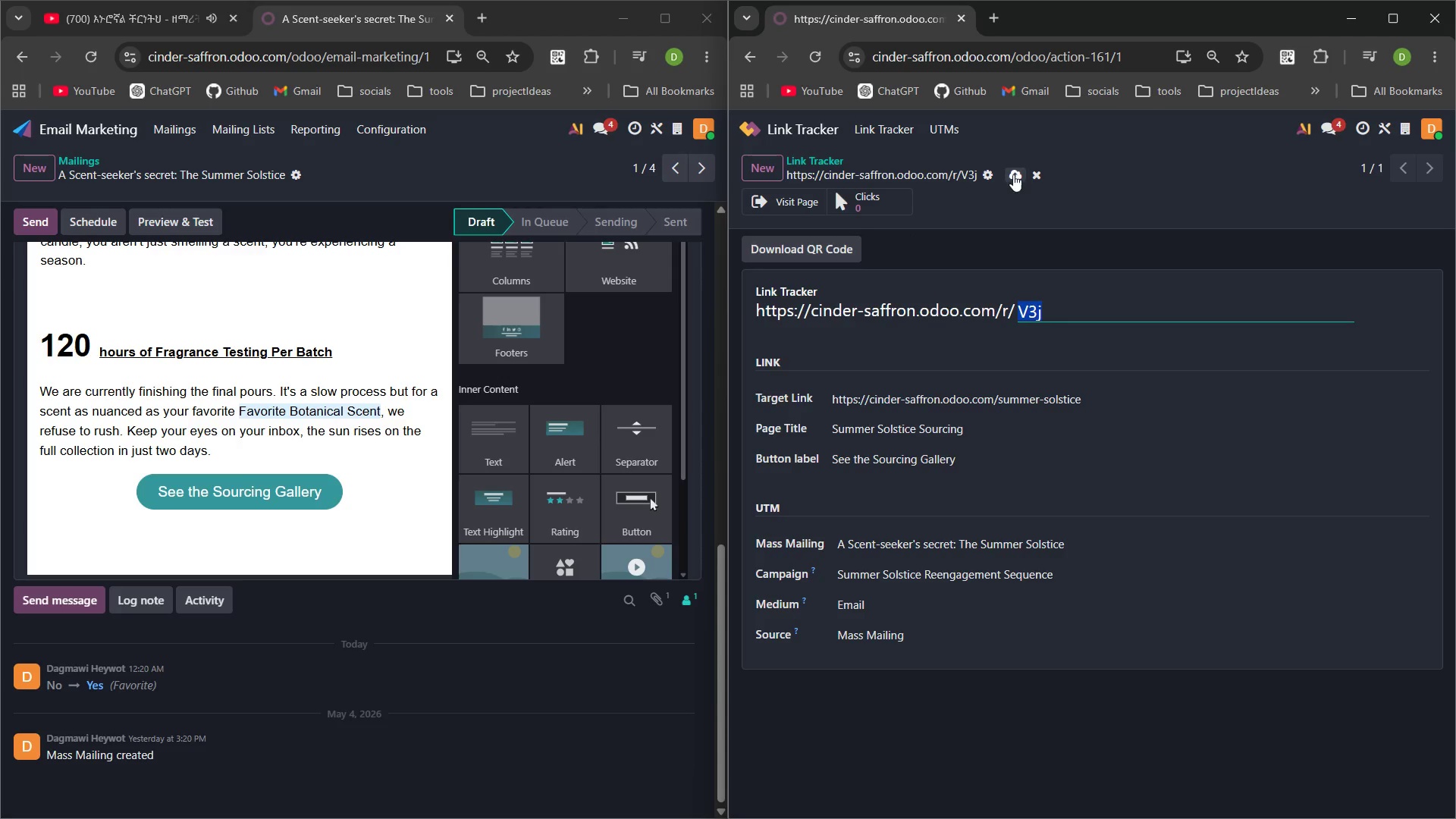 
left_click([1013, 174])
 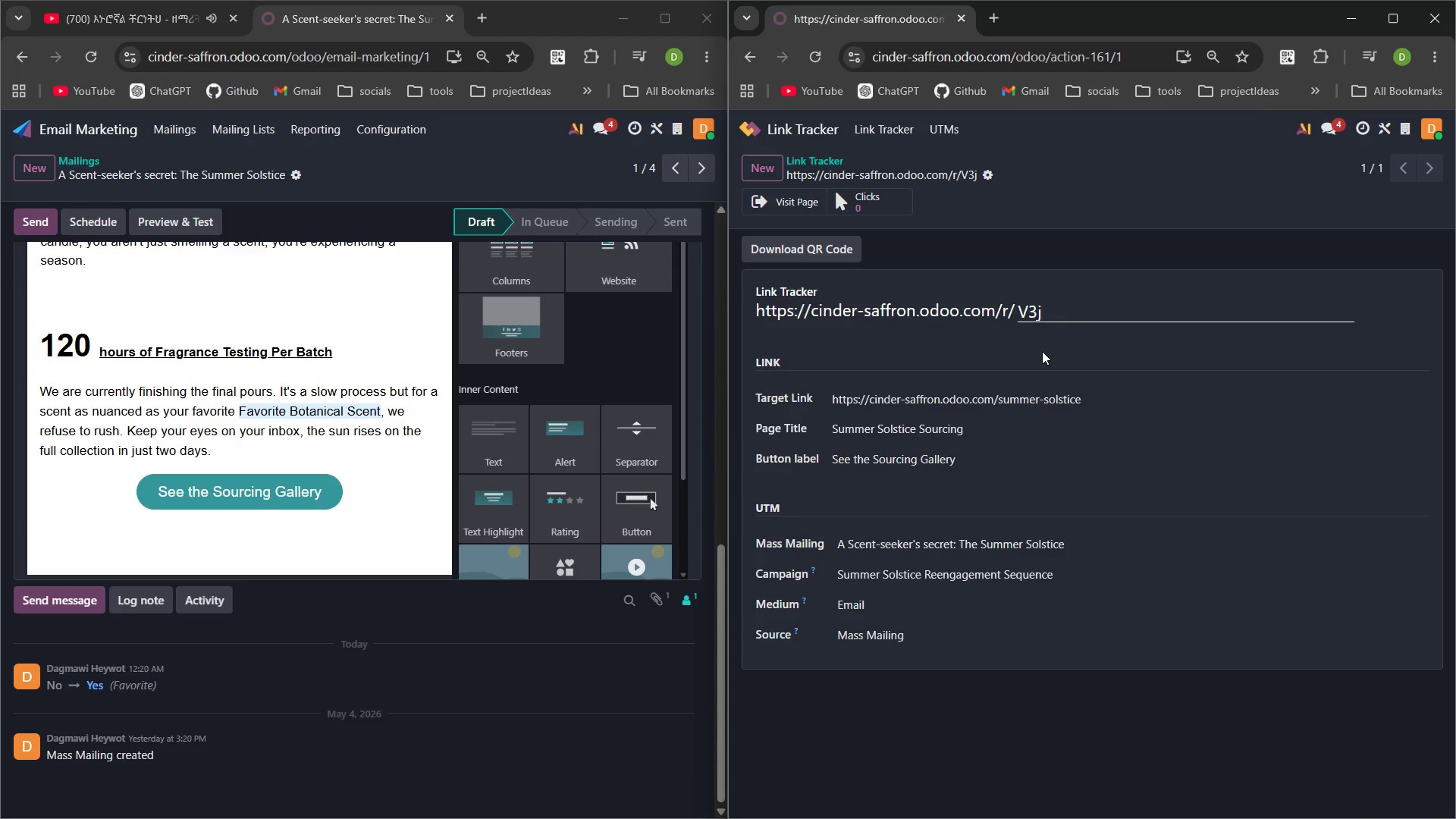 
wait(6.44)
 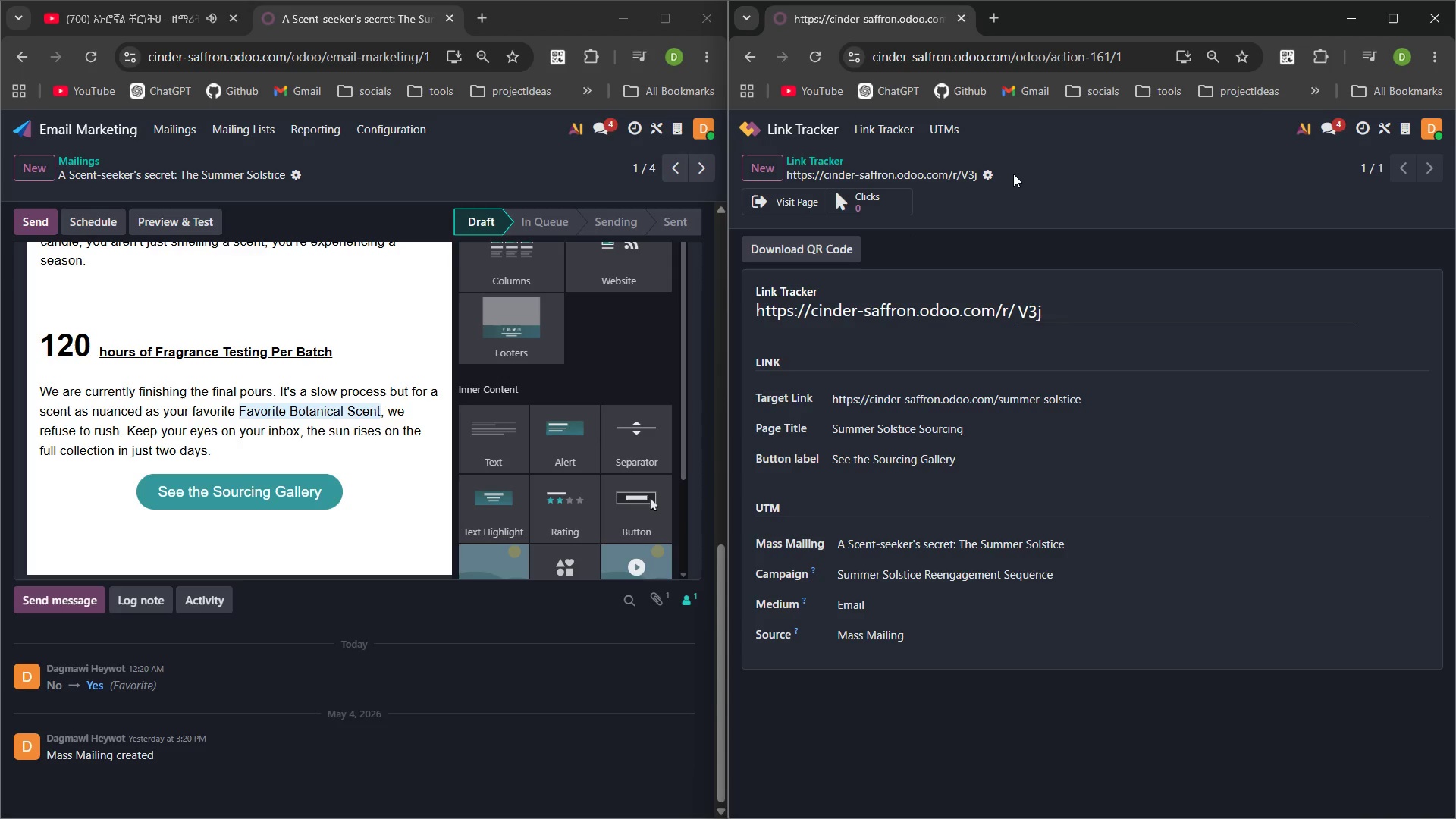 
left_click([767, 165])
 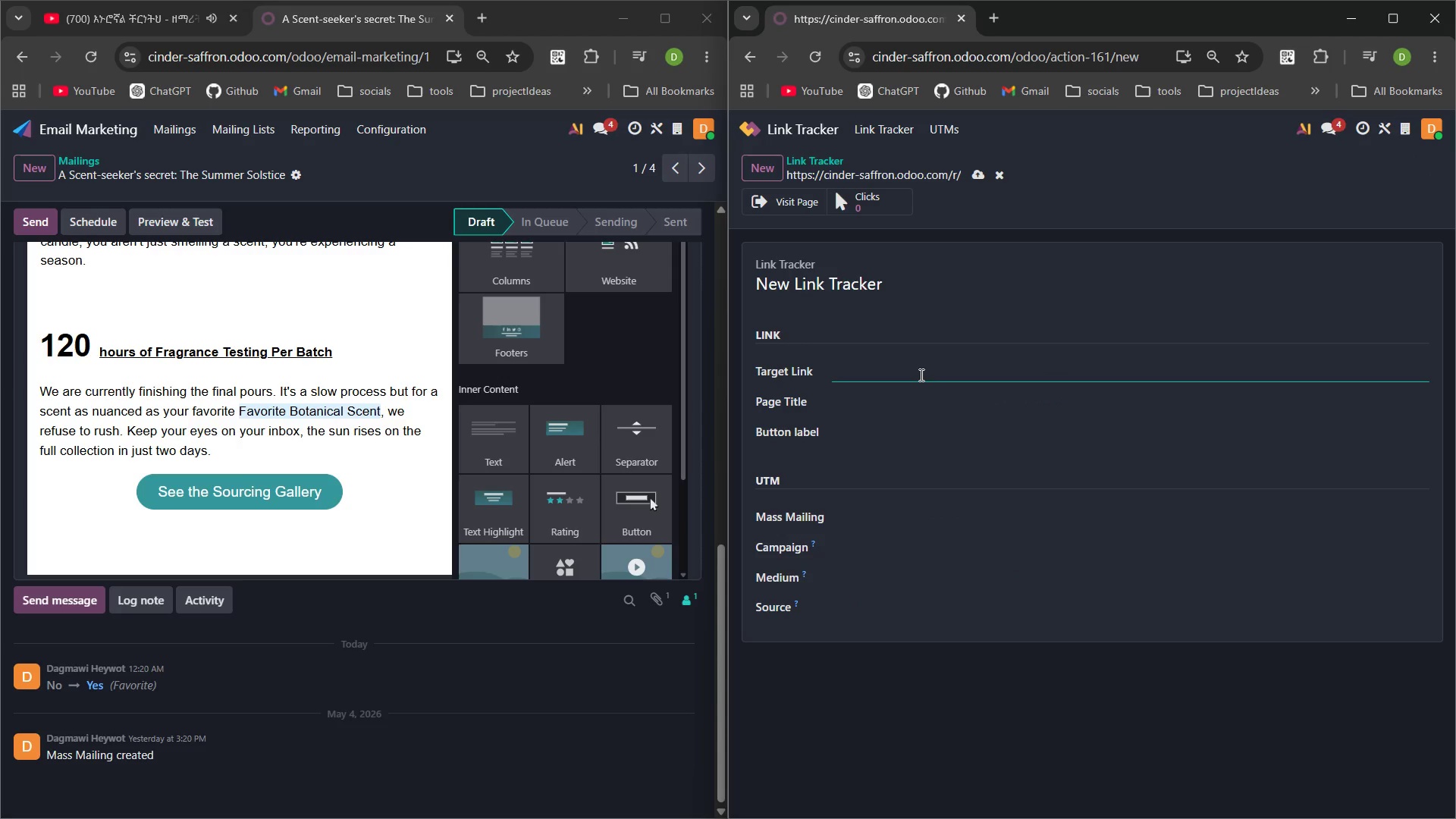 
key(Control+V)
 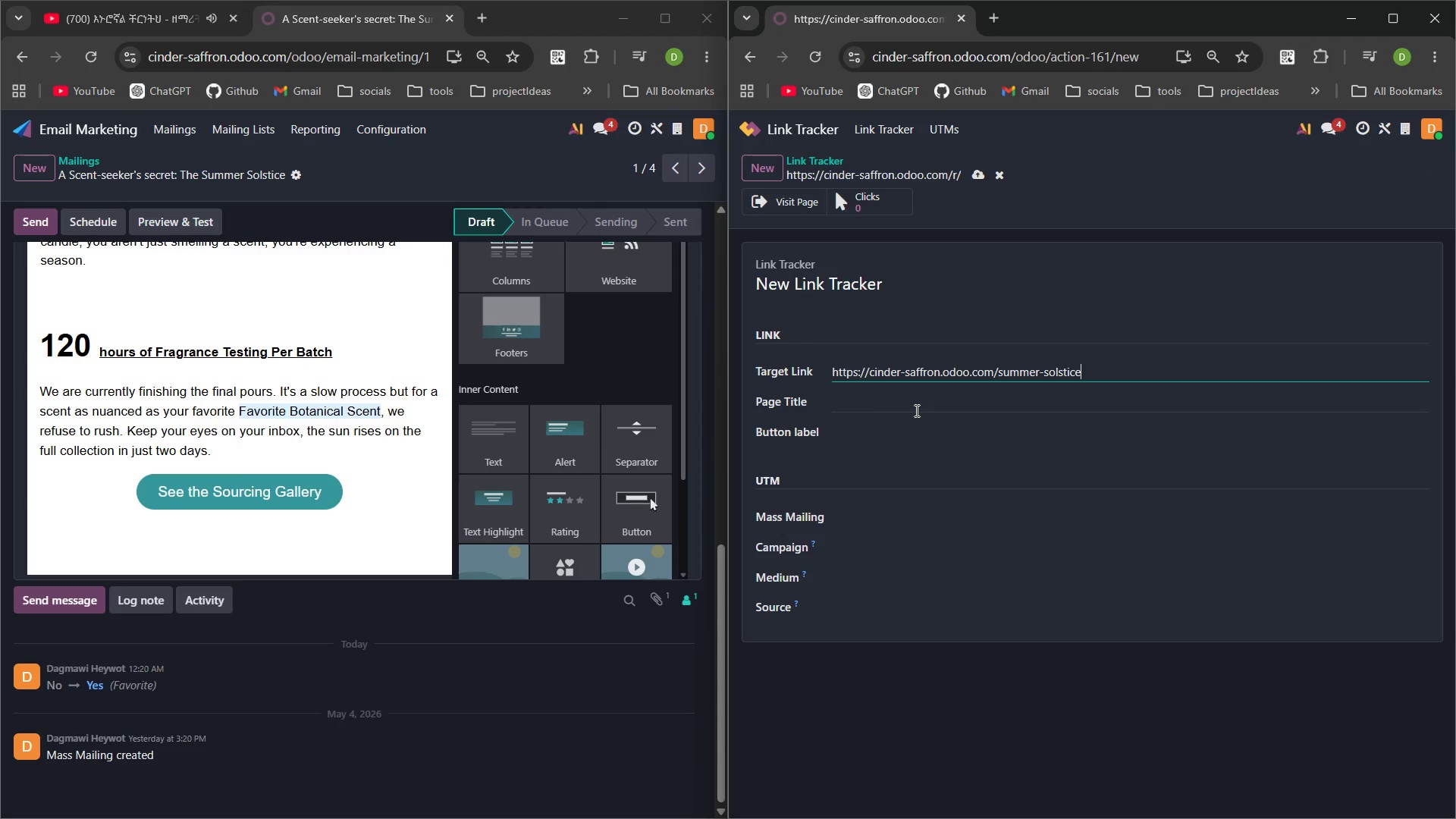 
left_click([915, 405])
 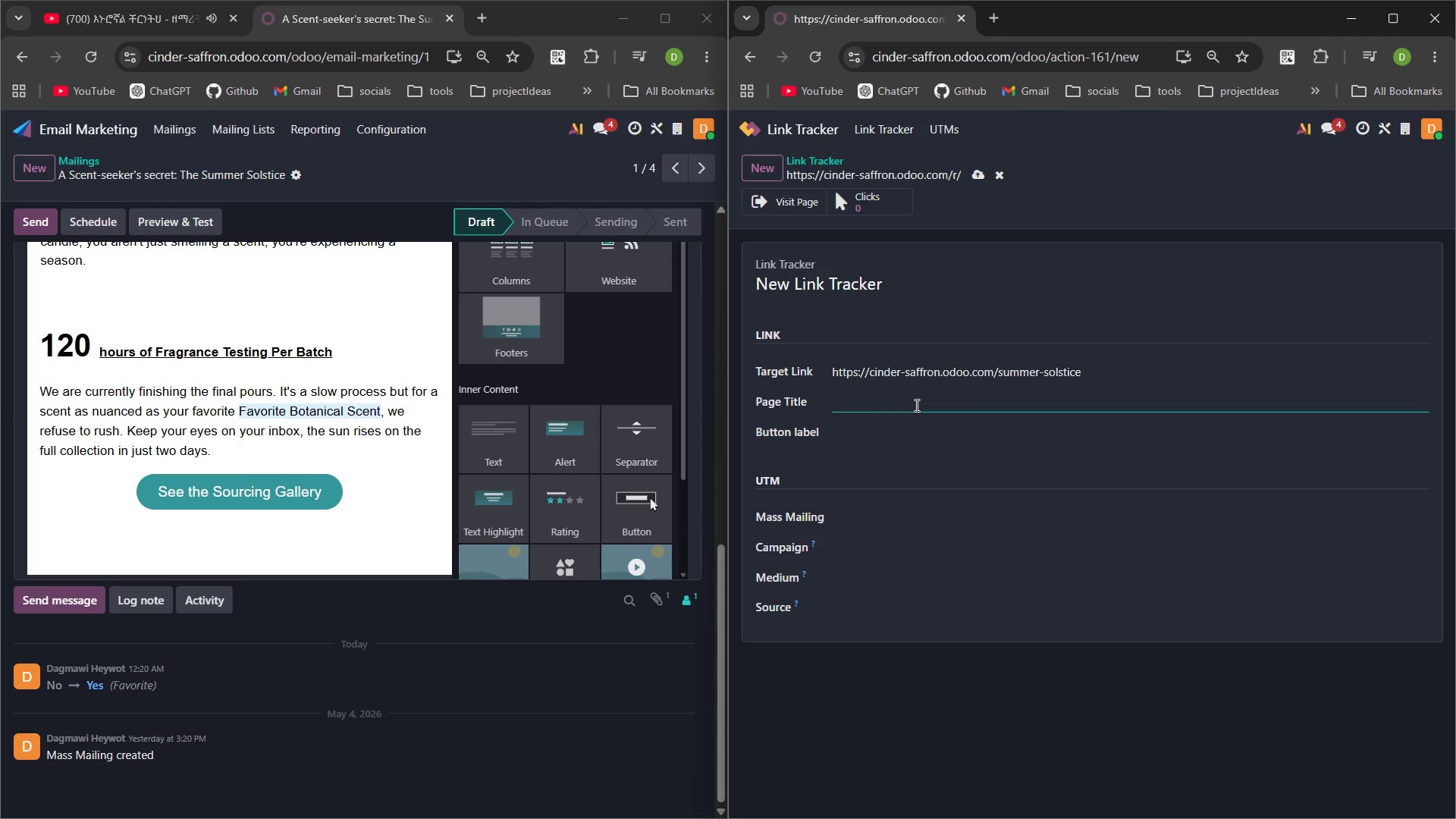 
wait(5.75)
 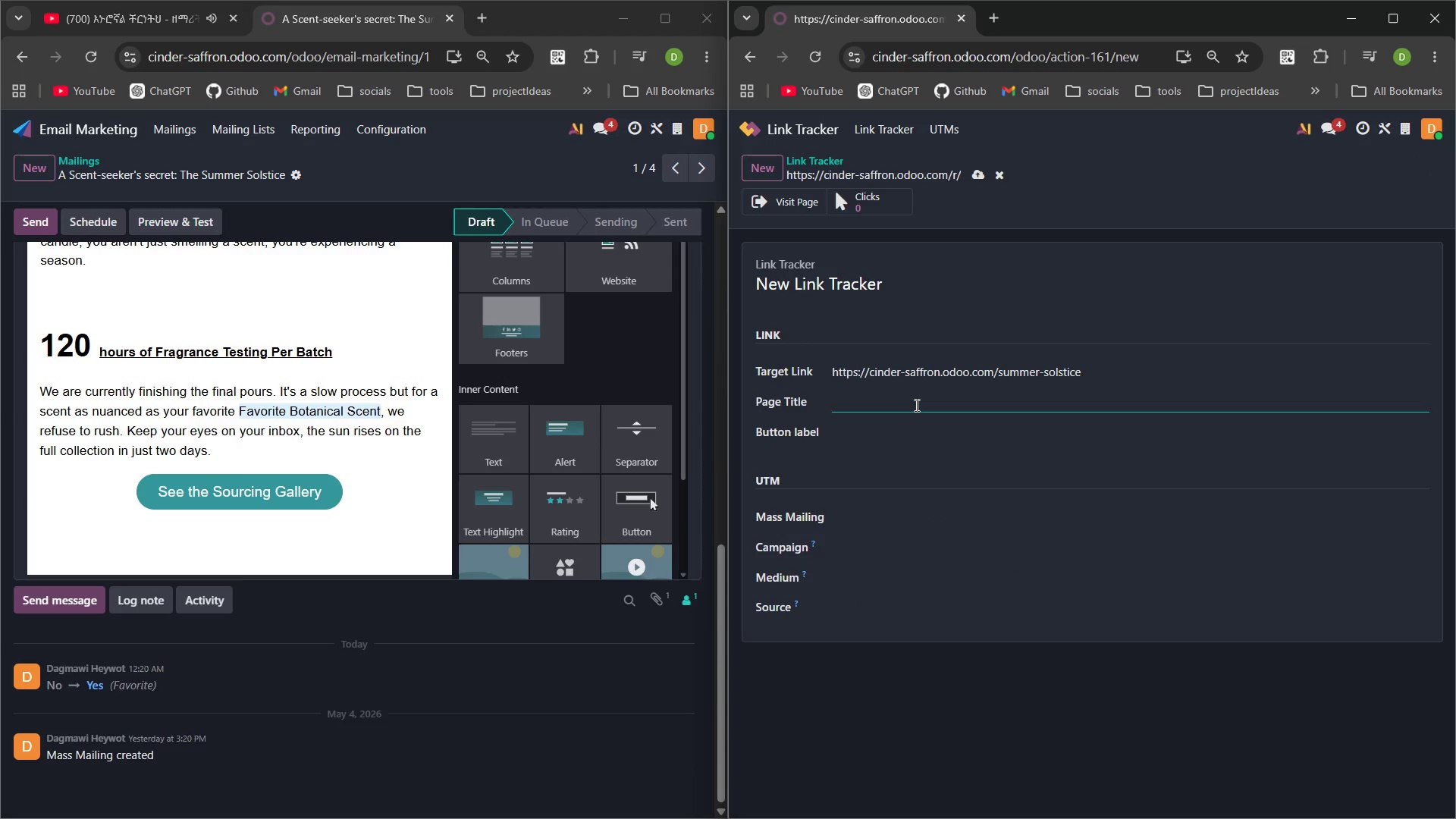 
type(Summer Solstic Collction)
 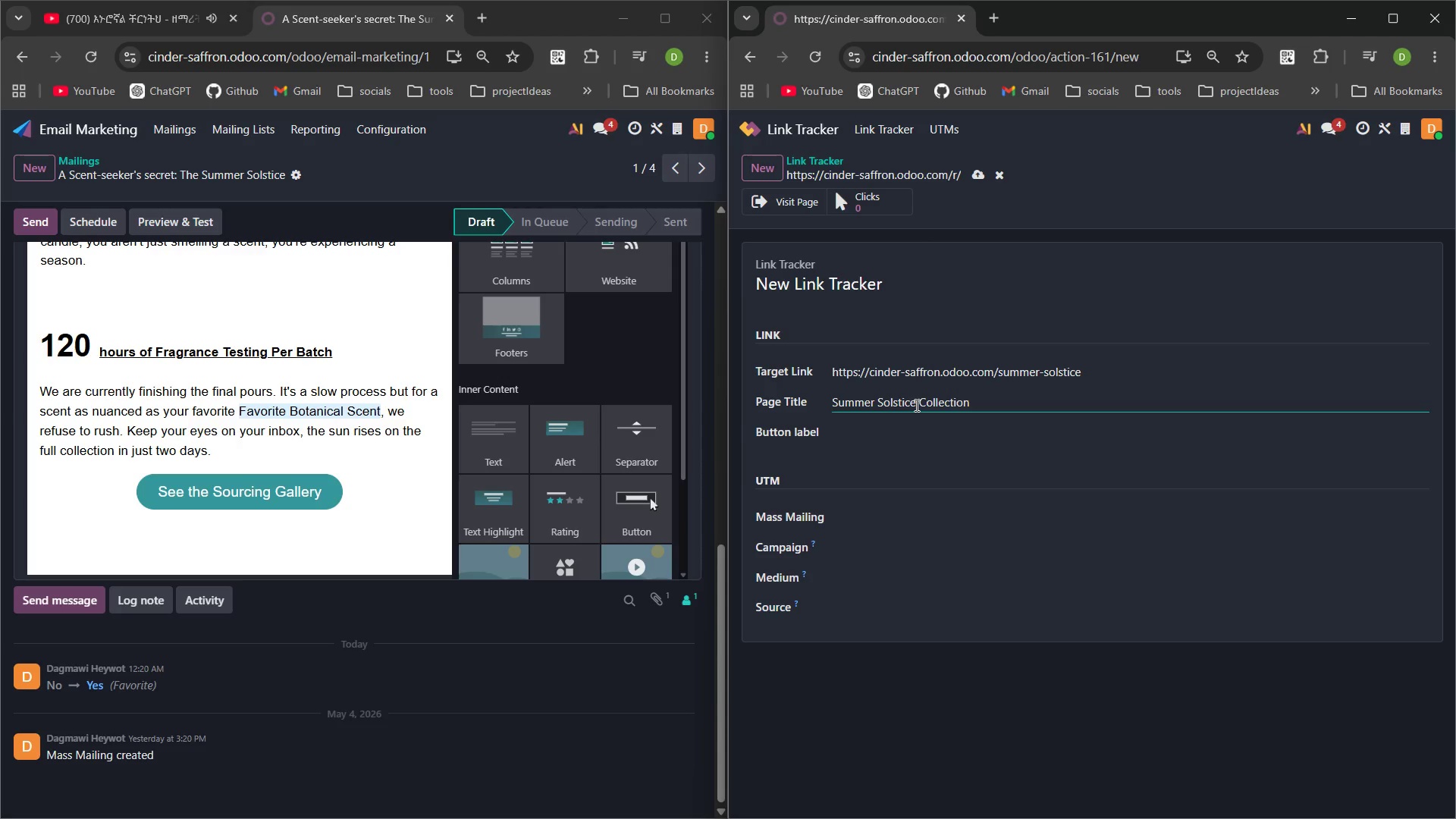 
left_click([91, 159])
 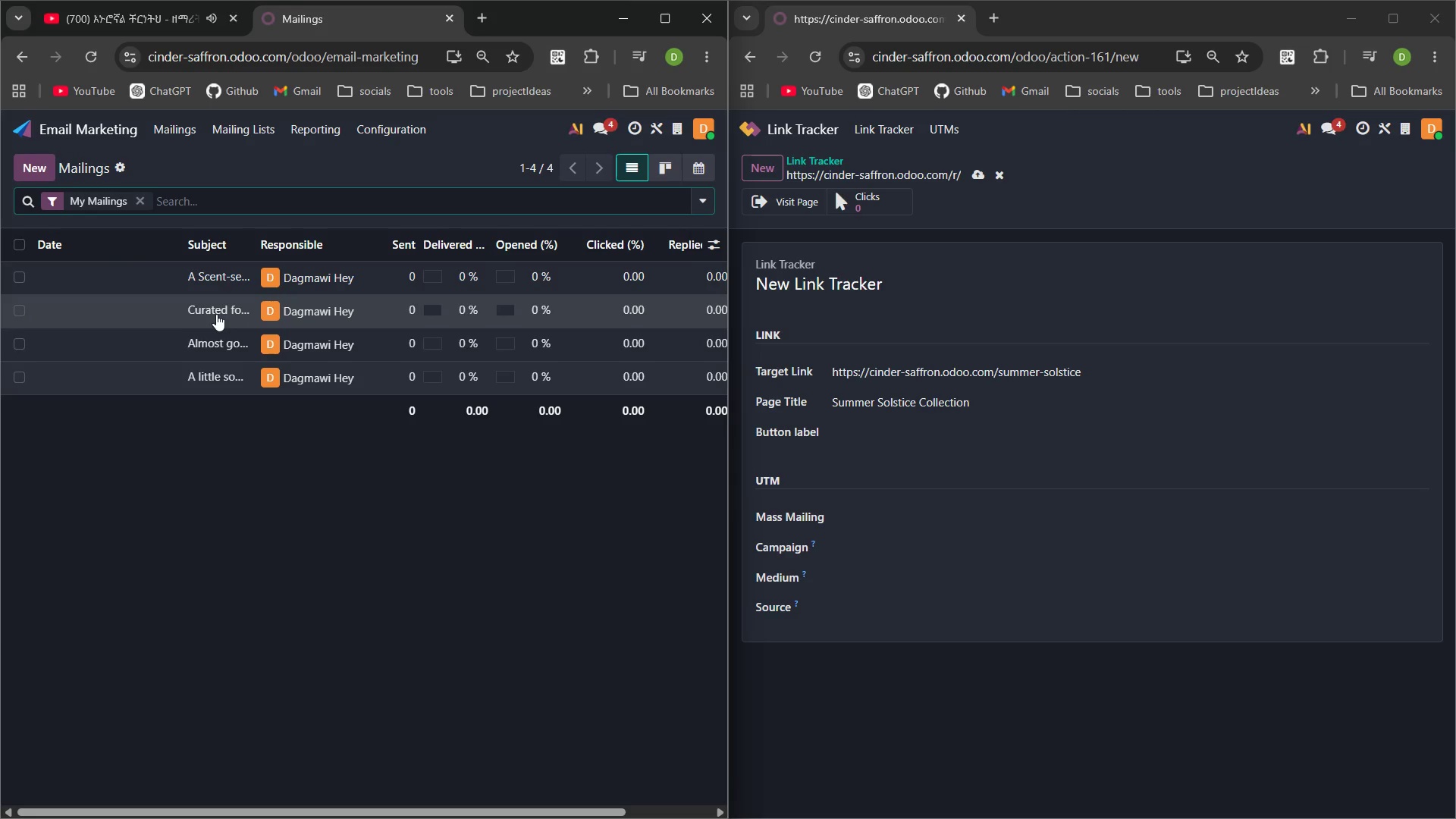 
left_click([216, 313])
 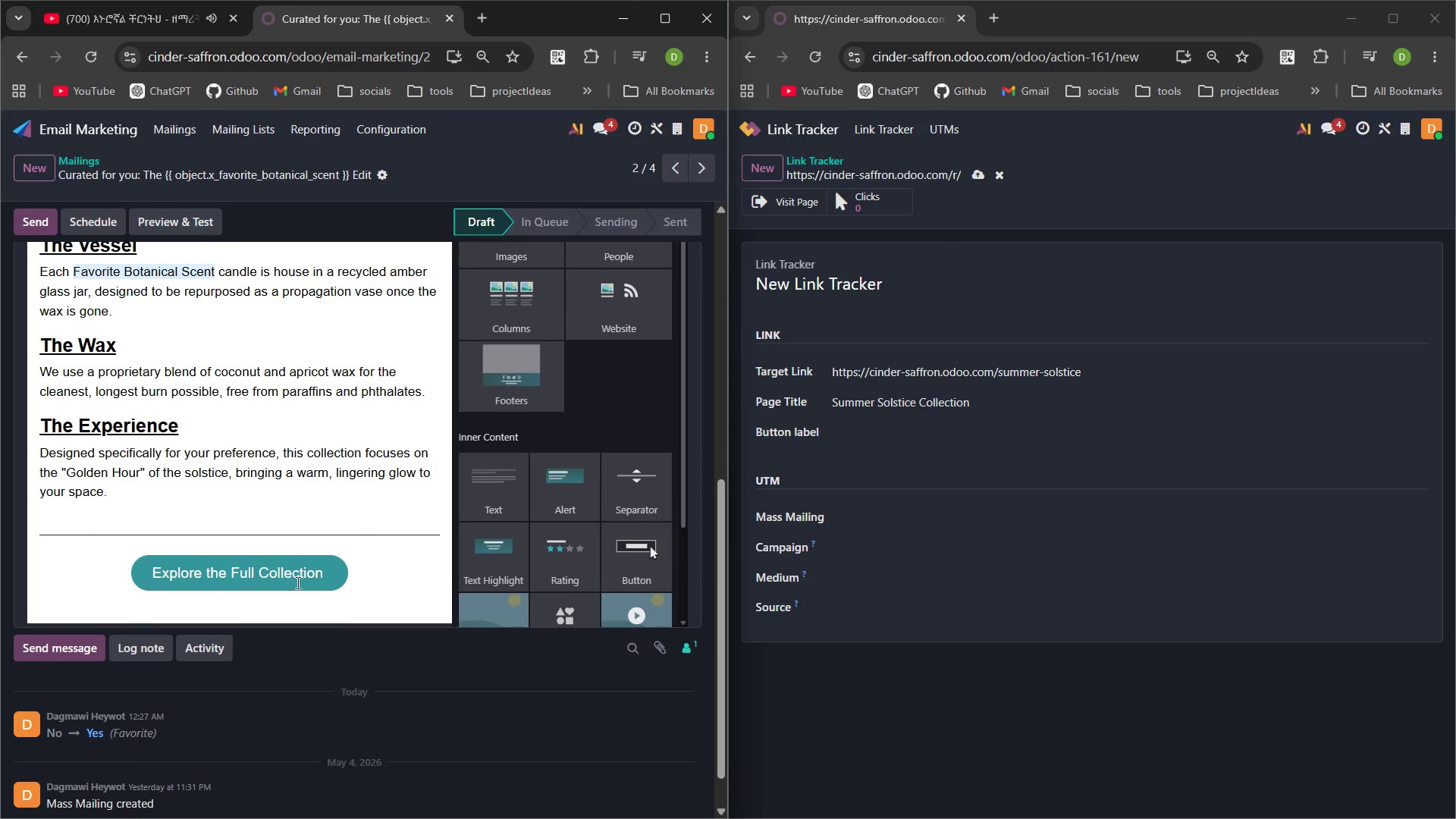 
left_click_drag(start_coordinate=[322, 573], to_coordinate=[144, 579])
 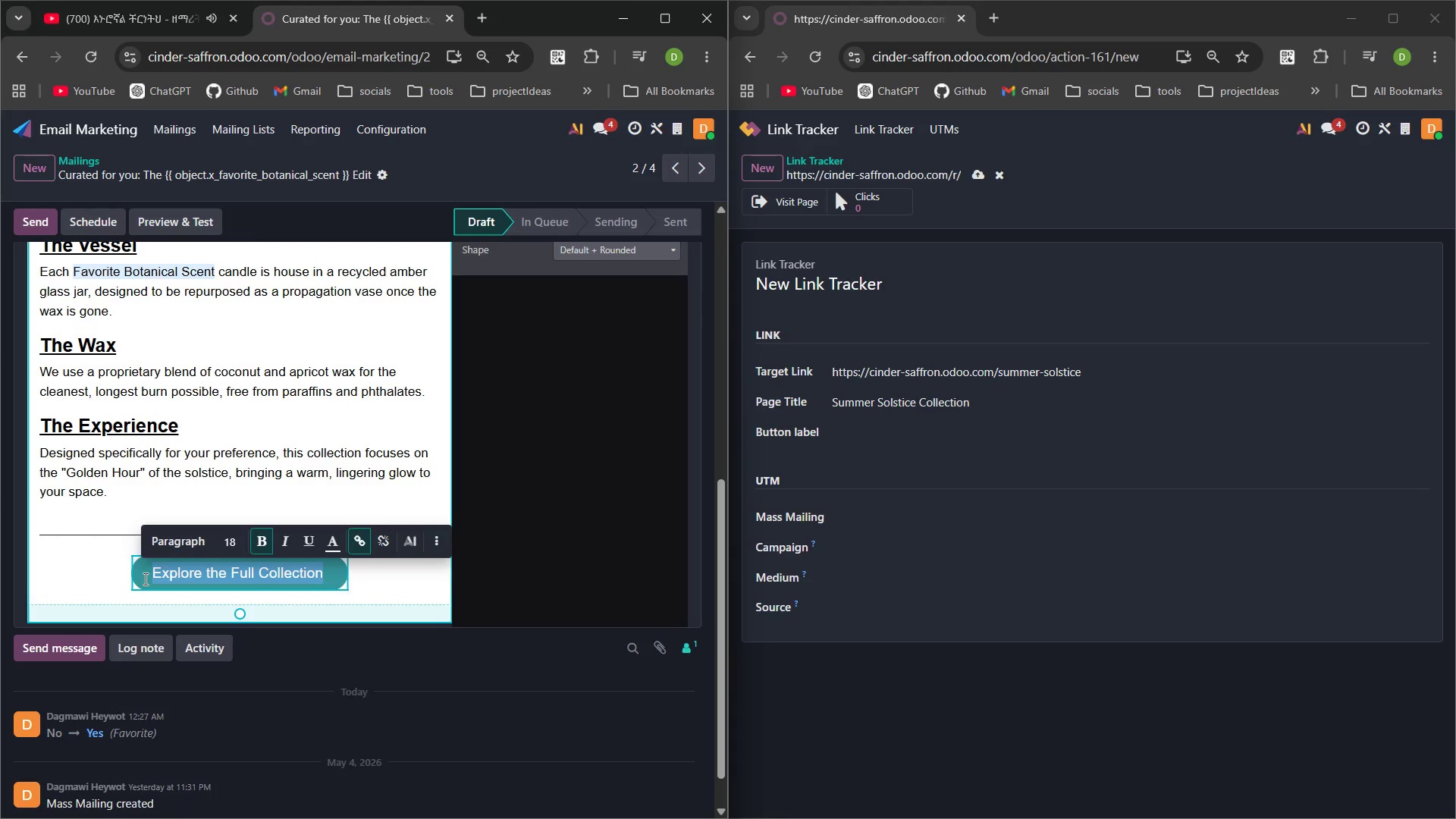 
key(Control+C)
 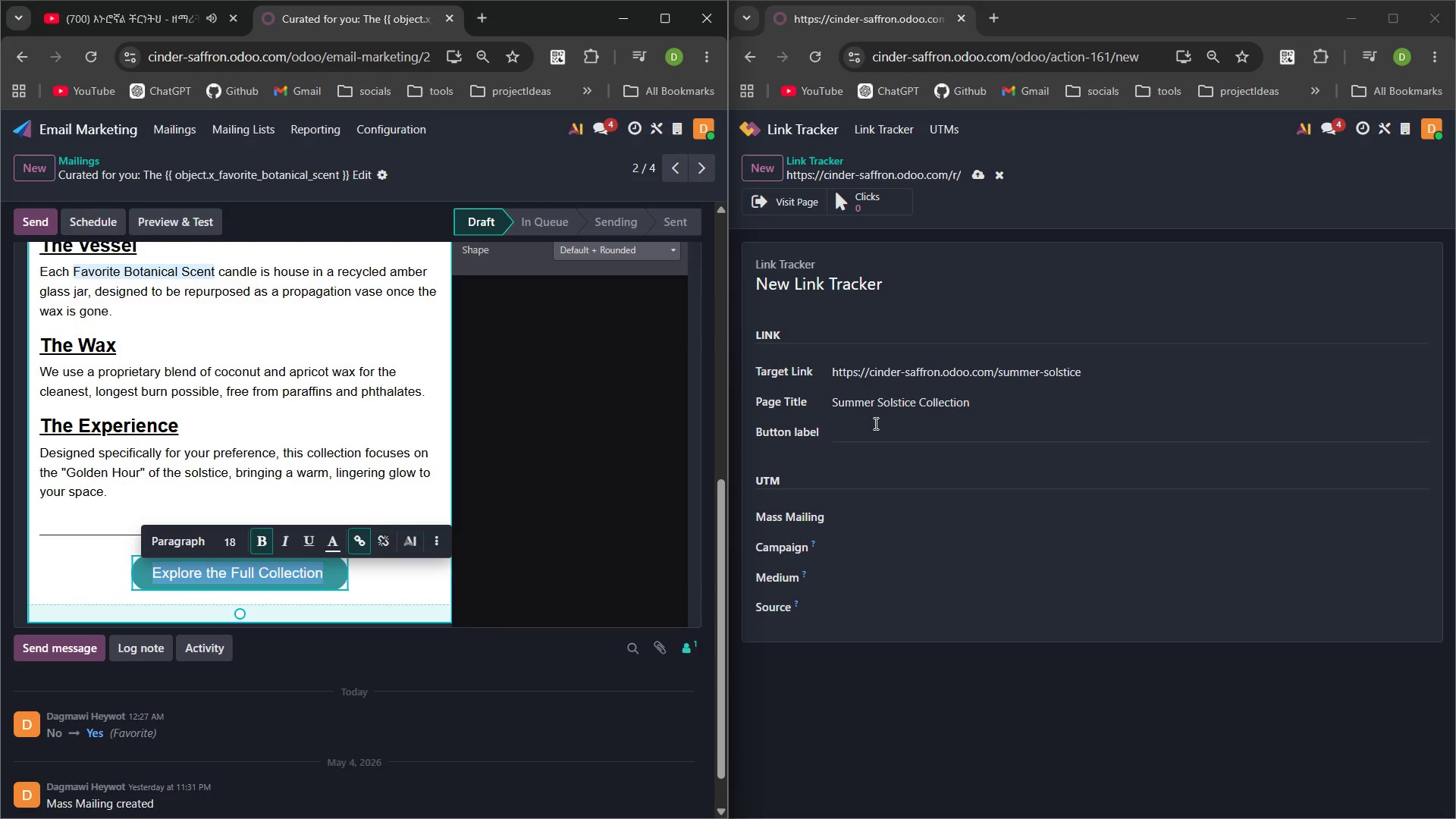 
left_click([874, 431])
 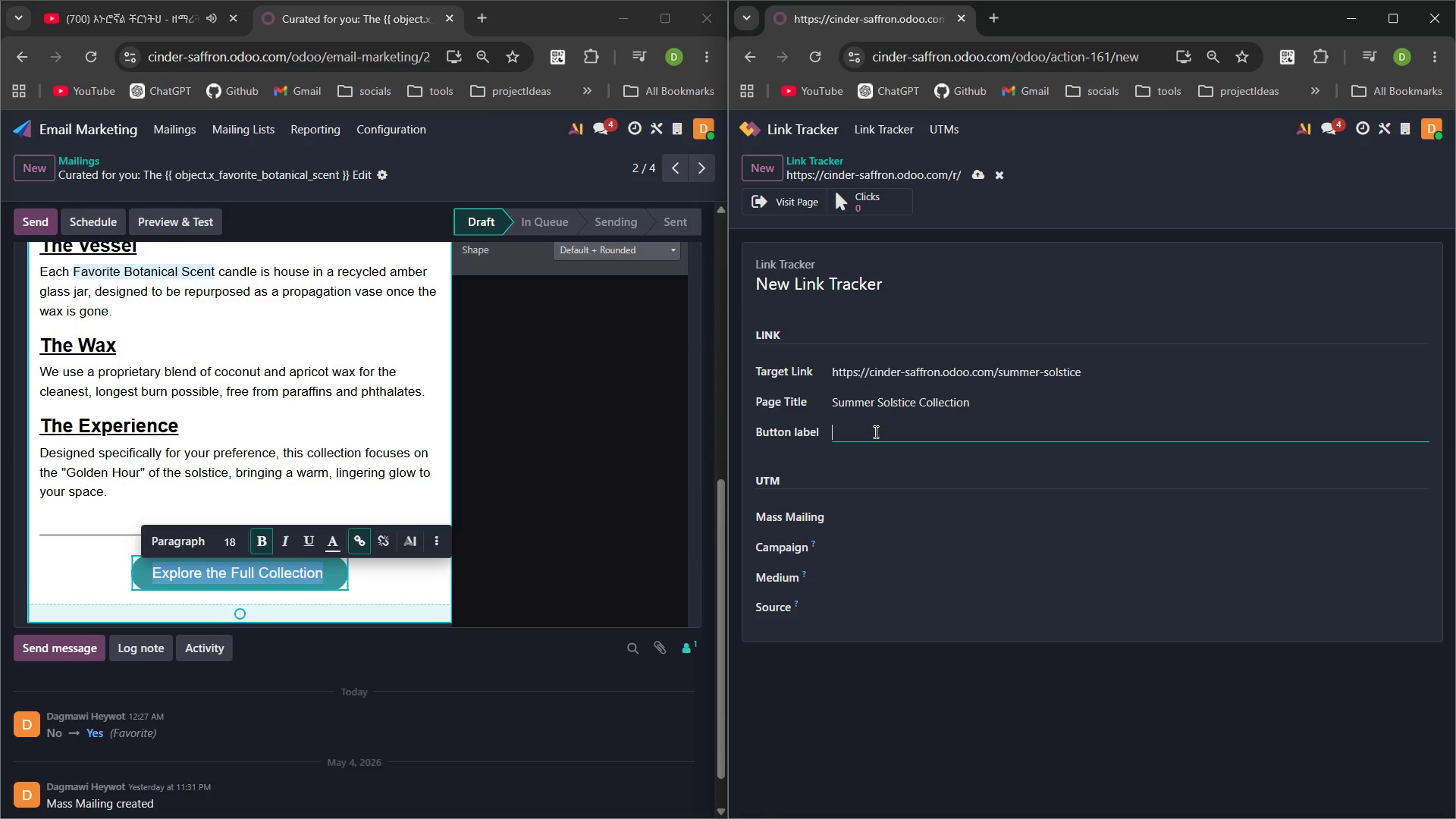 
key(Control+V)
 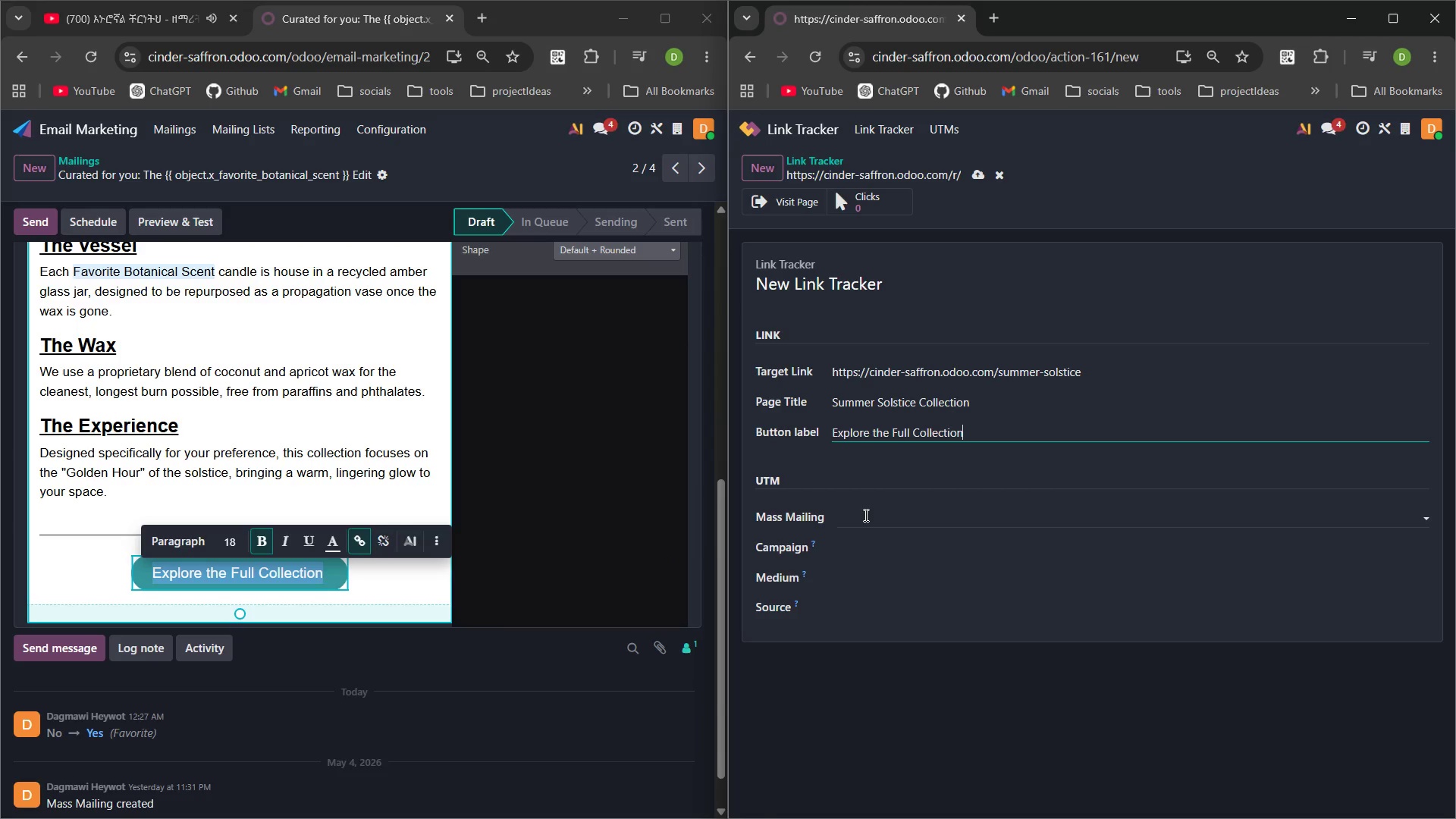 
left_click([864, 520])
 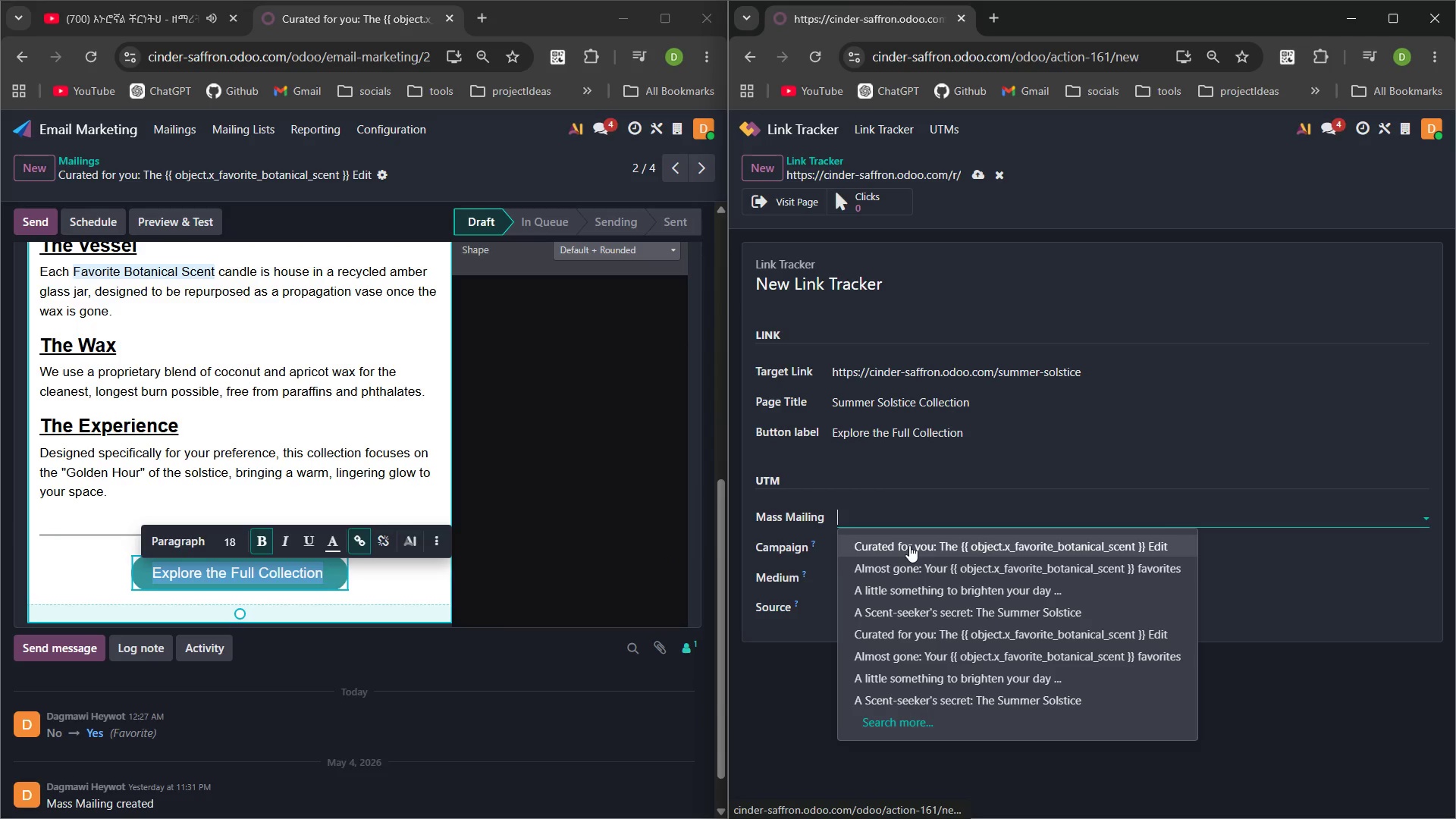 
left_click([909, 545])
 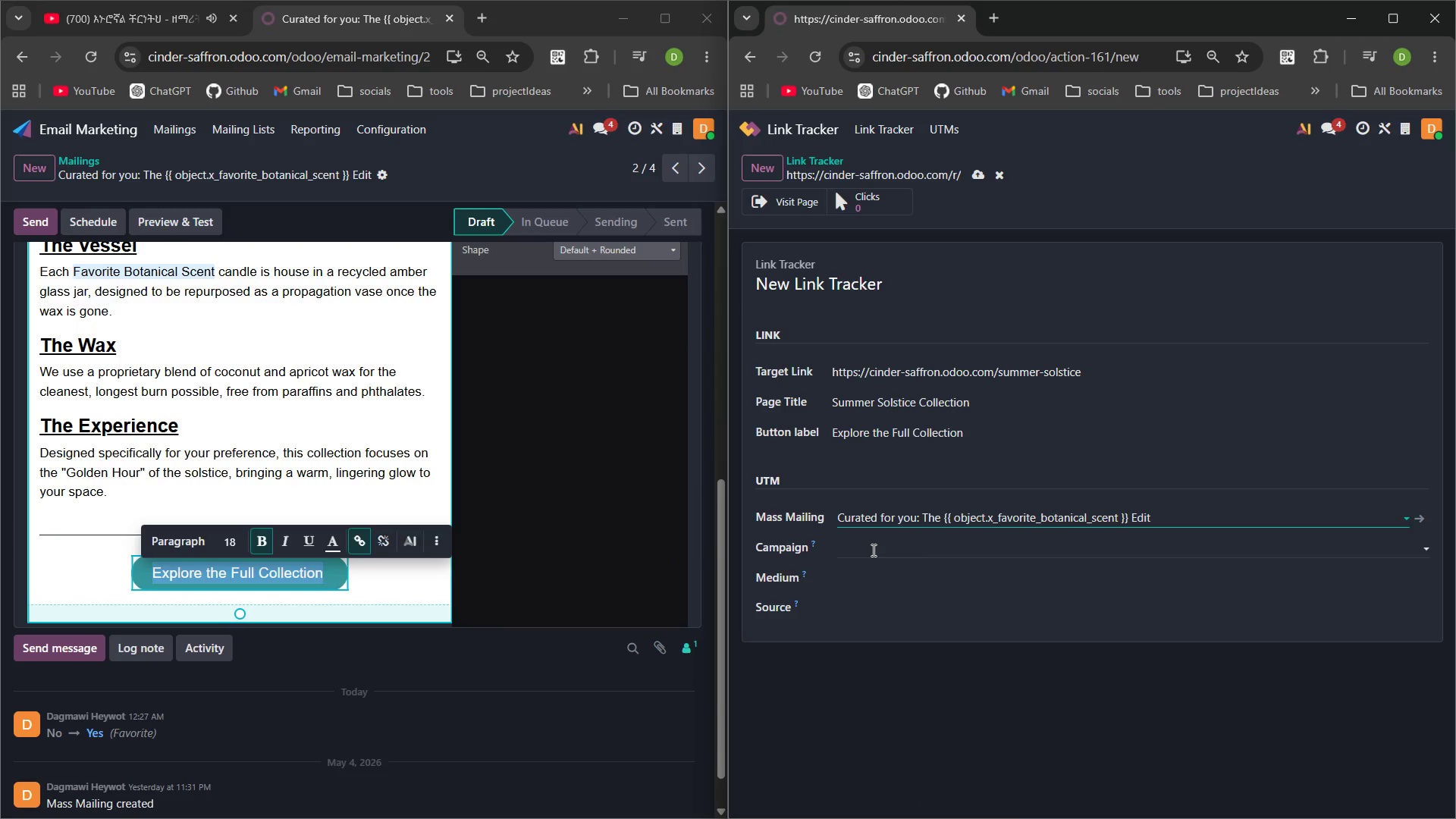 
left_click([872, 550])
 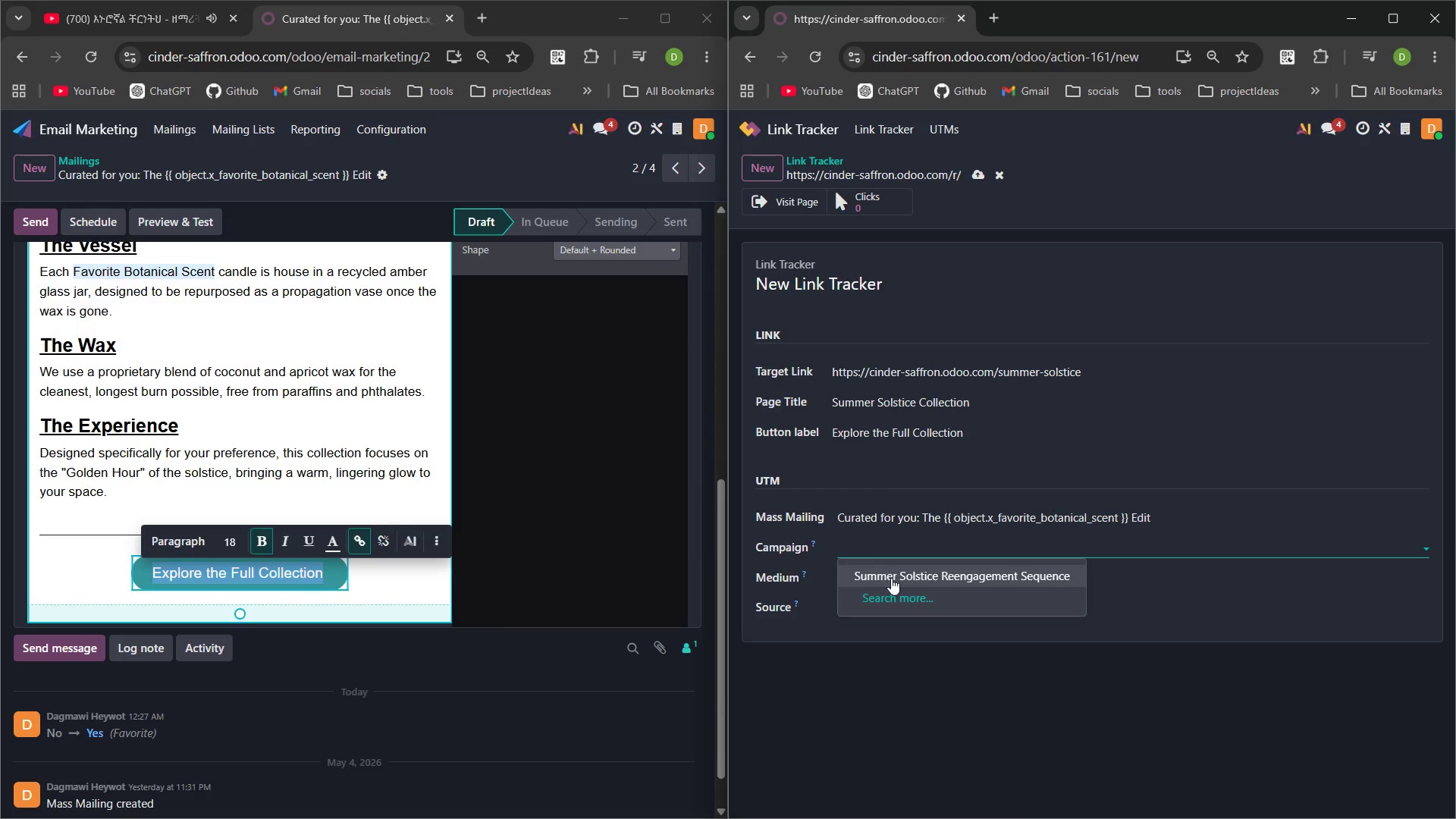 
left_click([892, 579])
 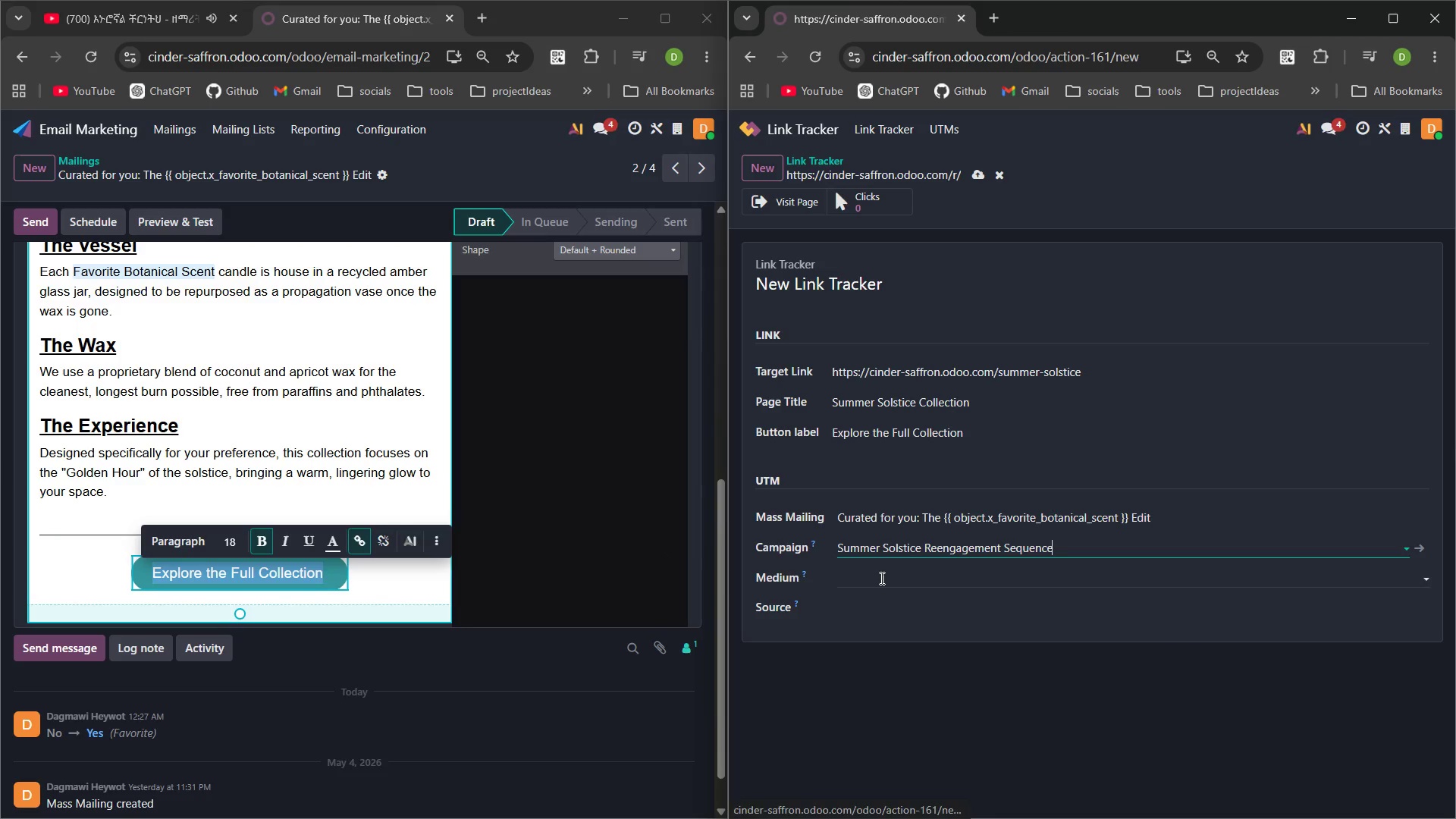 
left_click([880, 578])
 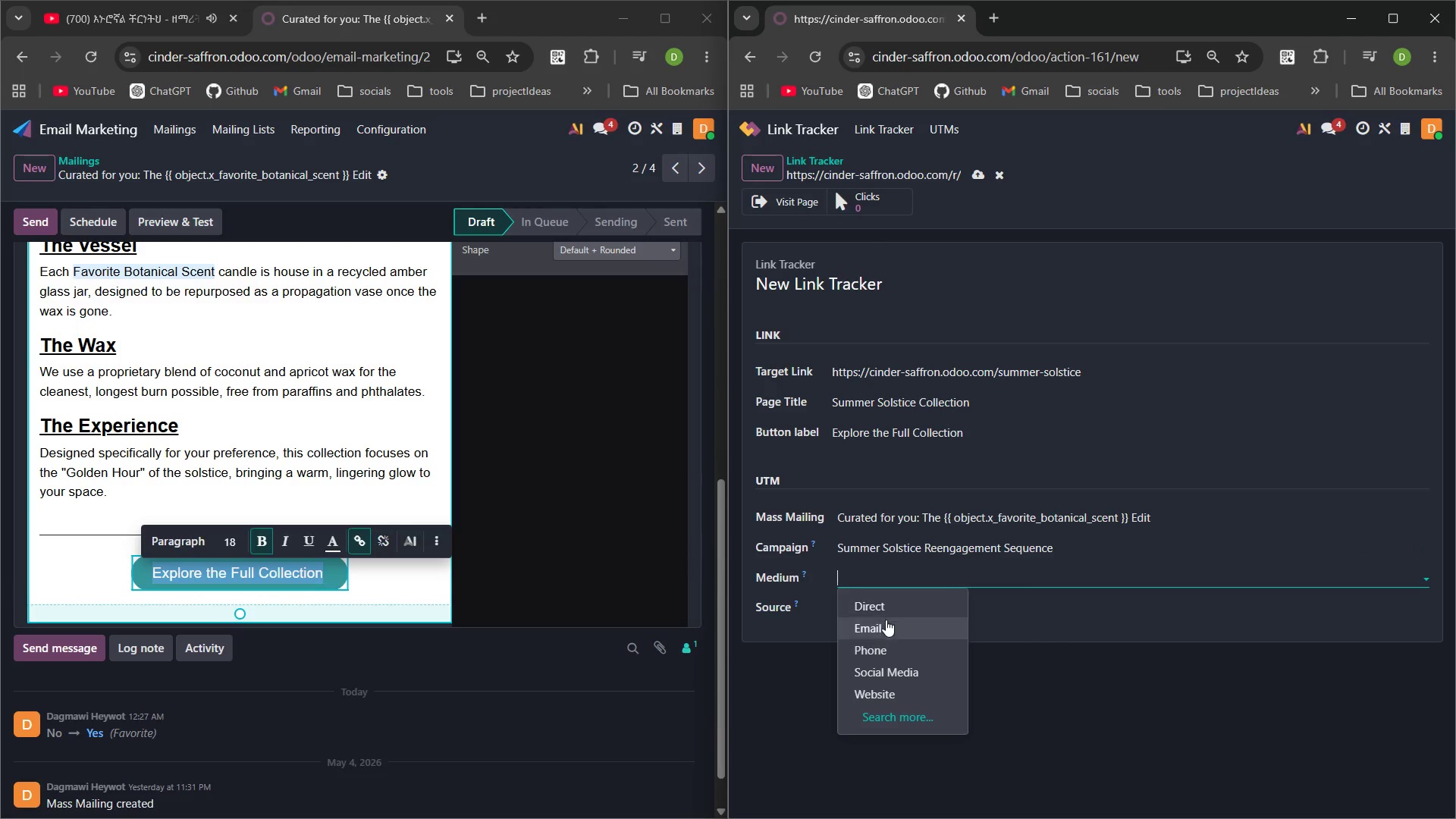 
left_click([886, 623])
 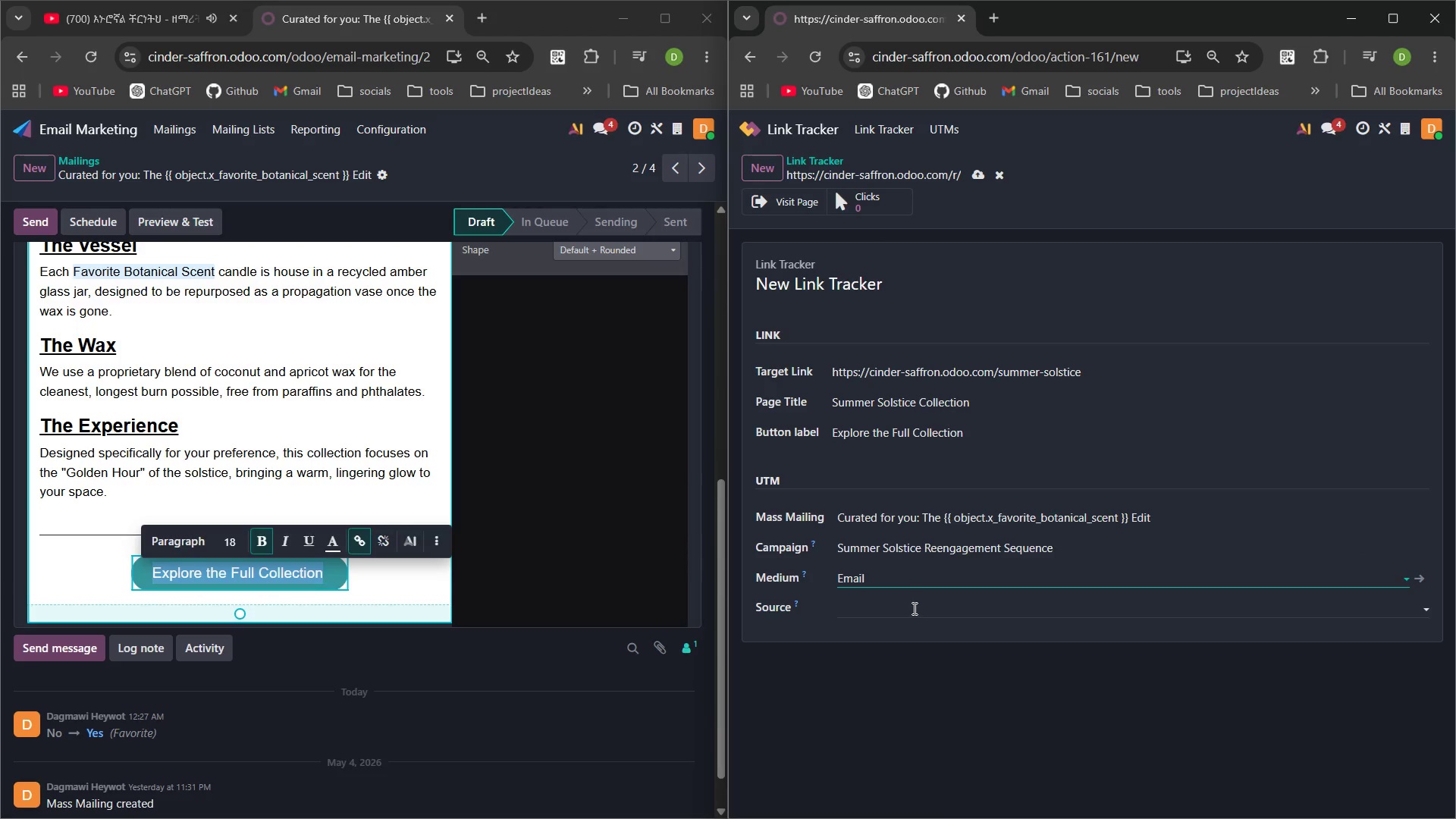 
left_click([913, 610])
 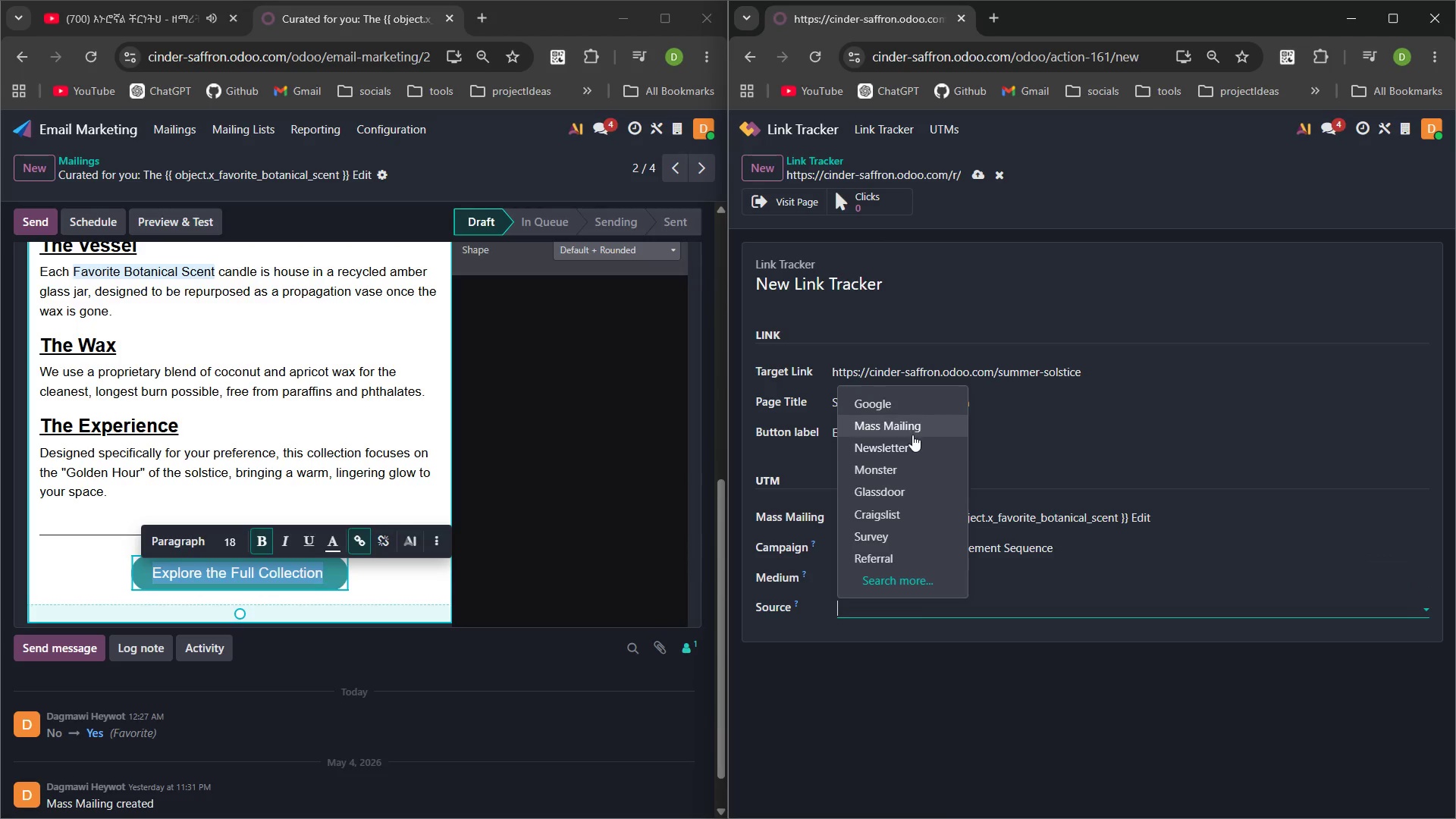 
left_click([912, 431])
 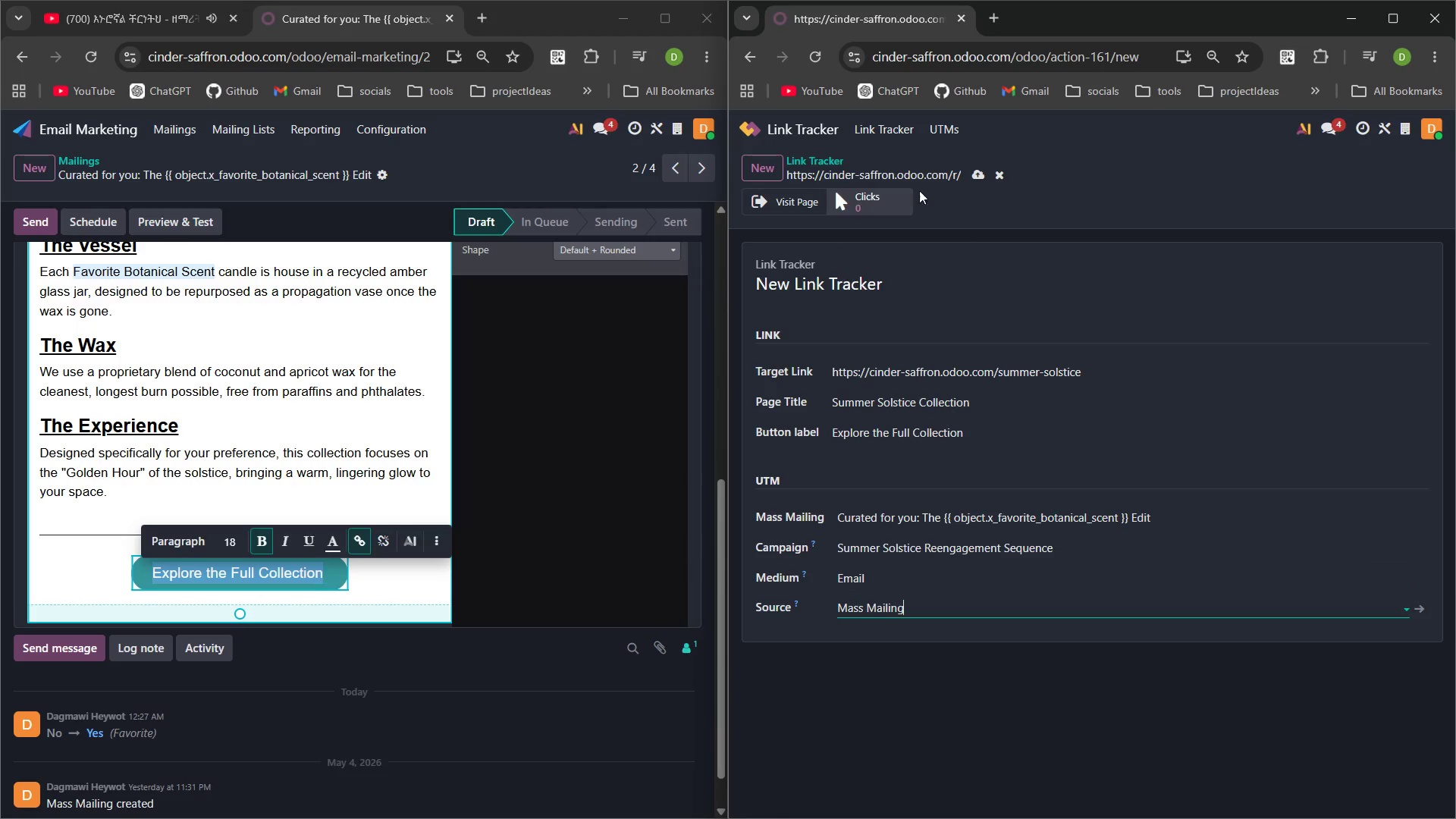 
left_click([979, 174])
 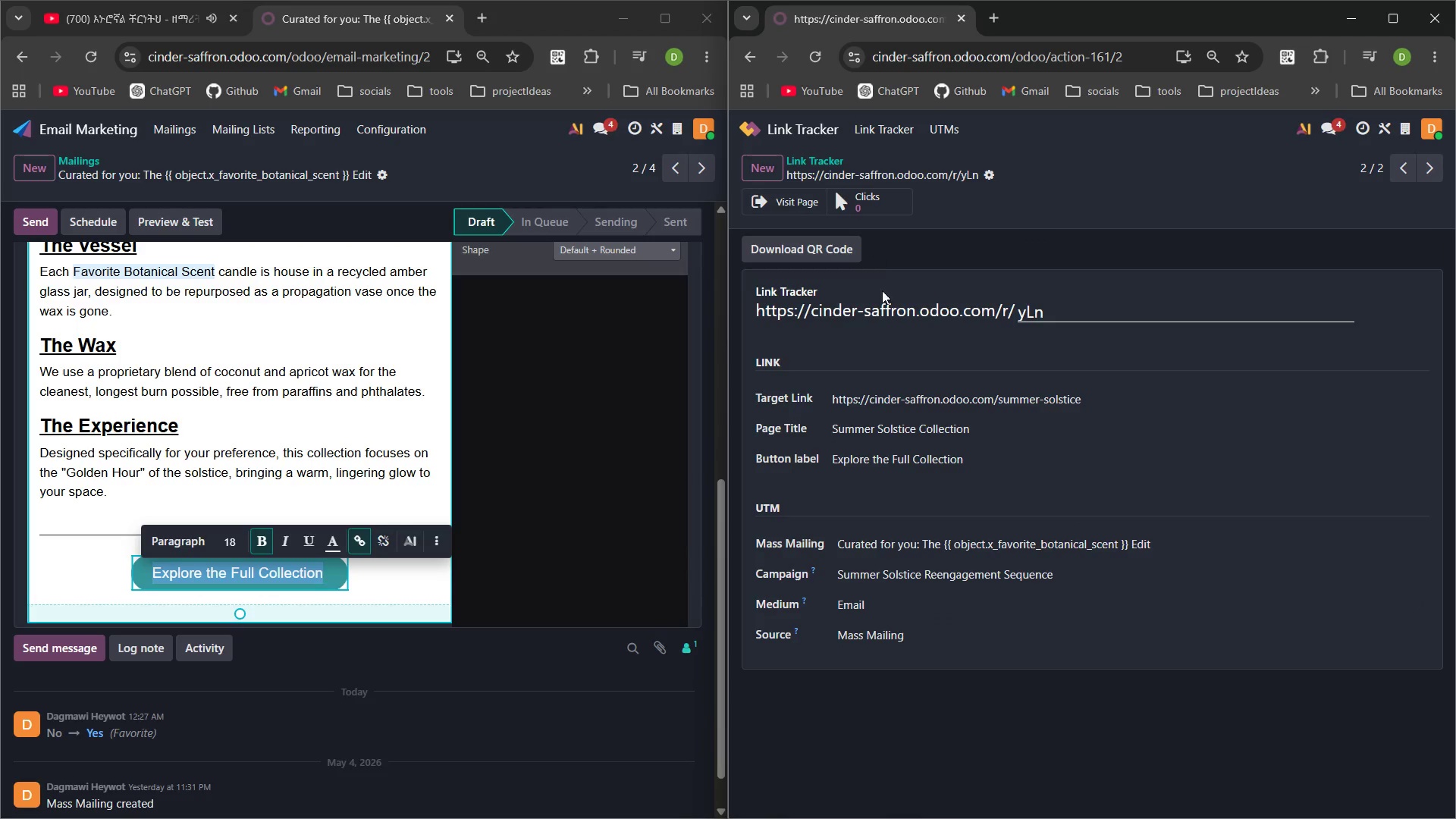 
left_click([775, 169])
 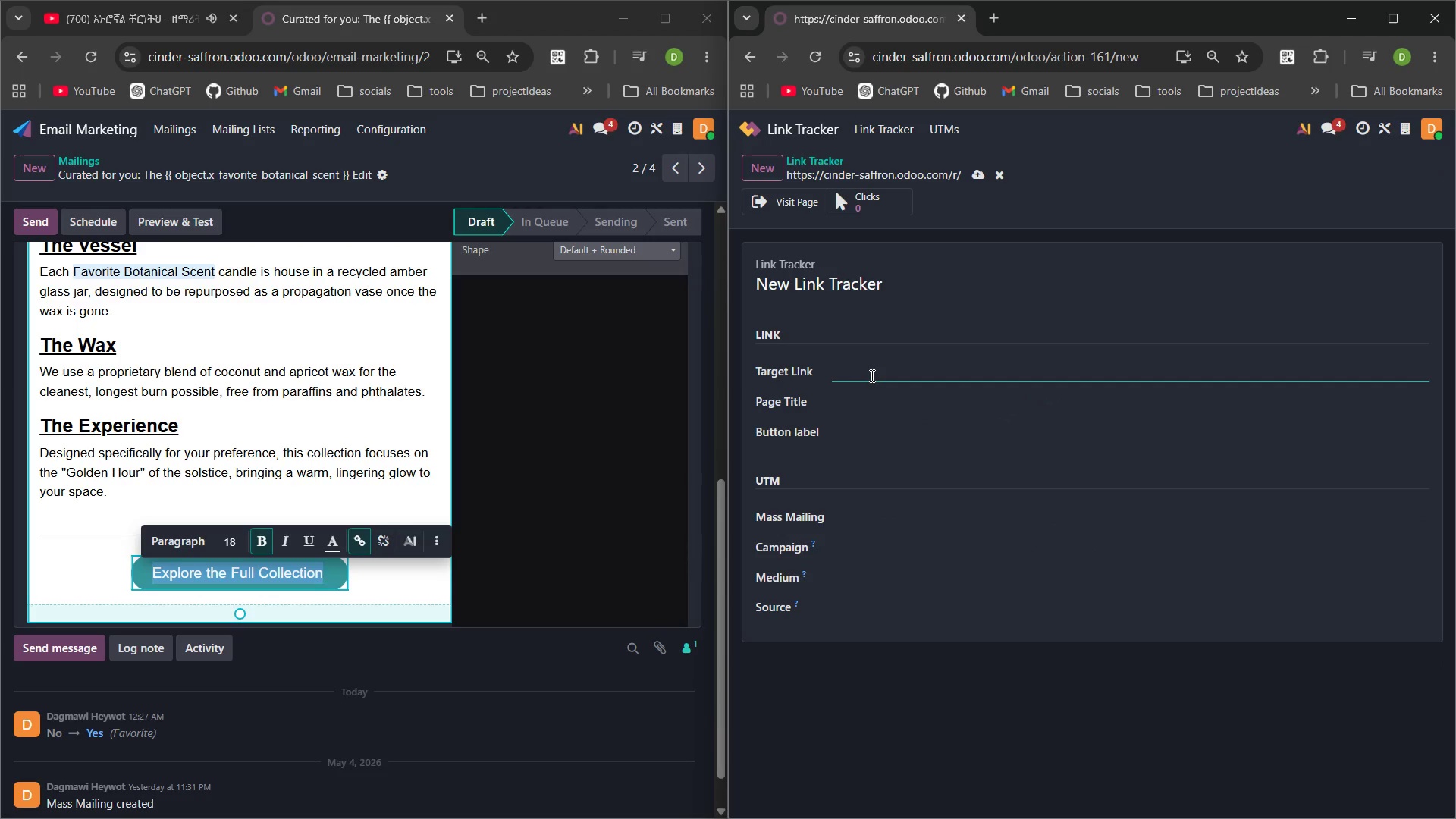 
key(Control+V)
 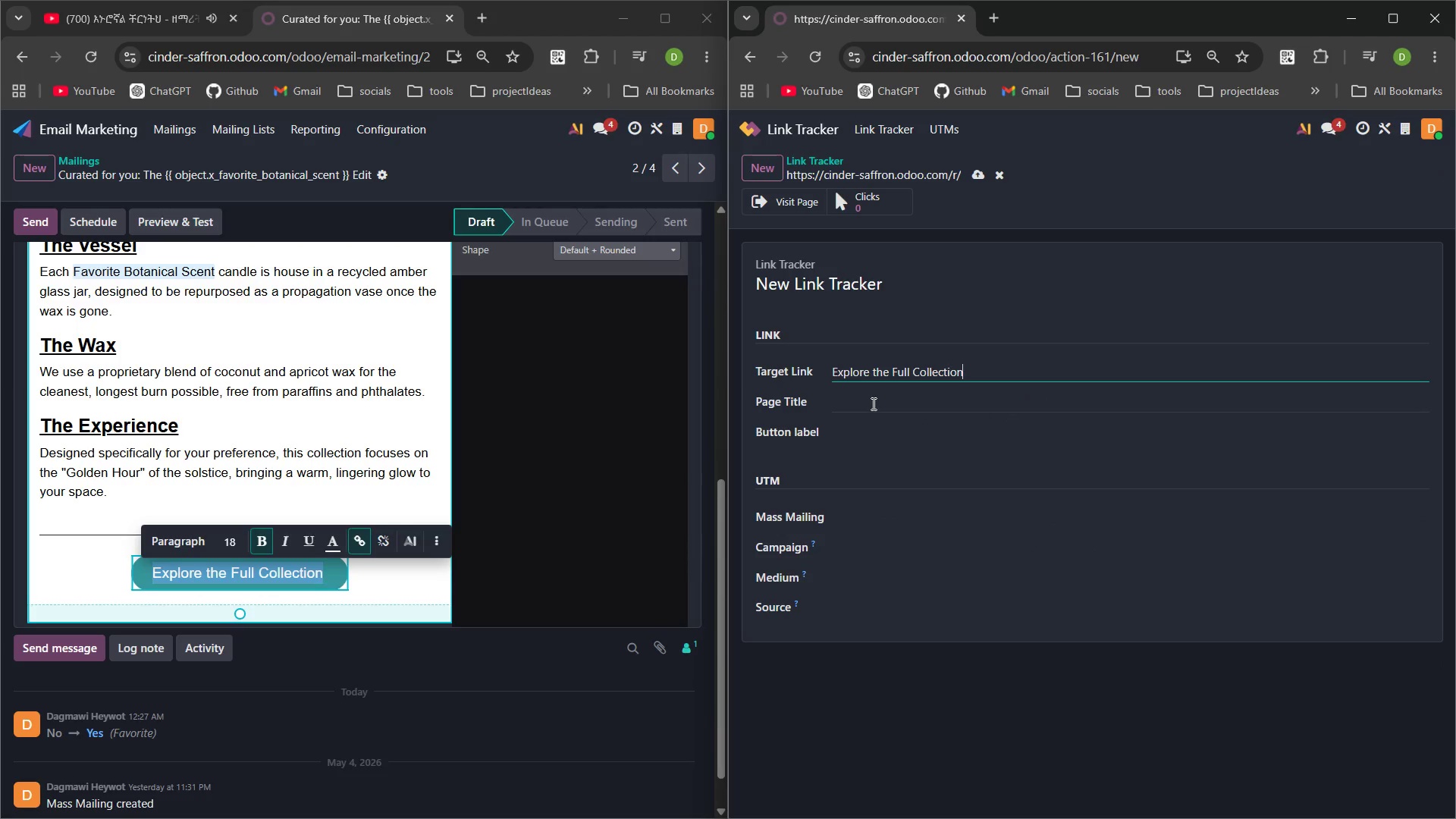 
left_click([872, 403])
 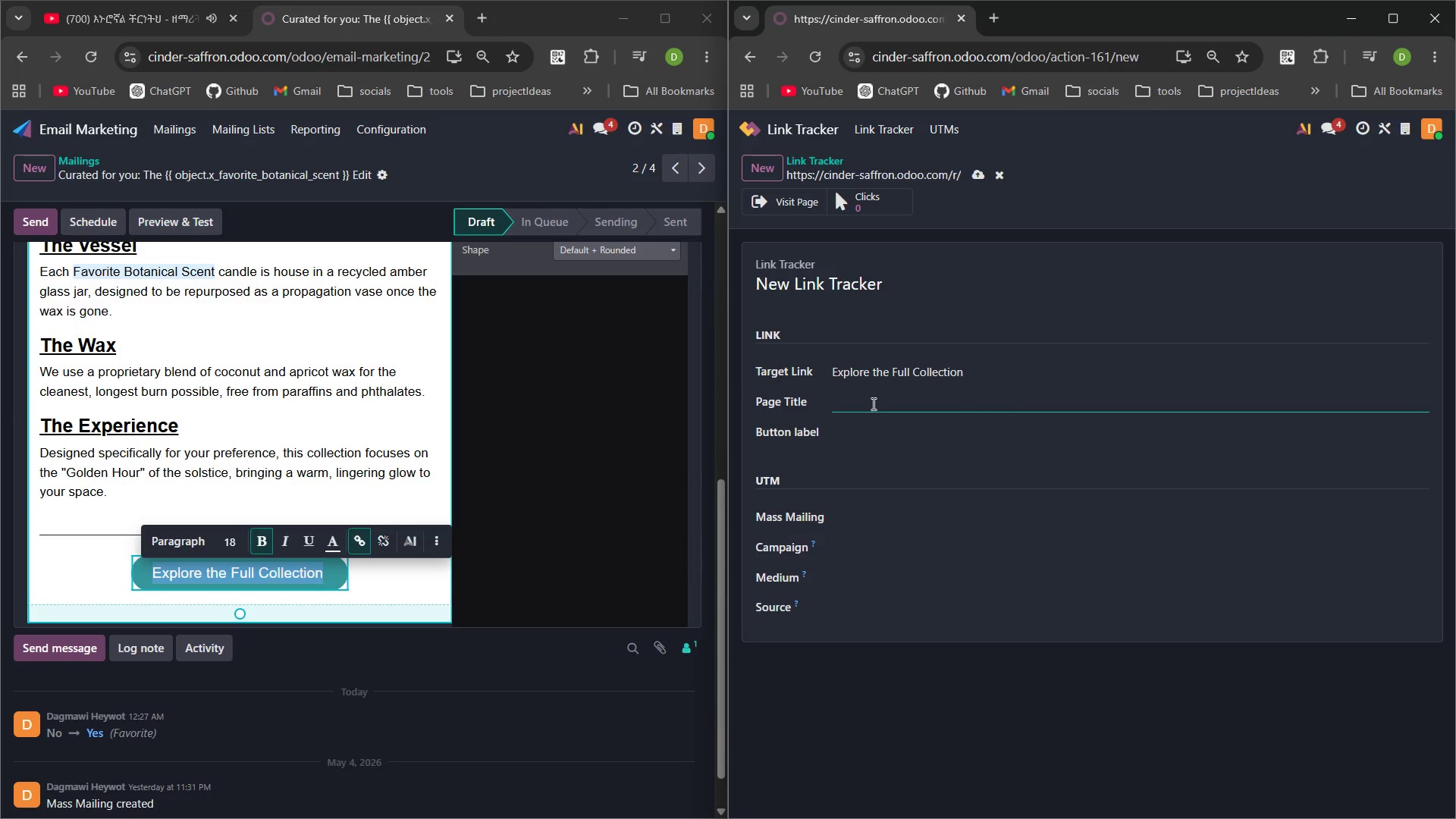 
type(Summer Solstice Final Call)
 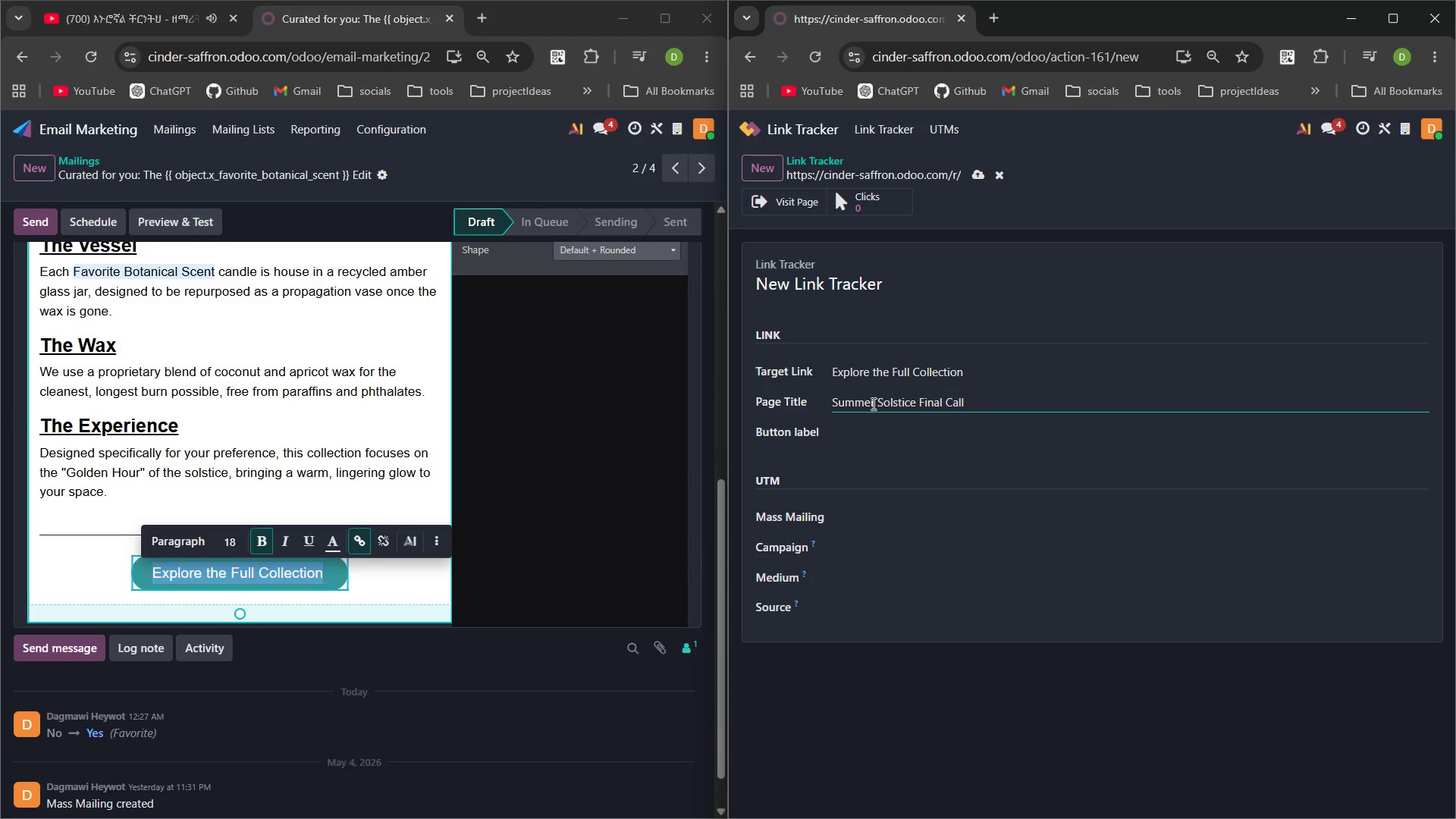 
left_click([76, 160])
 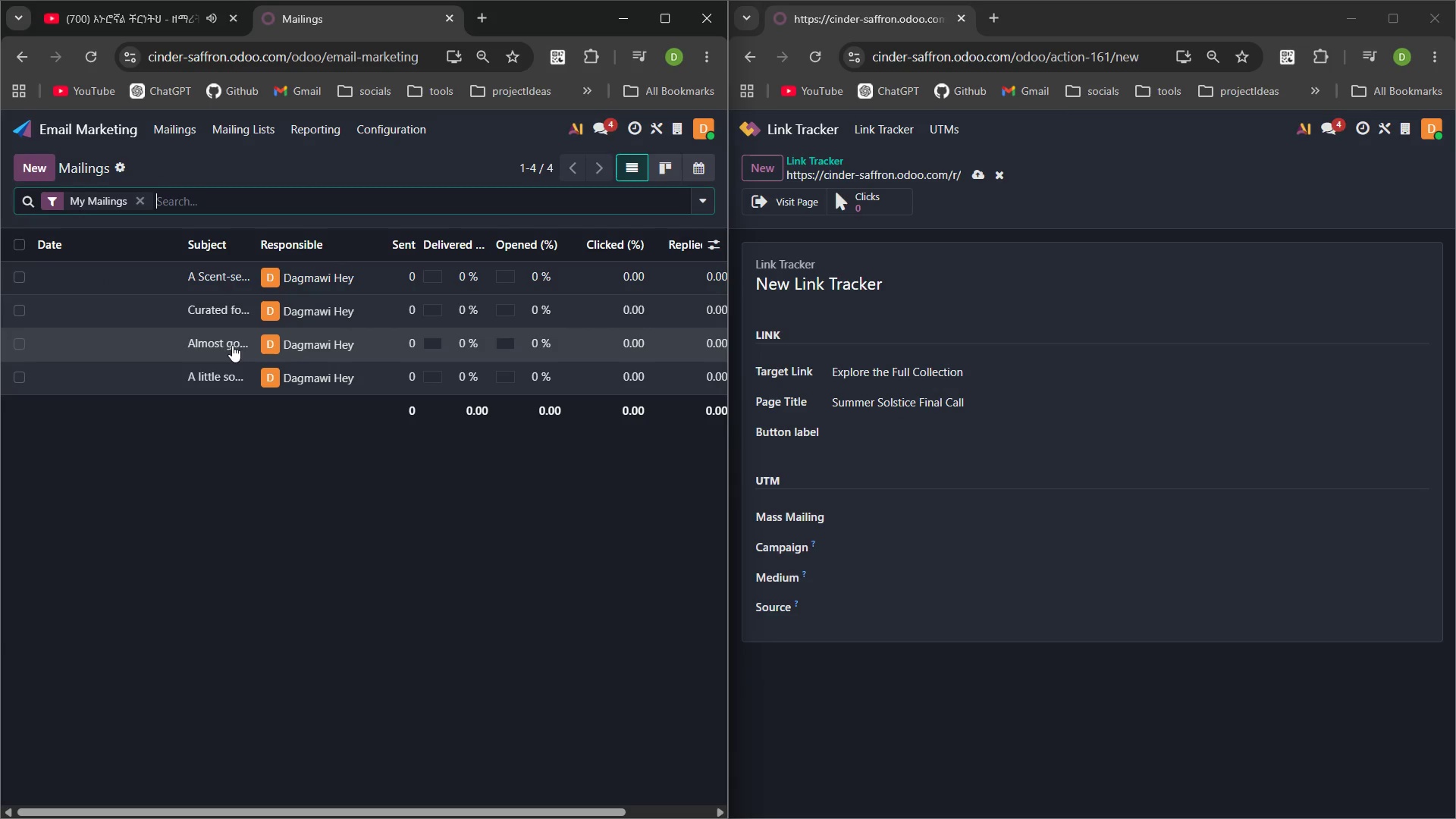 
left_click([221, 345])
 